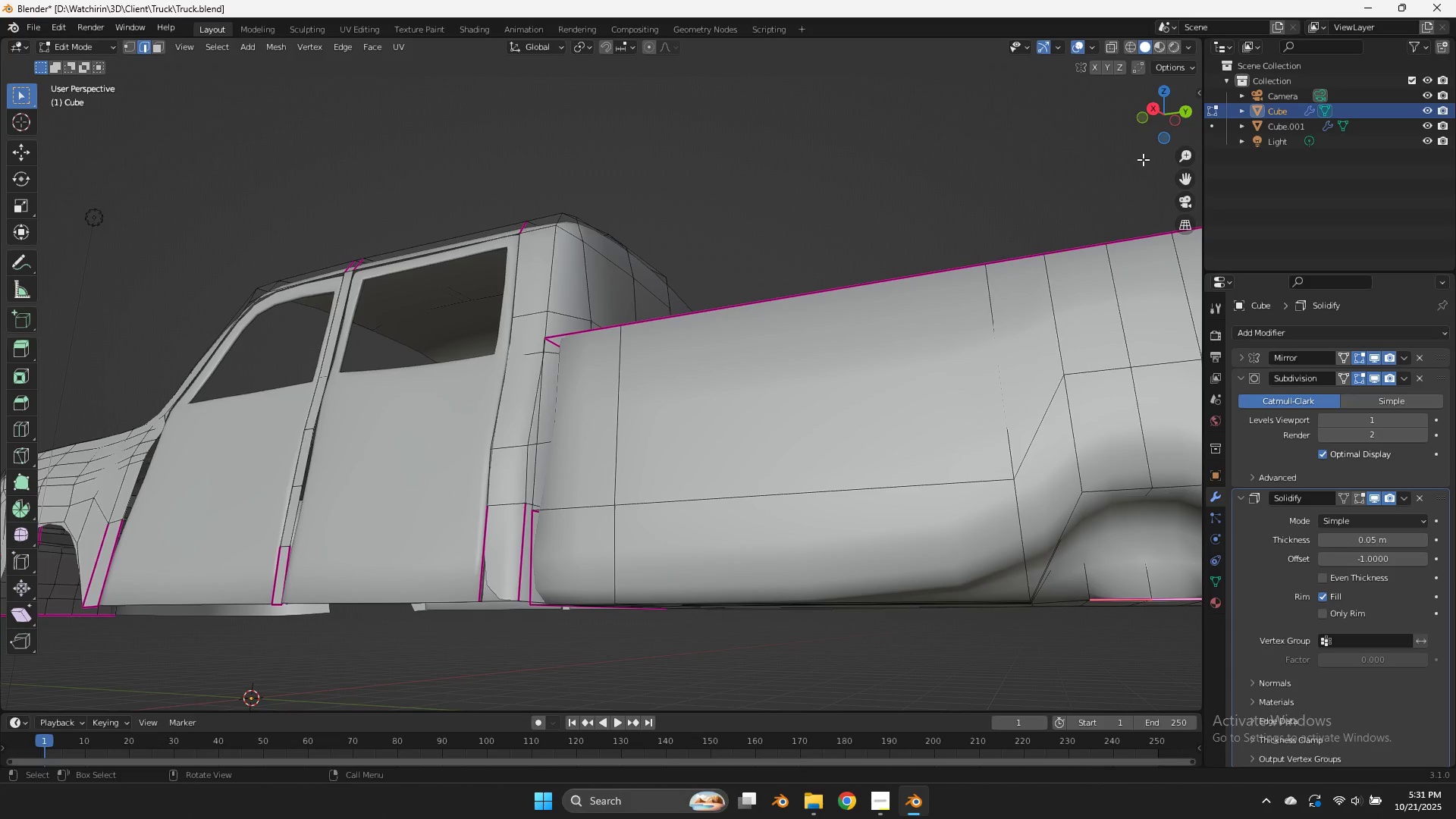 
left_click_drag(start_coordinate=[1152, 137], to_coordinate=[1159, 695])
 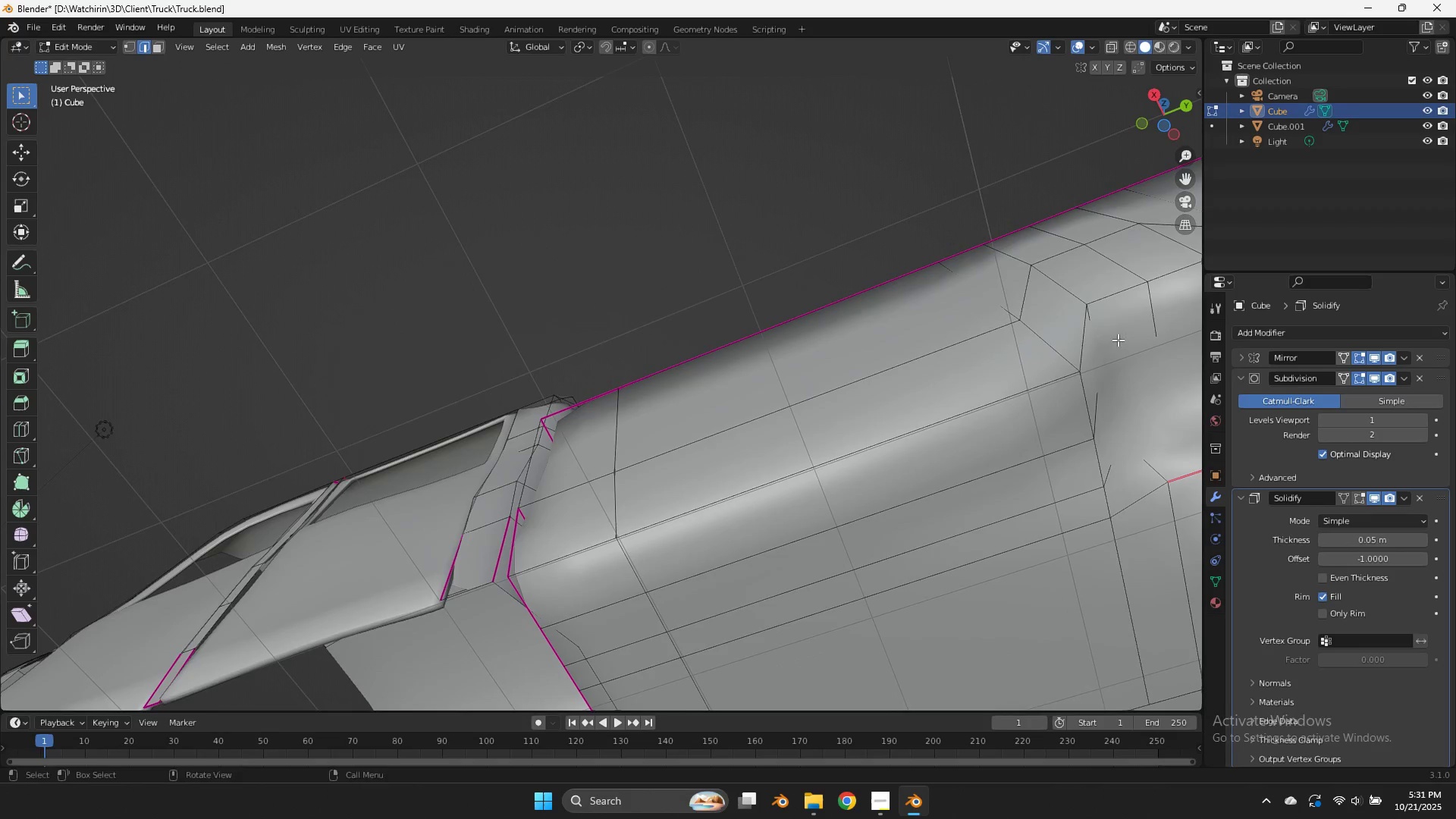 
hold_key(key=ShiftLeft, duration=0.68)
hold_key(key=AltLeft, duration=0.56)
left_click([1122, 506])
 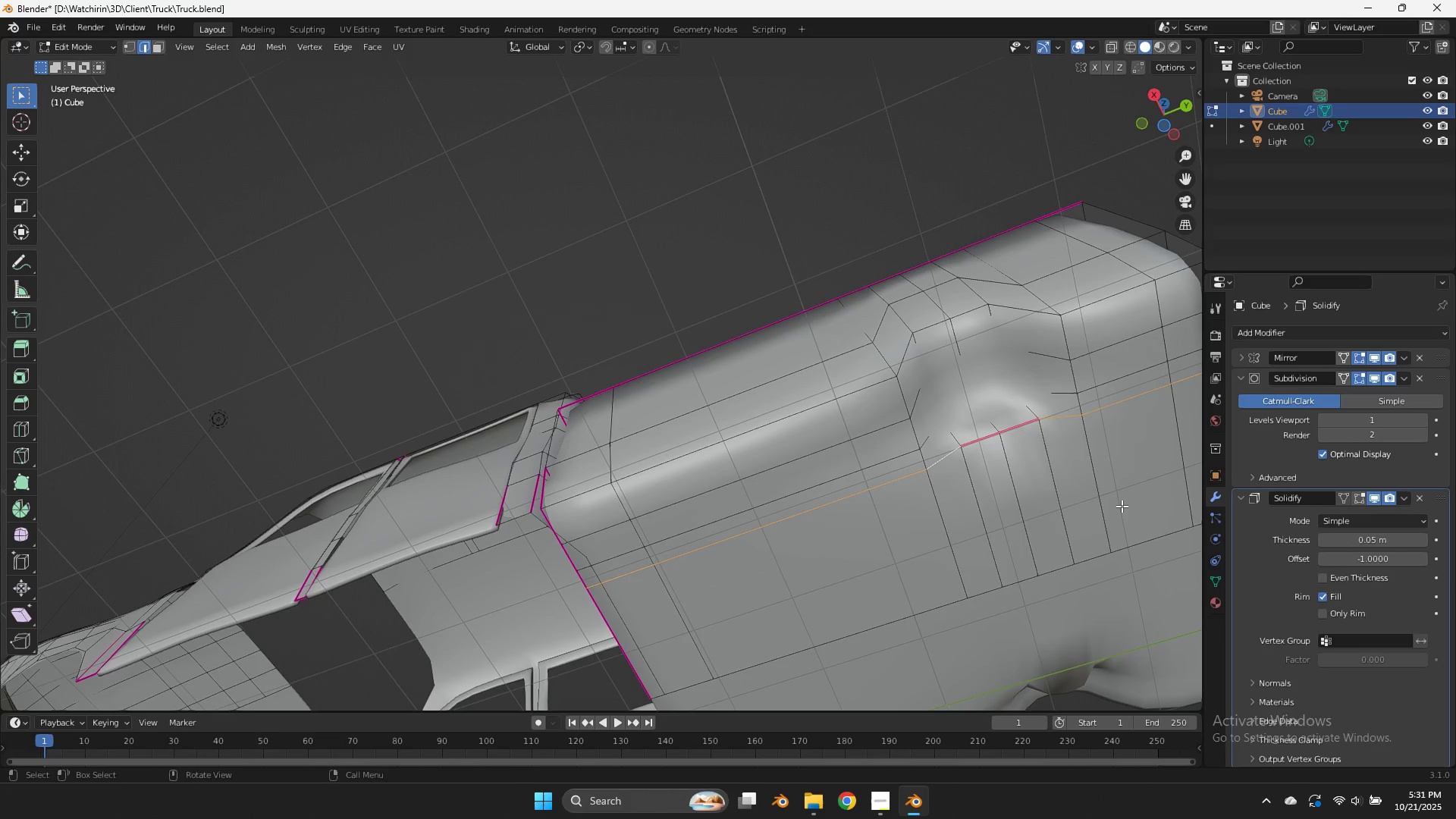 
scroll: coordinate [1122, 506], scroll_direction: down, amount: 2.0
 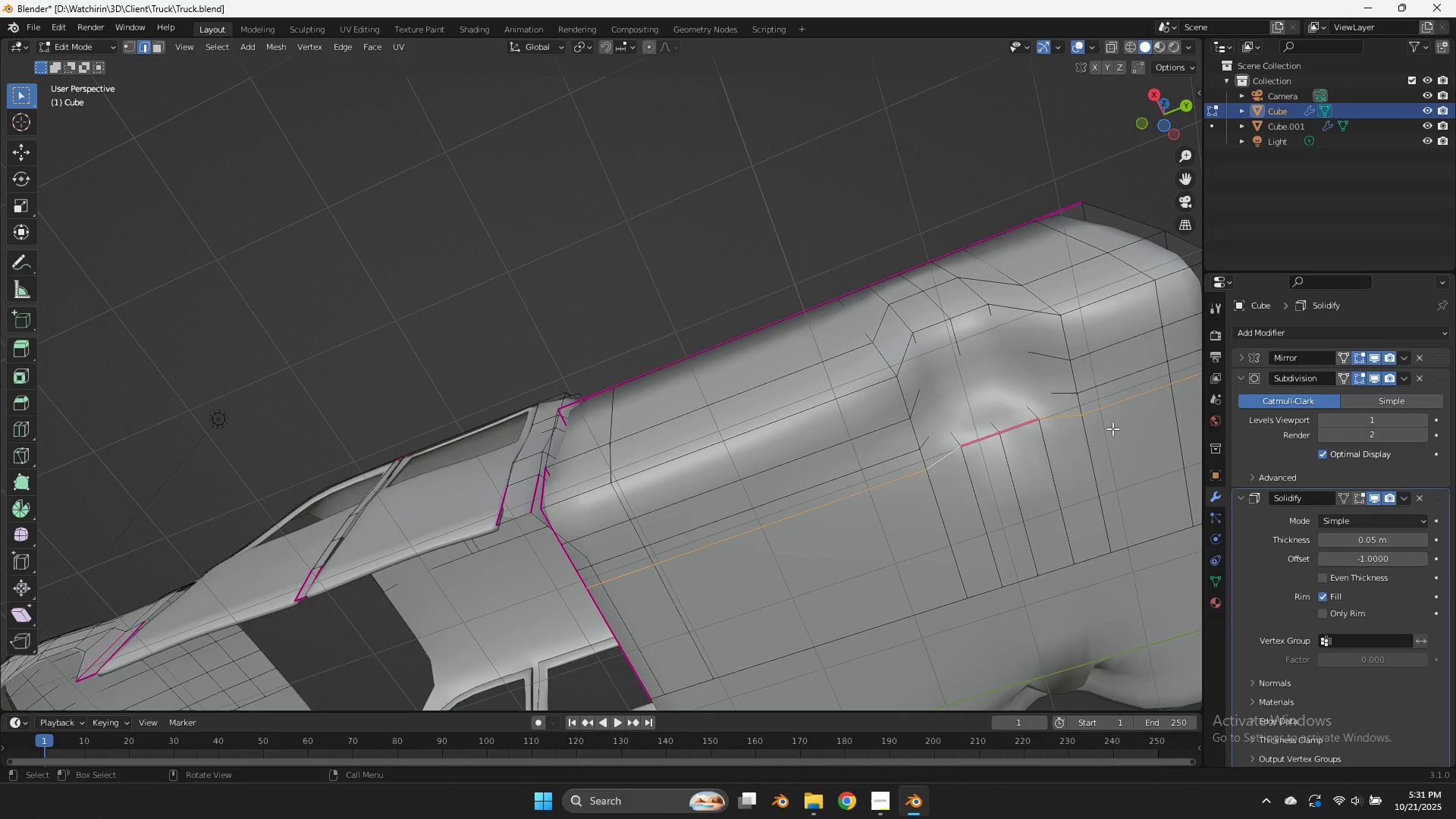 
hold_key(key=AltLeft, duration=0.45)
 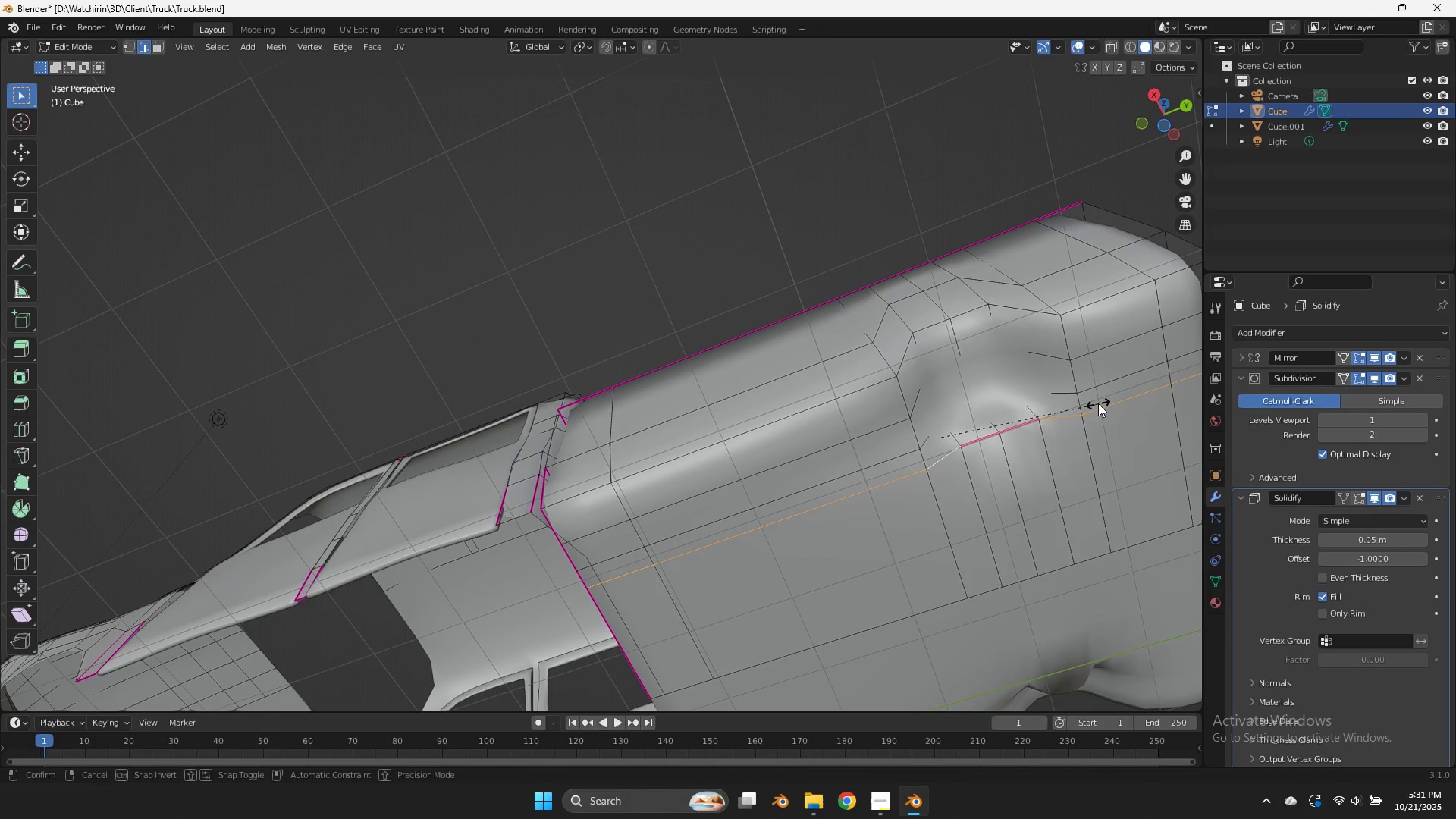 
key(Shift+E)
 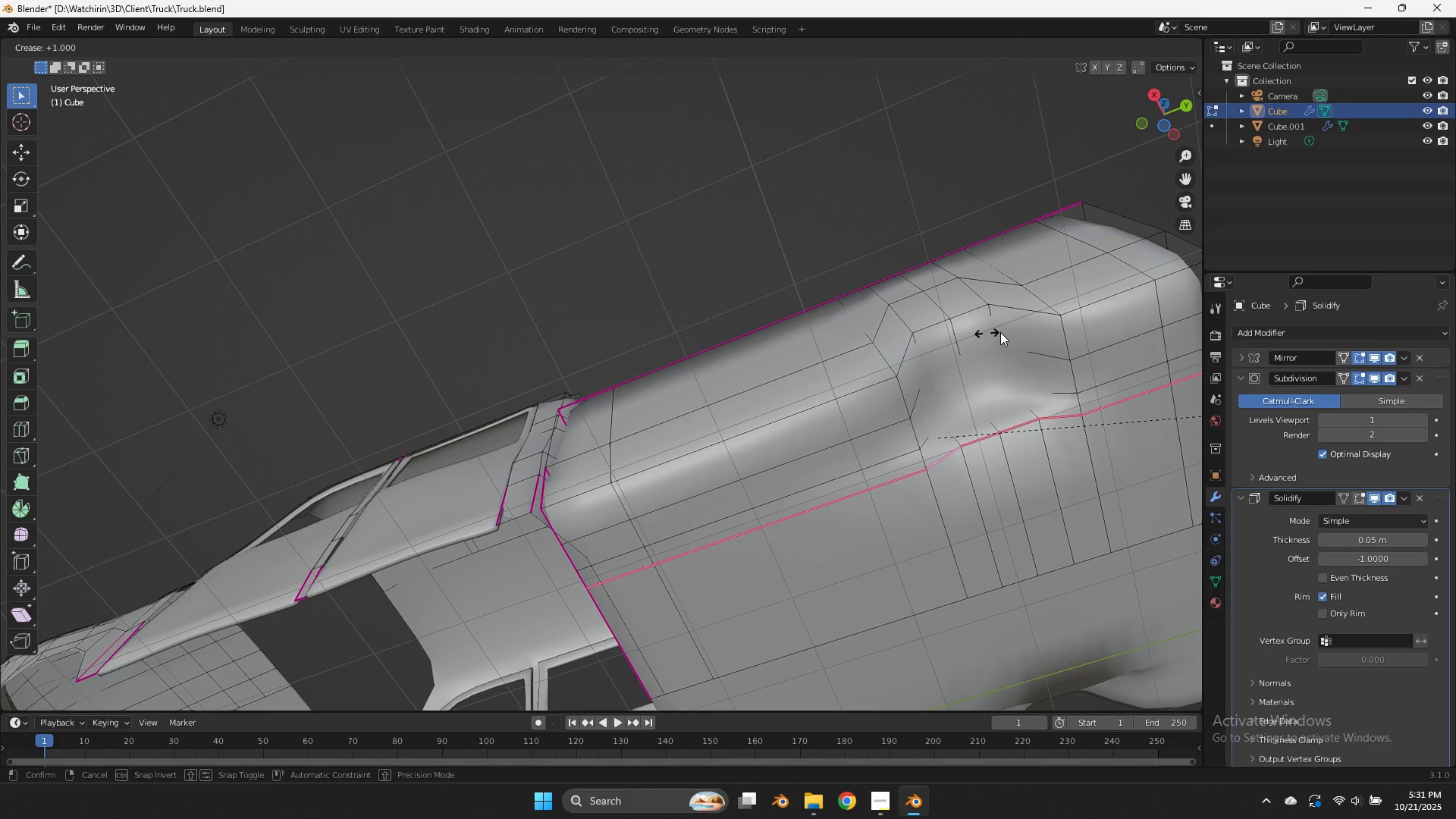 
left_click_drag(start_coordinate=[1009, 332], to_coordinate=[1014, 331])
 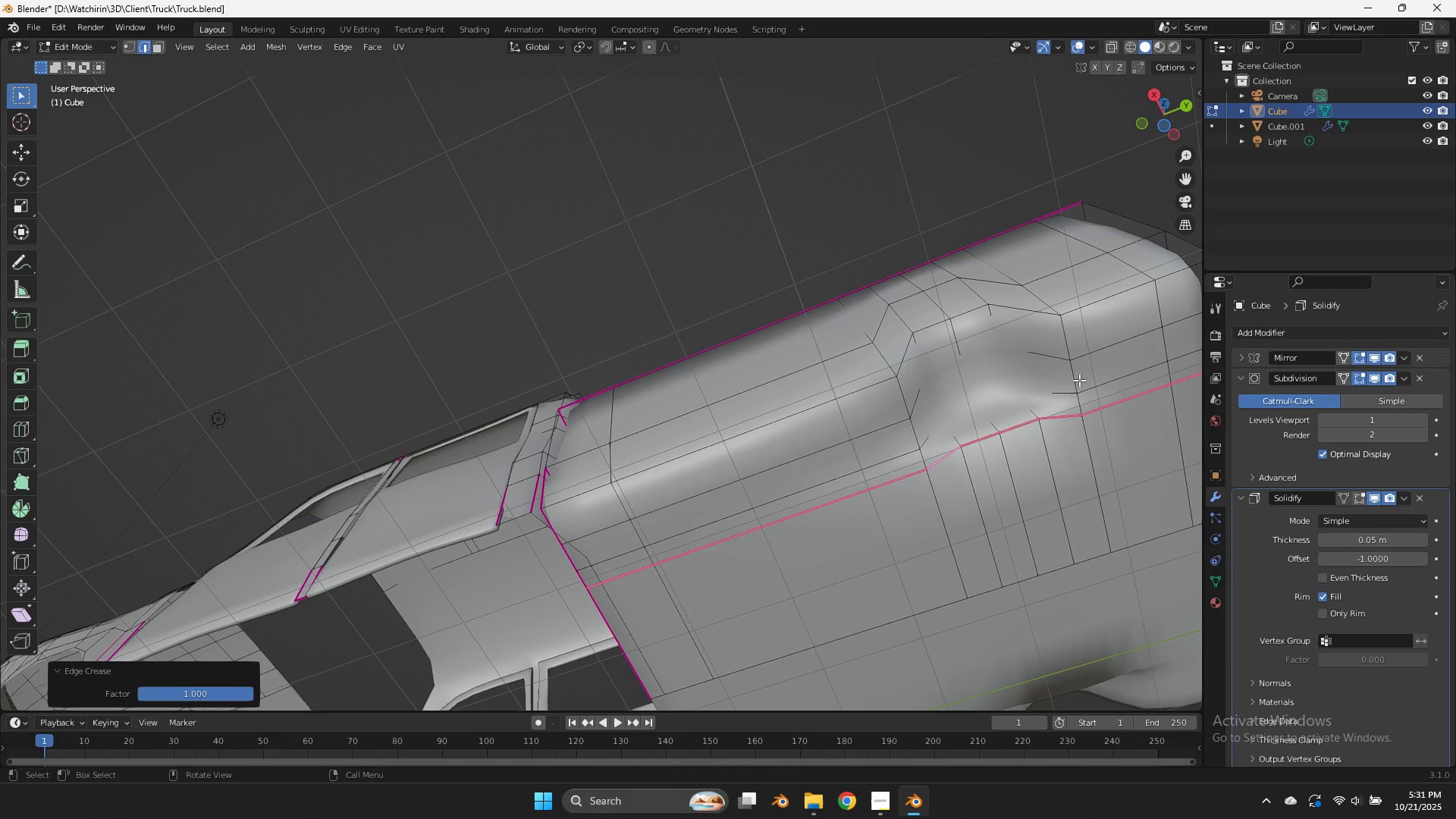 
key(Tab)
 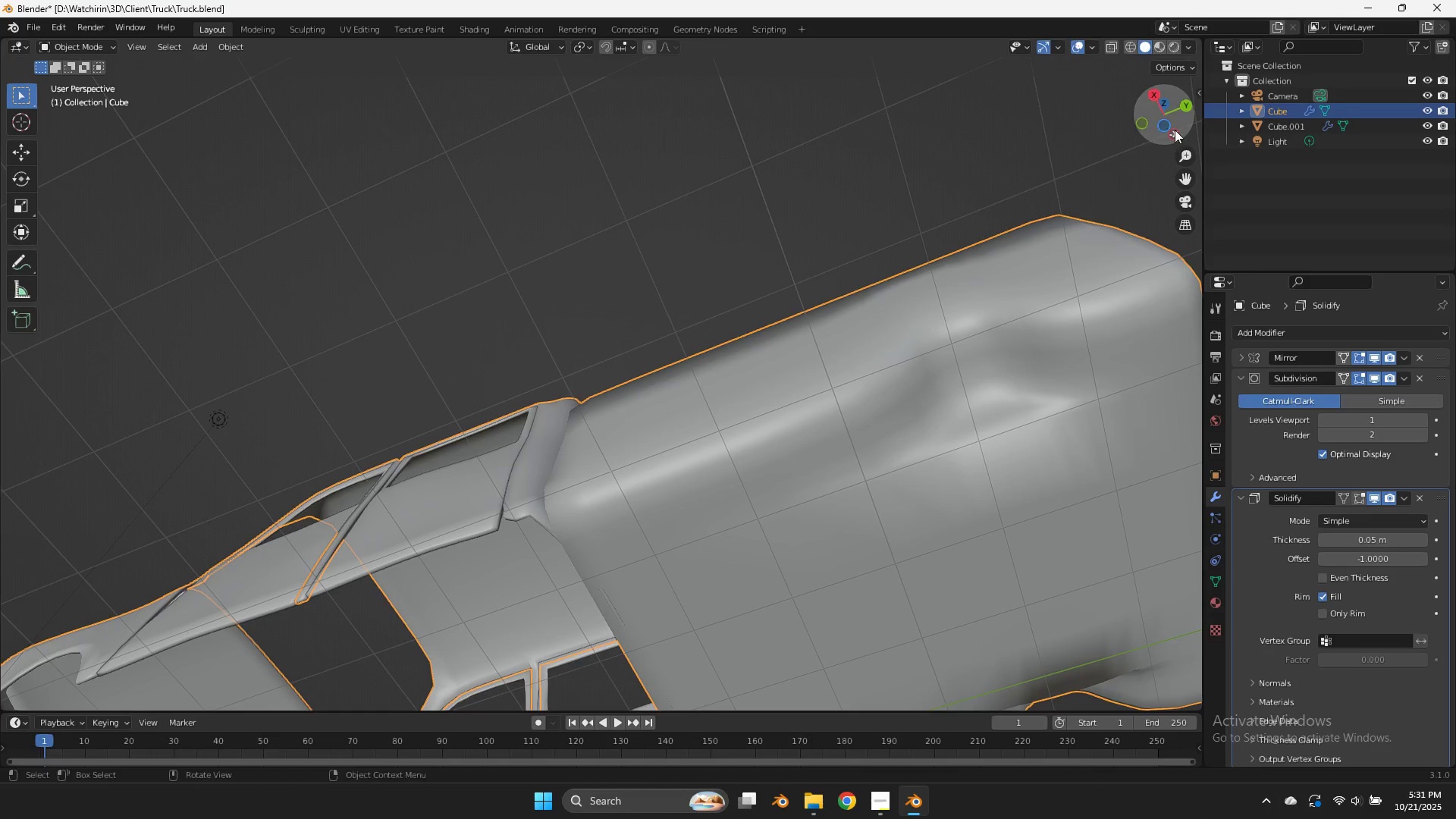 
left_click_drag(start_coordinate=[1170, 124], to_coordinate=[1166, 240])
 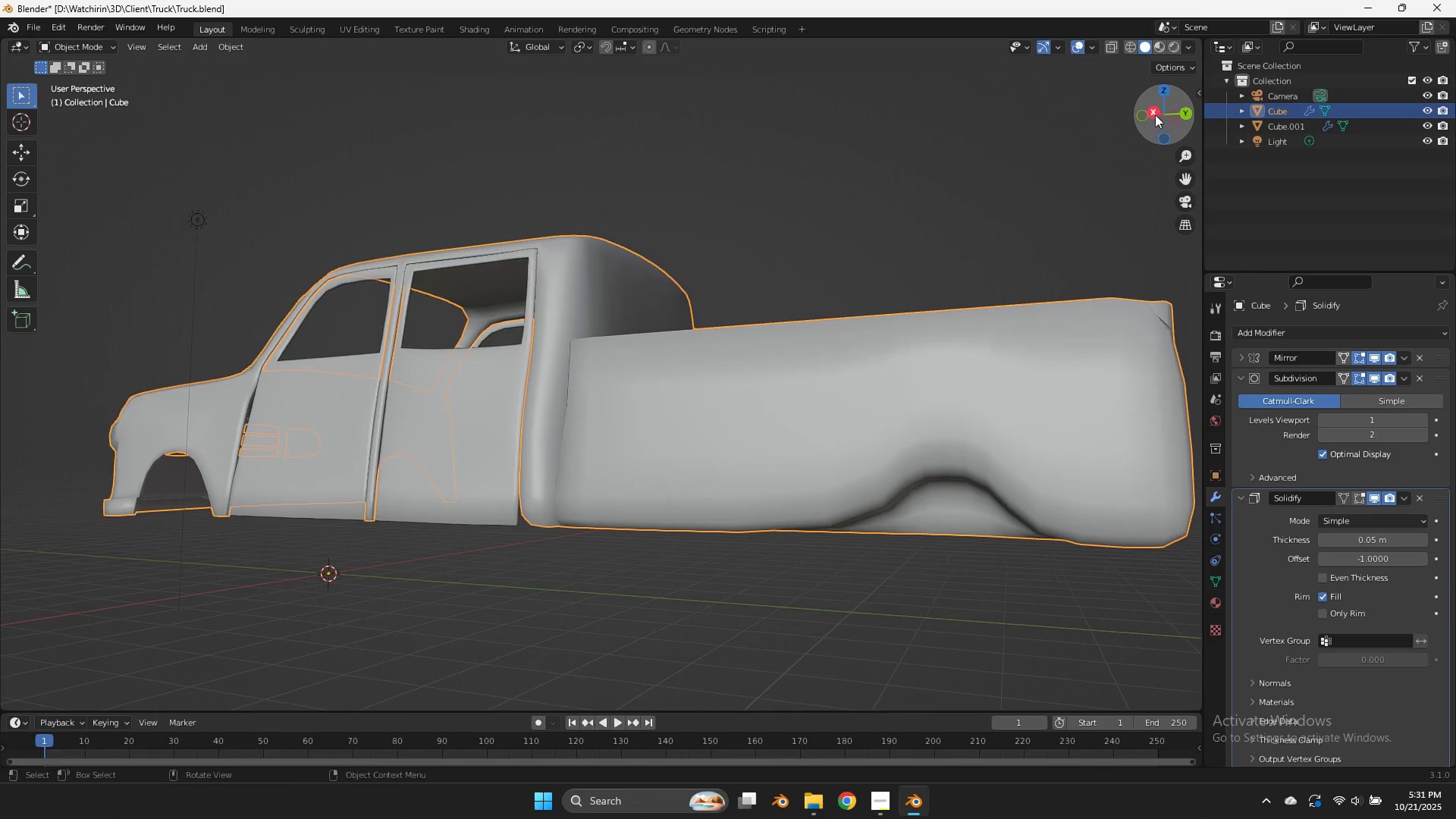 
left_click_drag(start_coordinate=[1159, 117], to_coordinate=[1140, 109])
 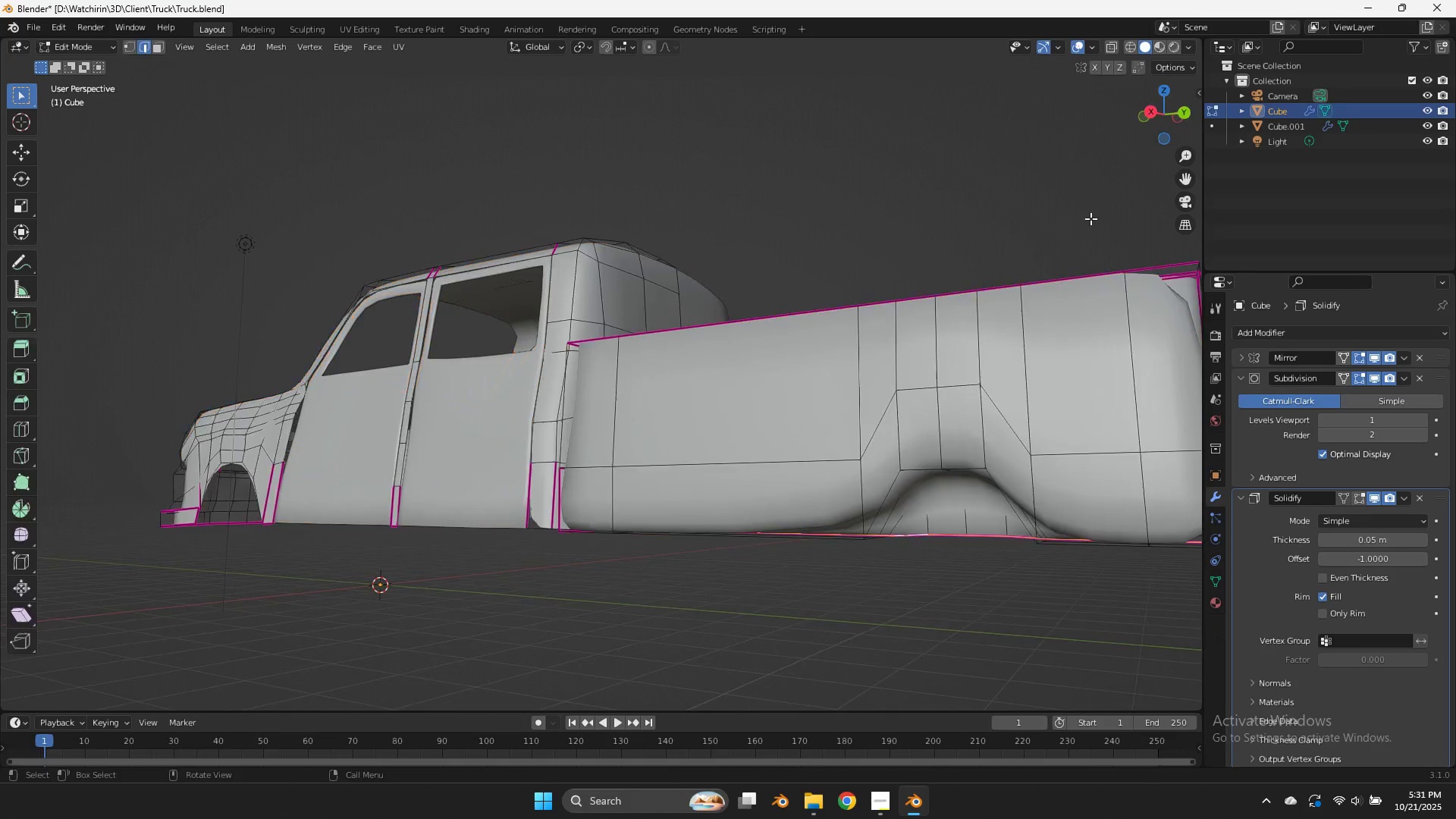 
key(Tab)
 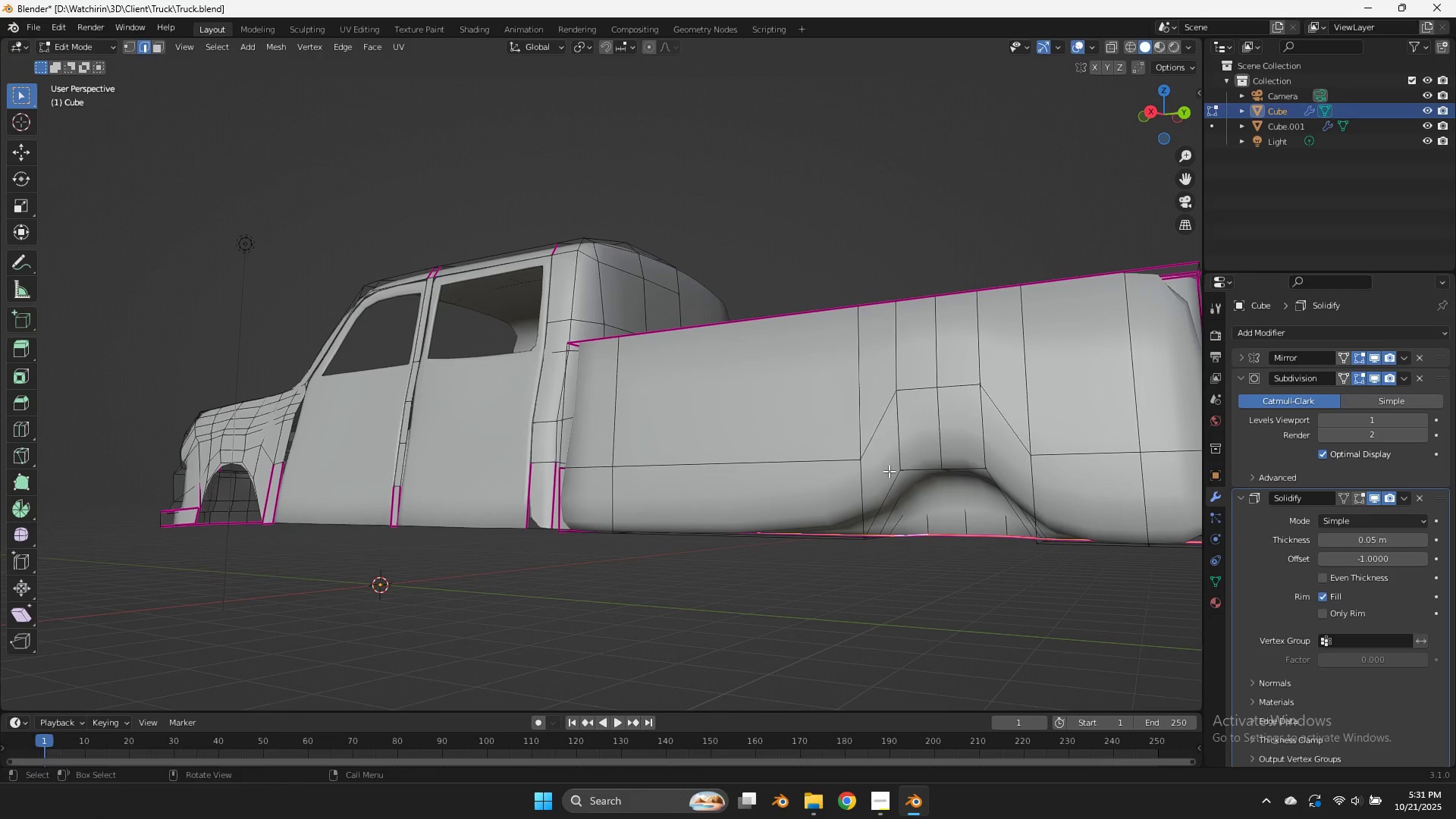 
hold_key(key=AltLeft, duration=1.29)
 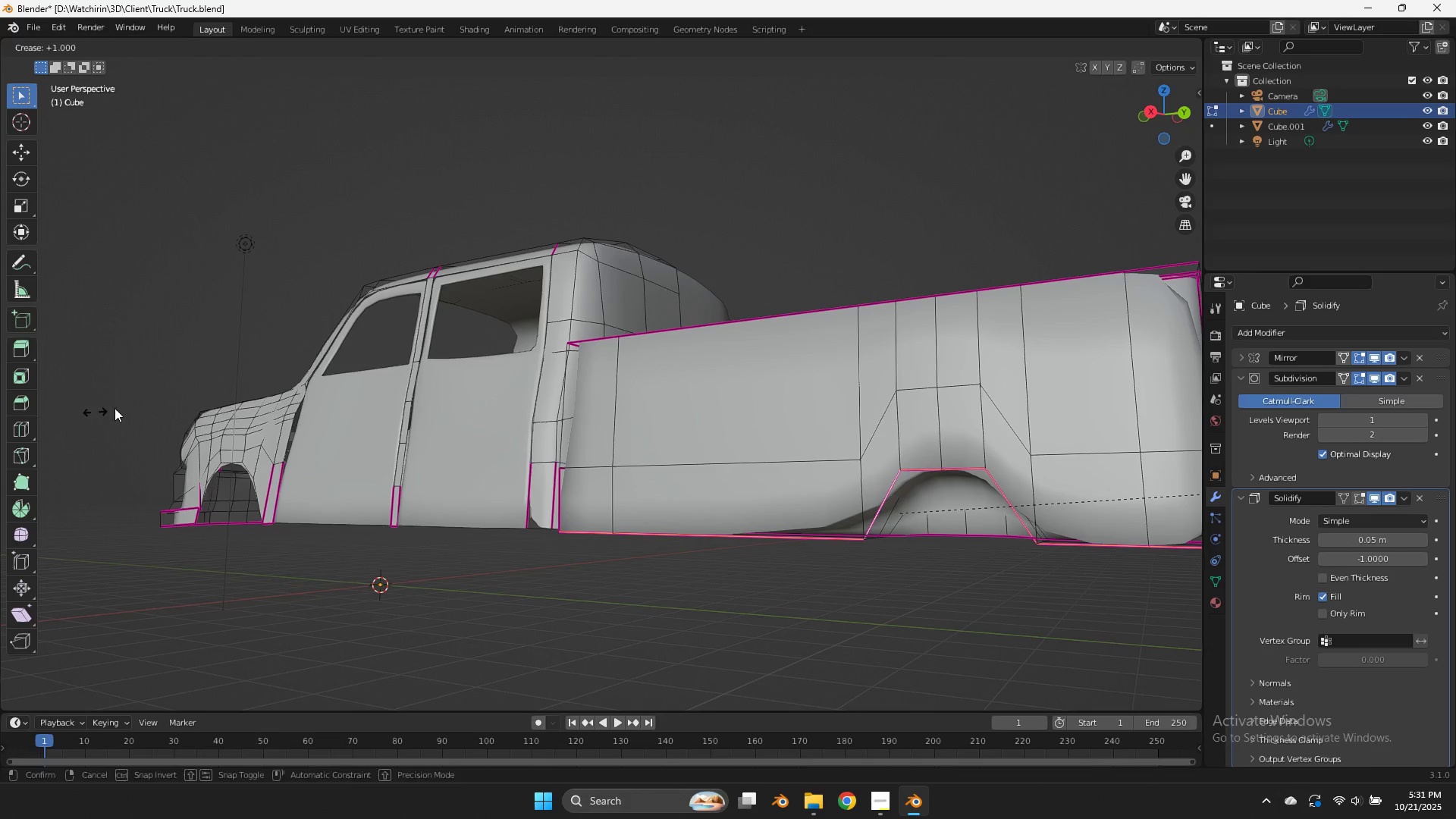 
key(Shift+E)
 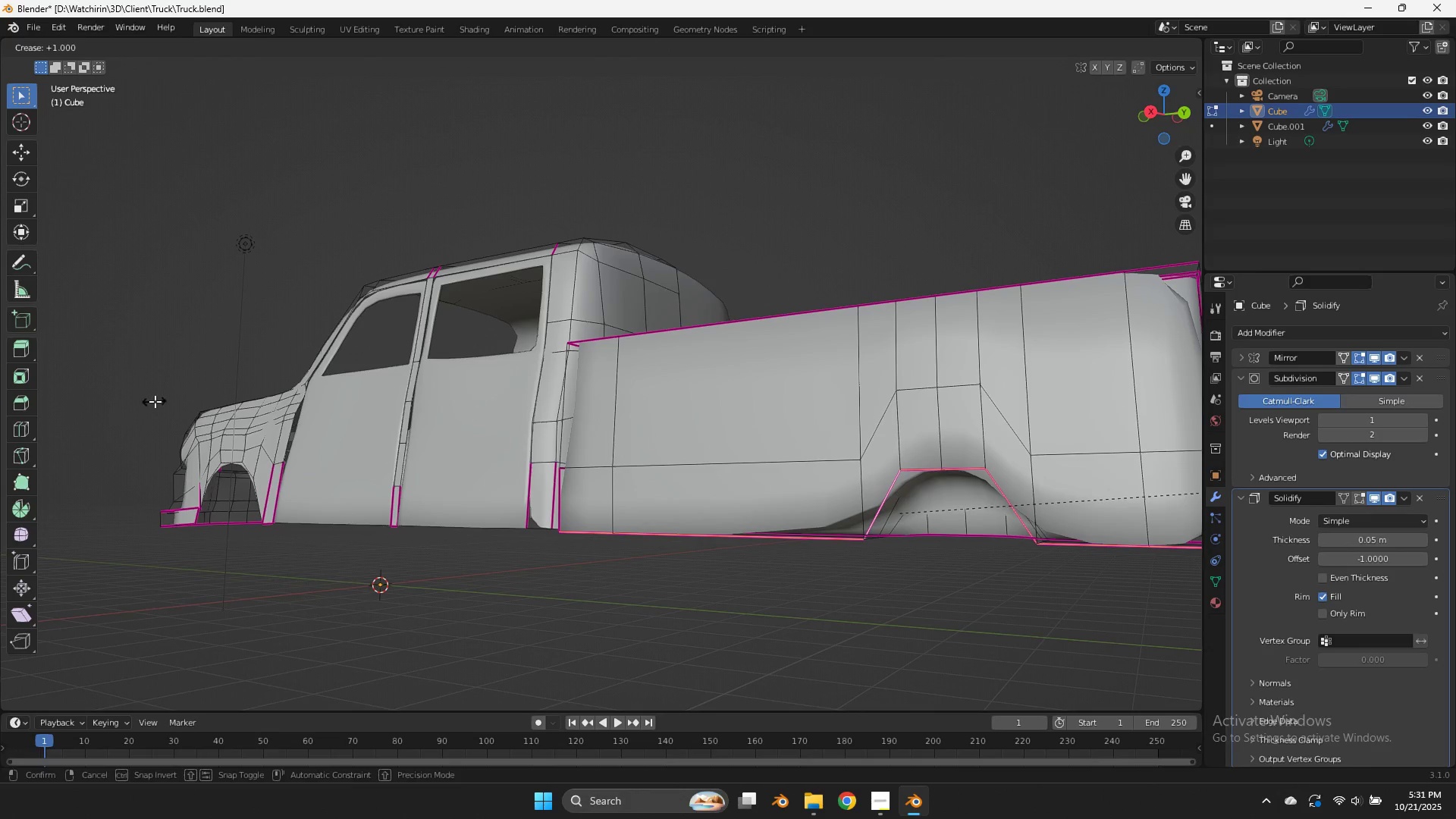 
left_click([155, 401])
 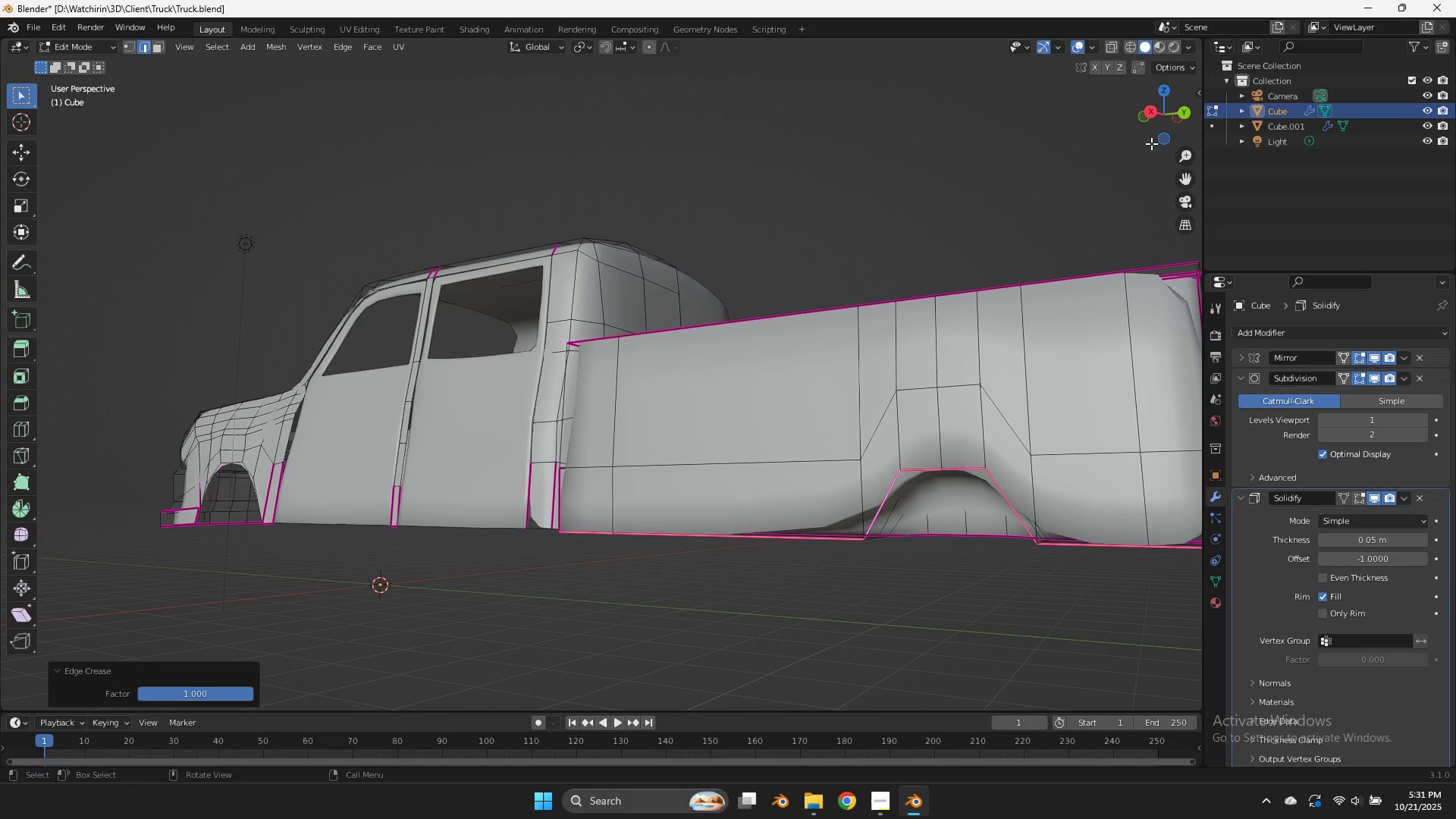 
left_click_drag(start_coordinate=[1159, 115], to_coordinate=[1132, 82])
 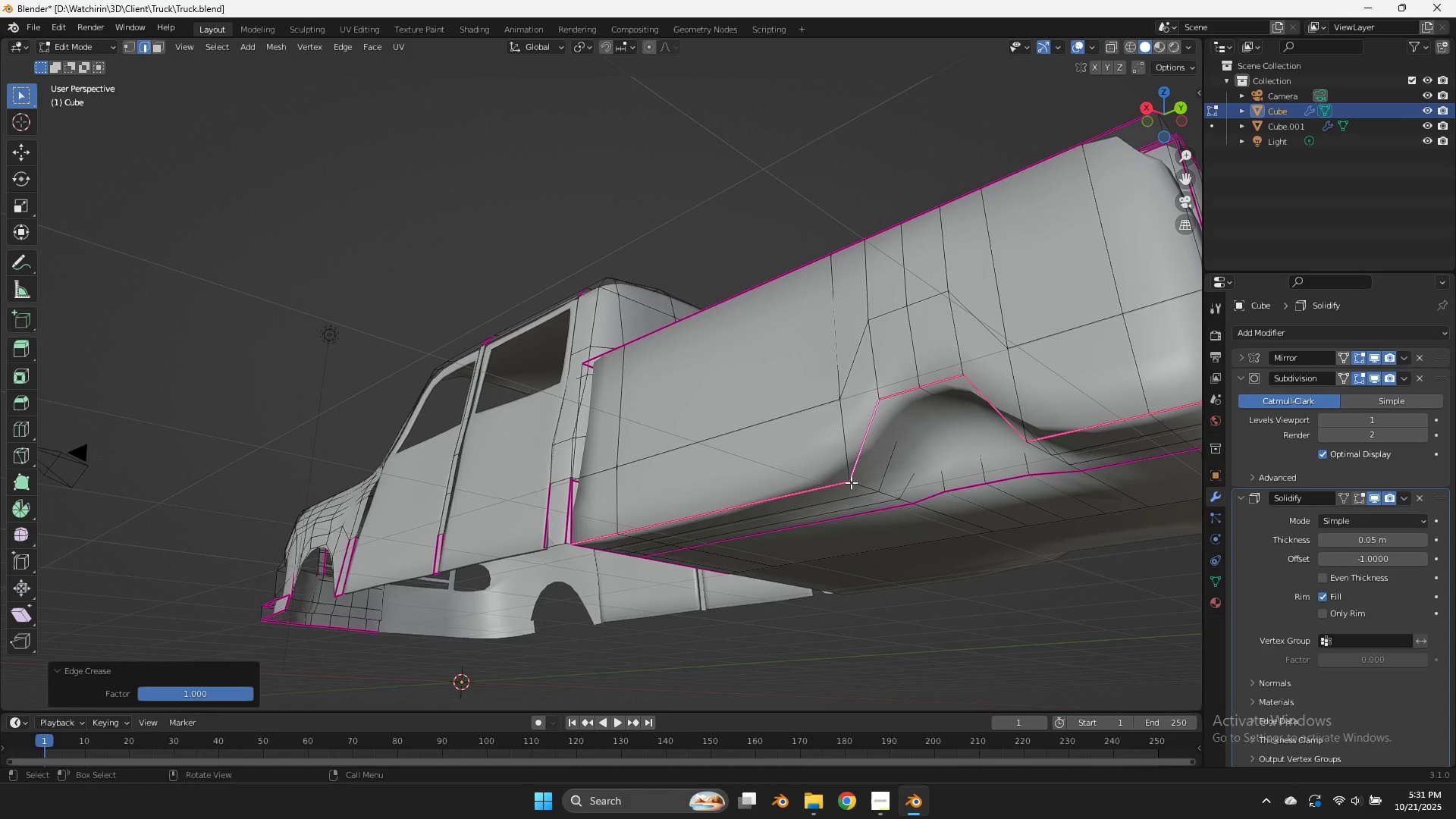 
left_click([861, 488])
 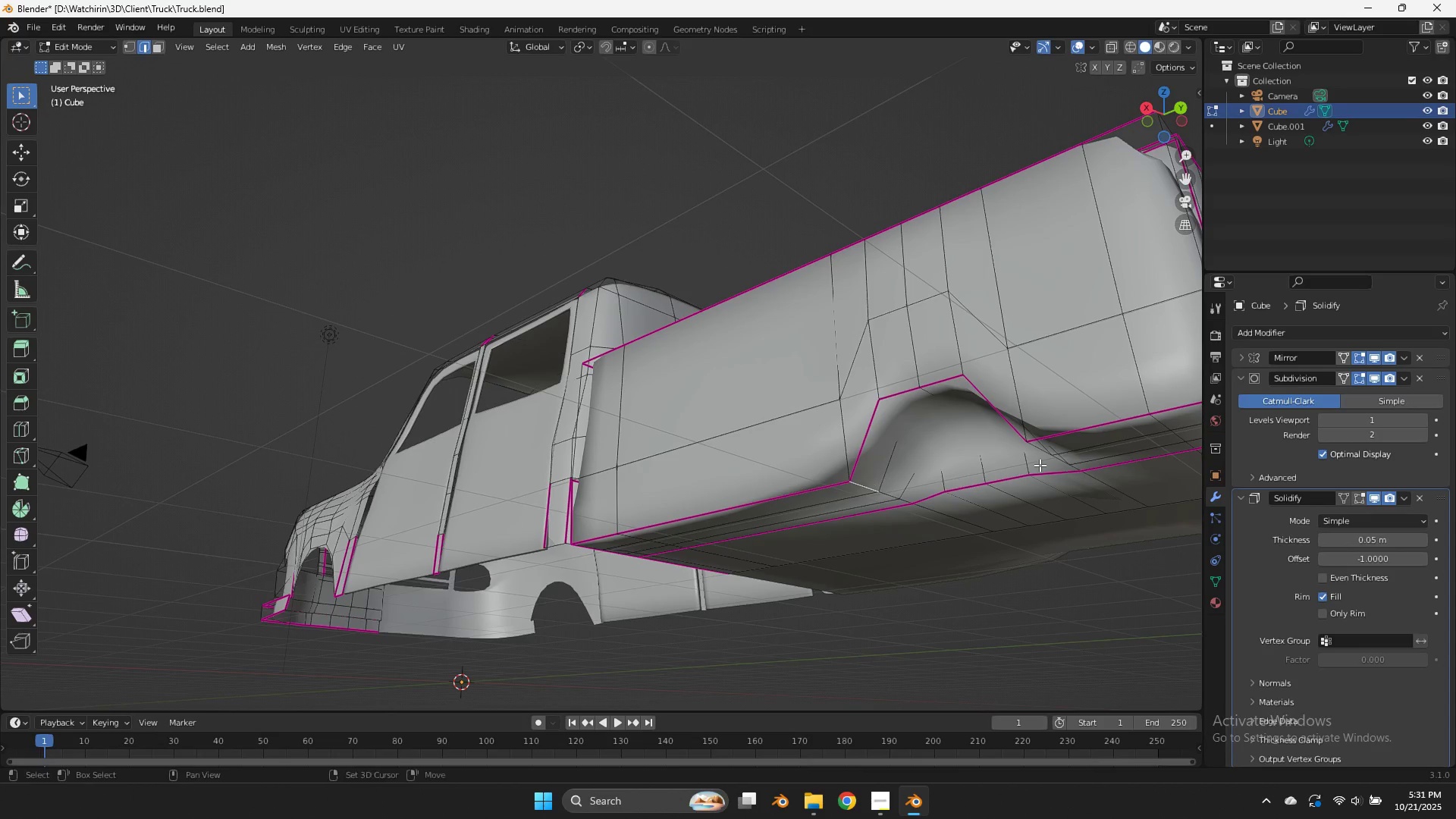 
left_click([1043, 448])
 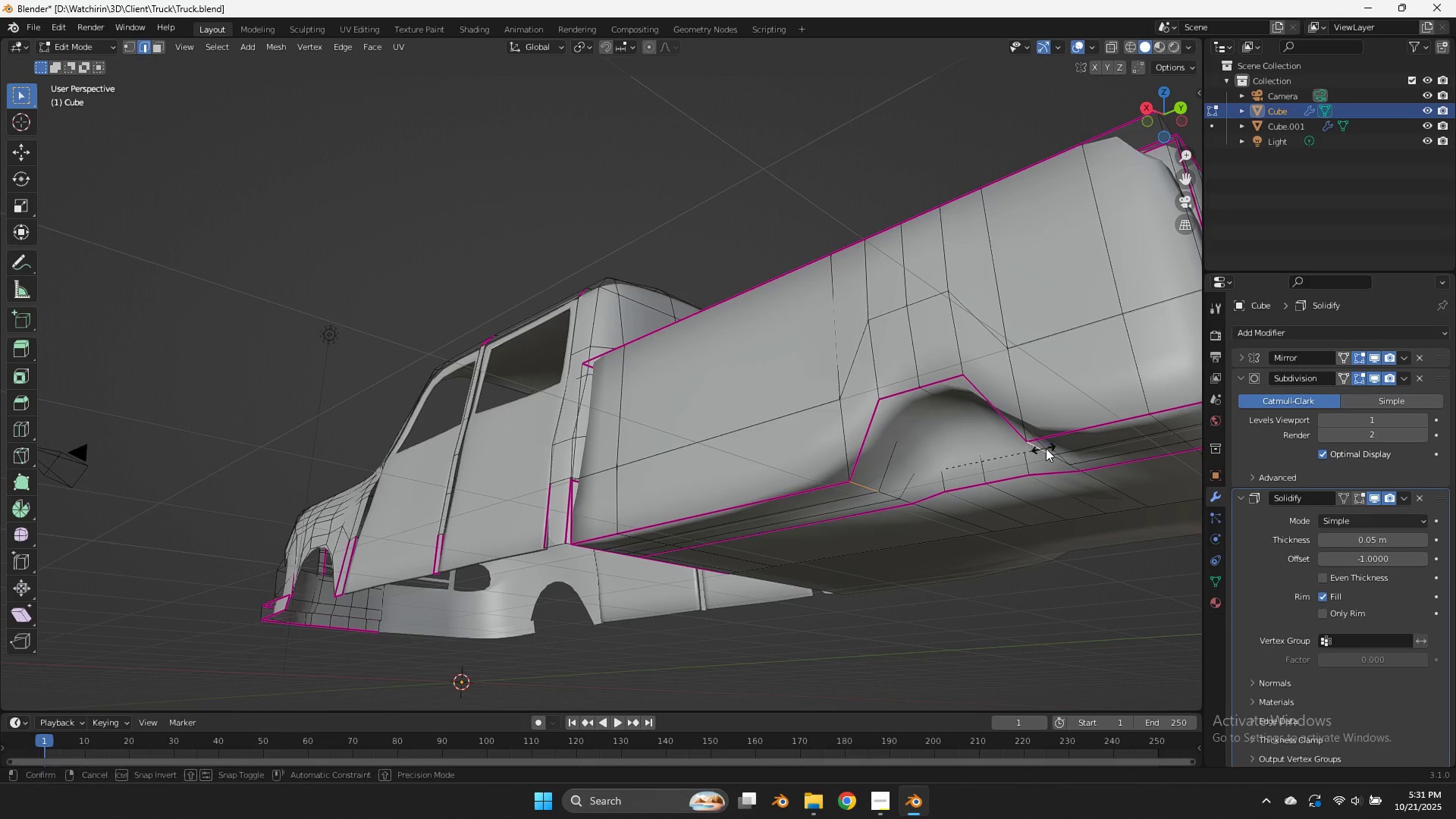 
key(Shift+E)
 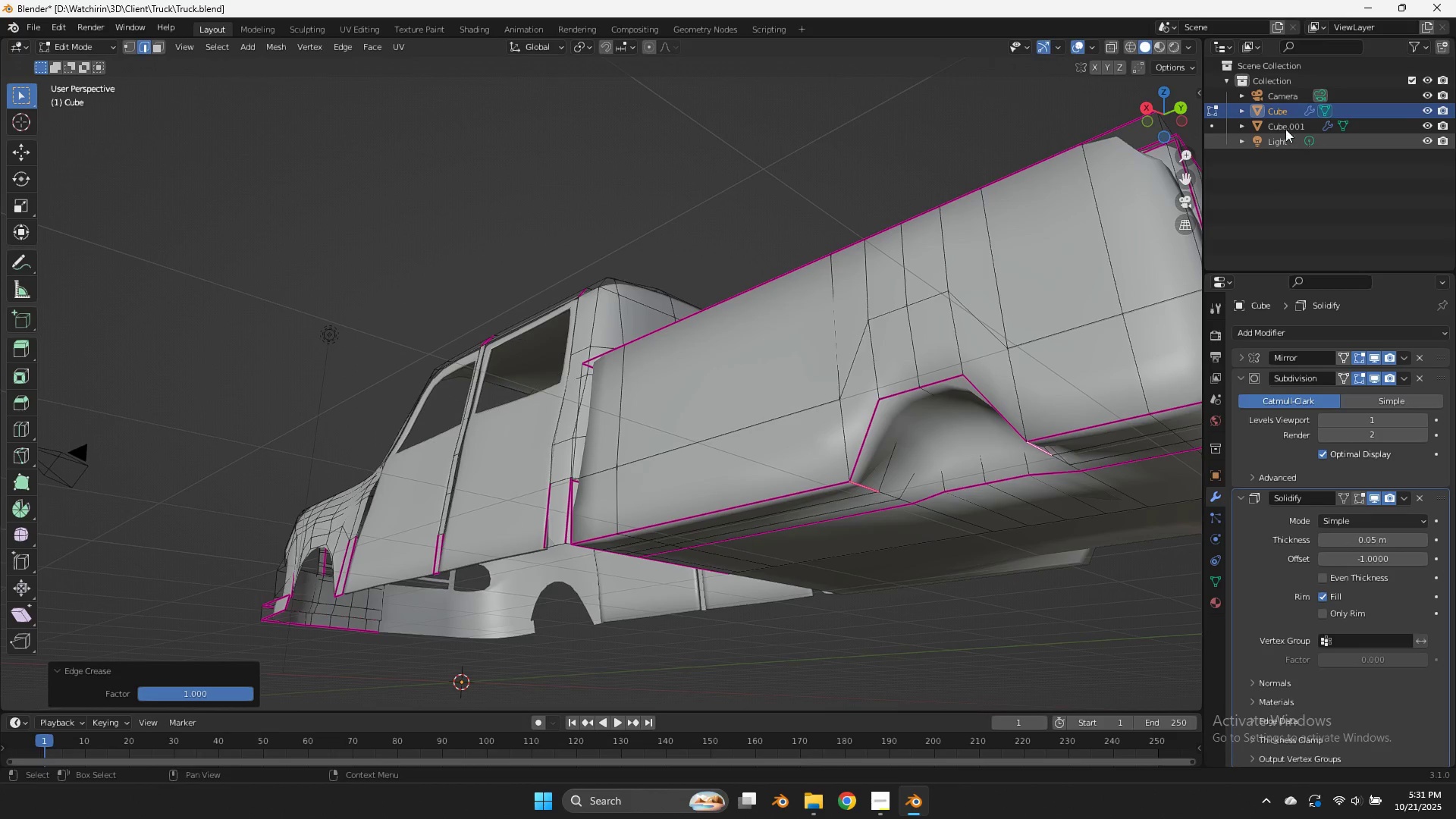 
left_click_drag(start_coordinate=[1170, 112], to_coordinate=[1163, 69])
 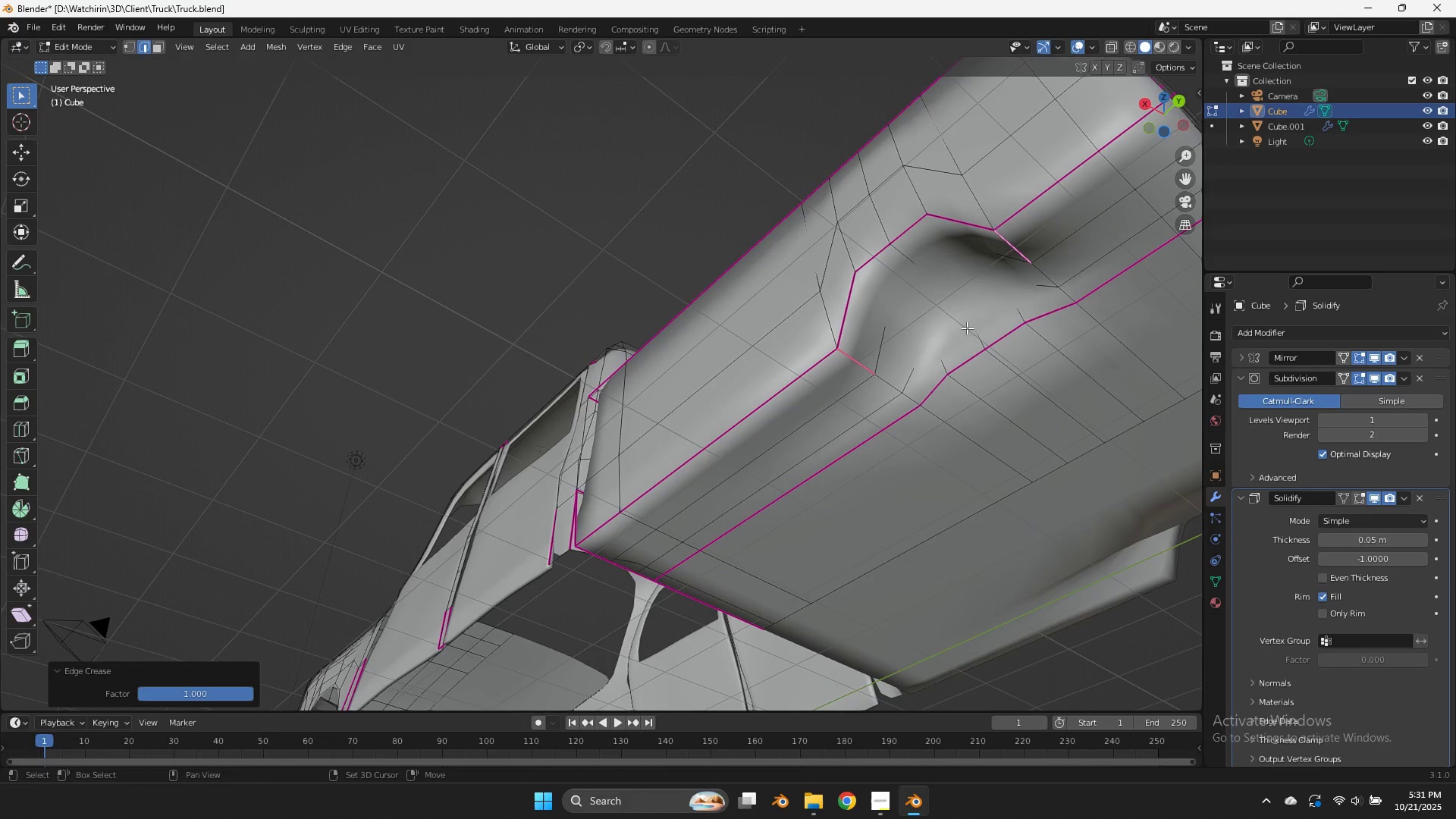 
double_click([905, 394])
 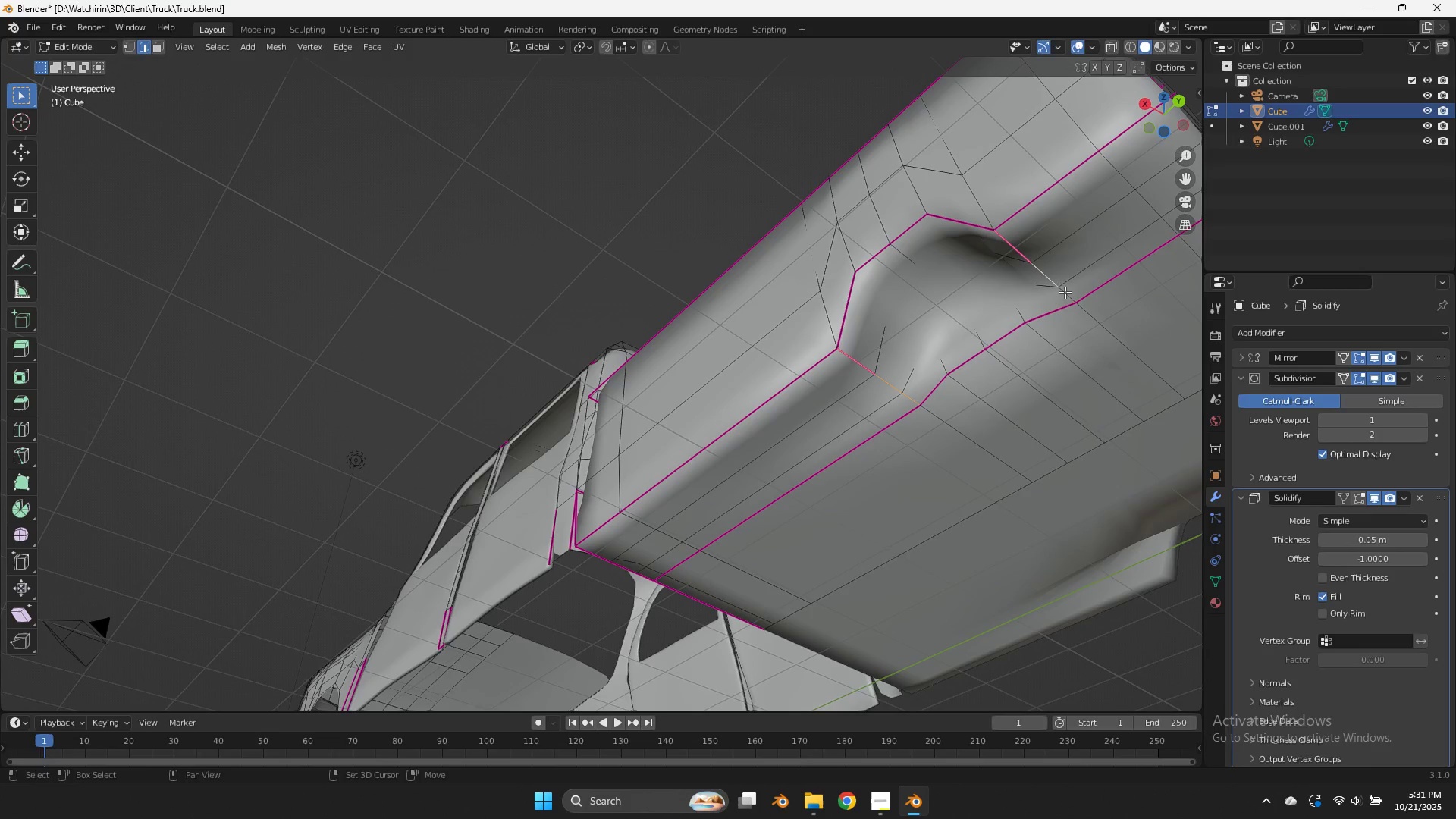 
double_click([1065, 293])
 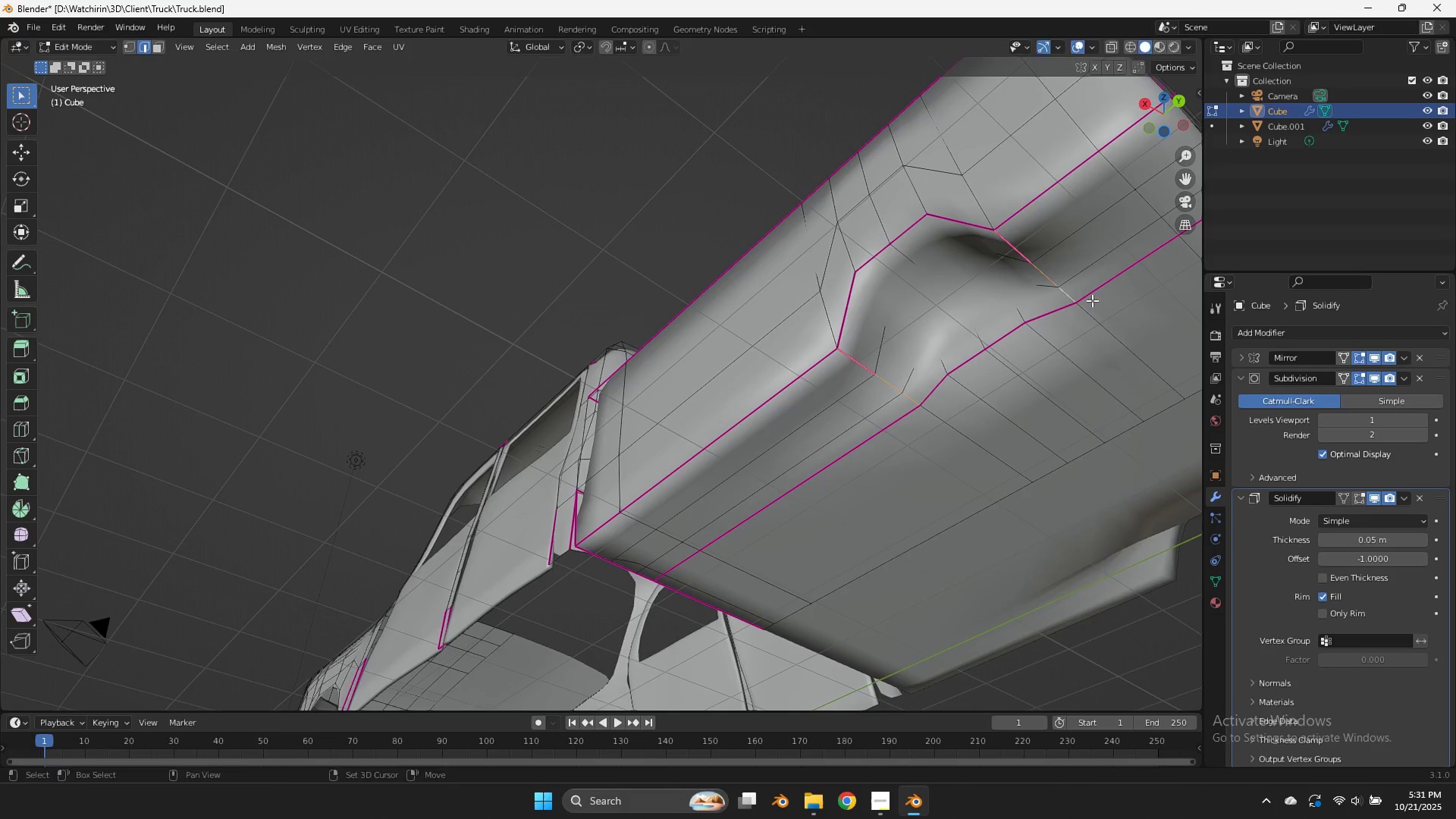 
key(Shift+E)
 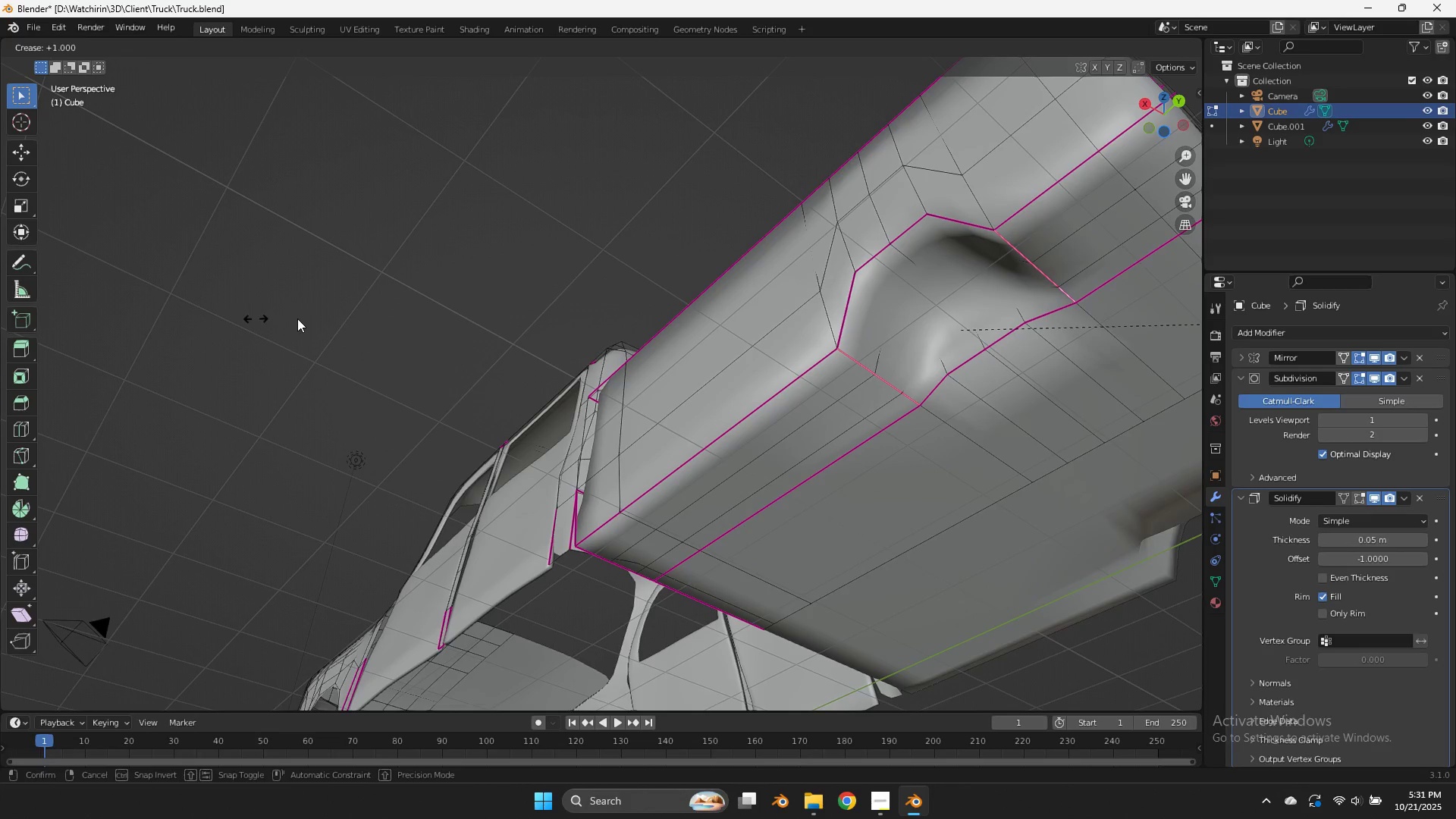 
left_click_drag(start_coordinate=[333, 319], to_coordinate=[344, 319])
 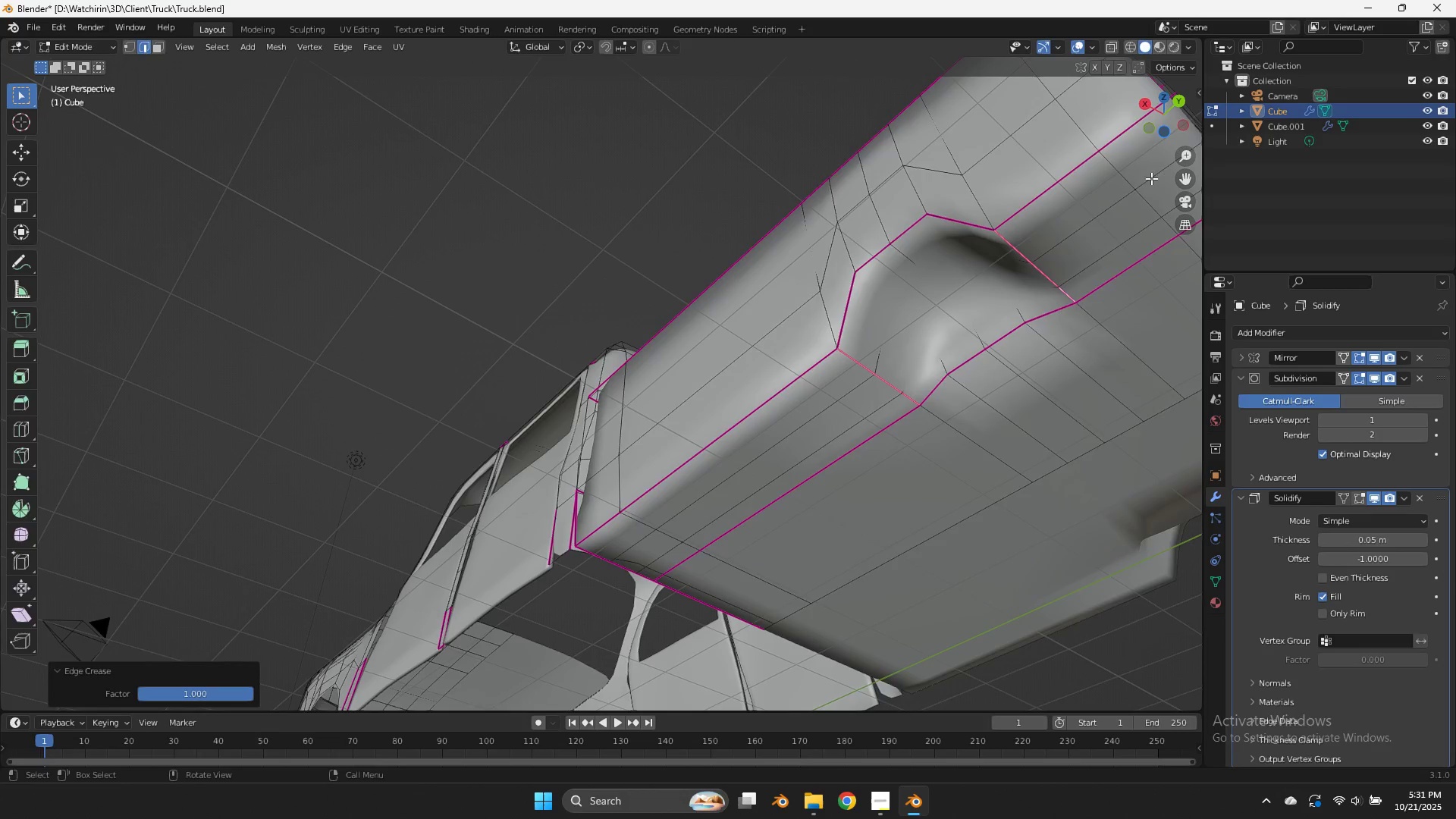 
key(Tab)
 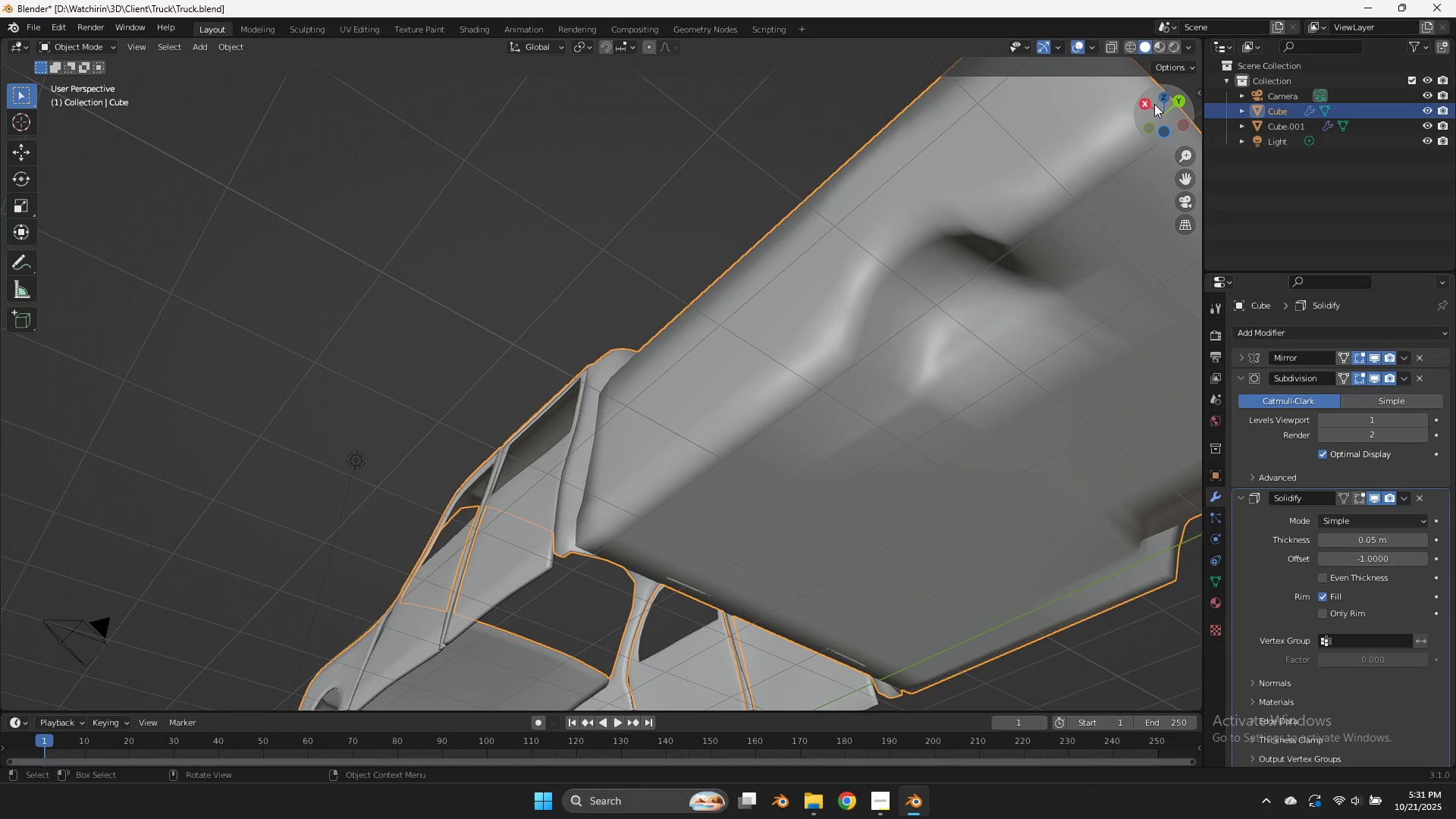 
left_click_drag(start_coordinate=[1160, 109], to_coordinate=[58, 201])
 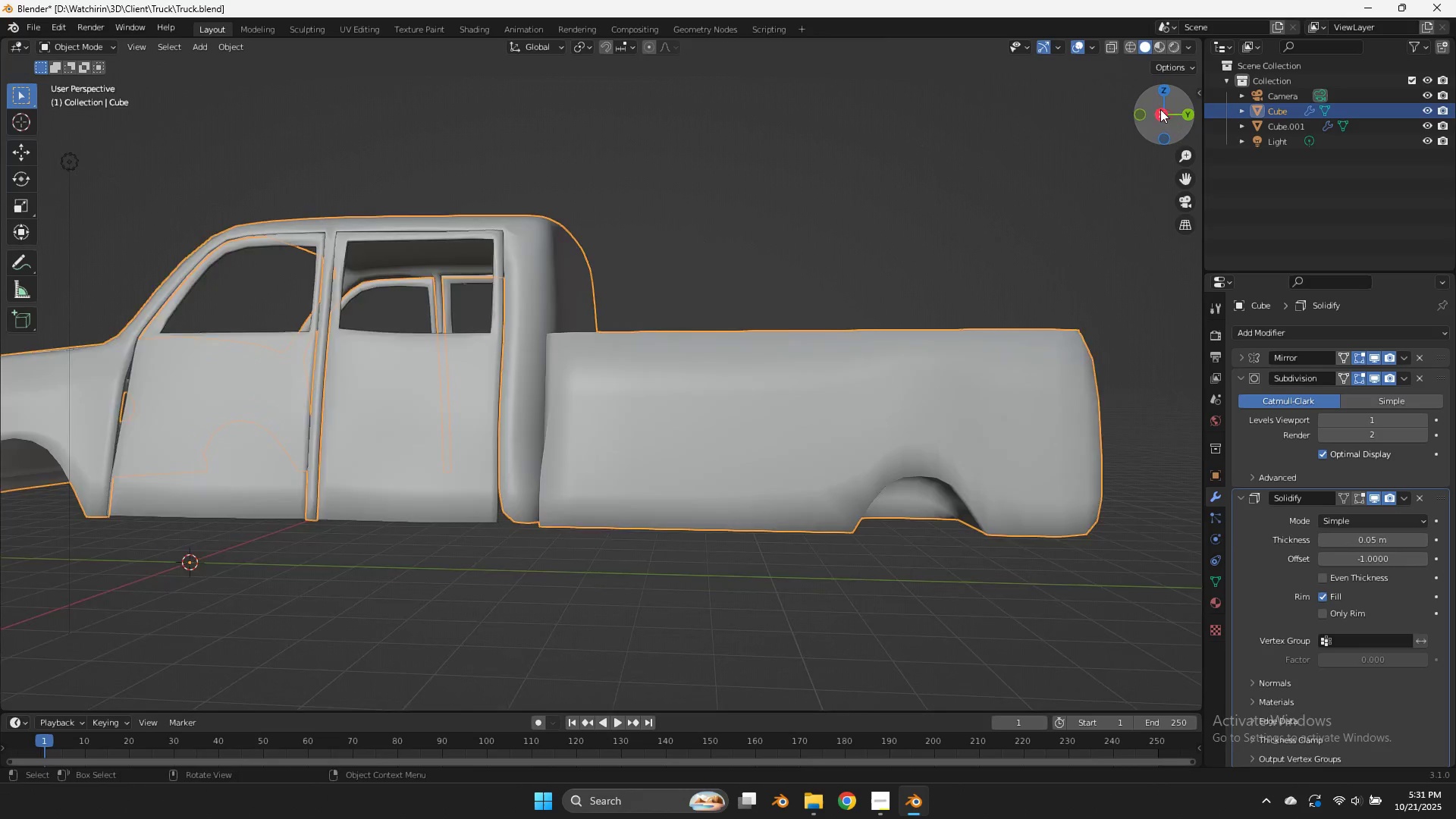 
left_click([1160, 109])
 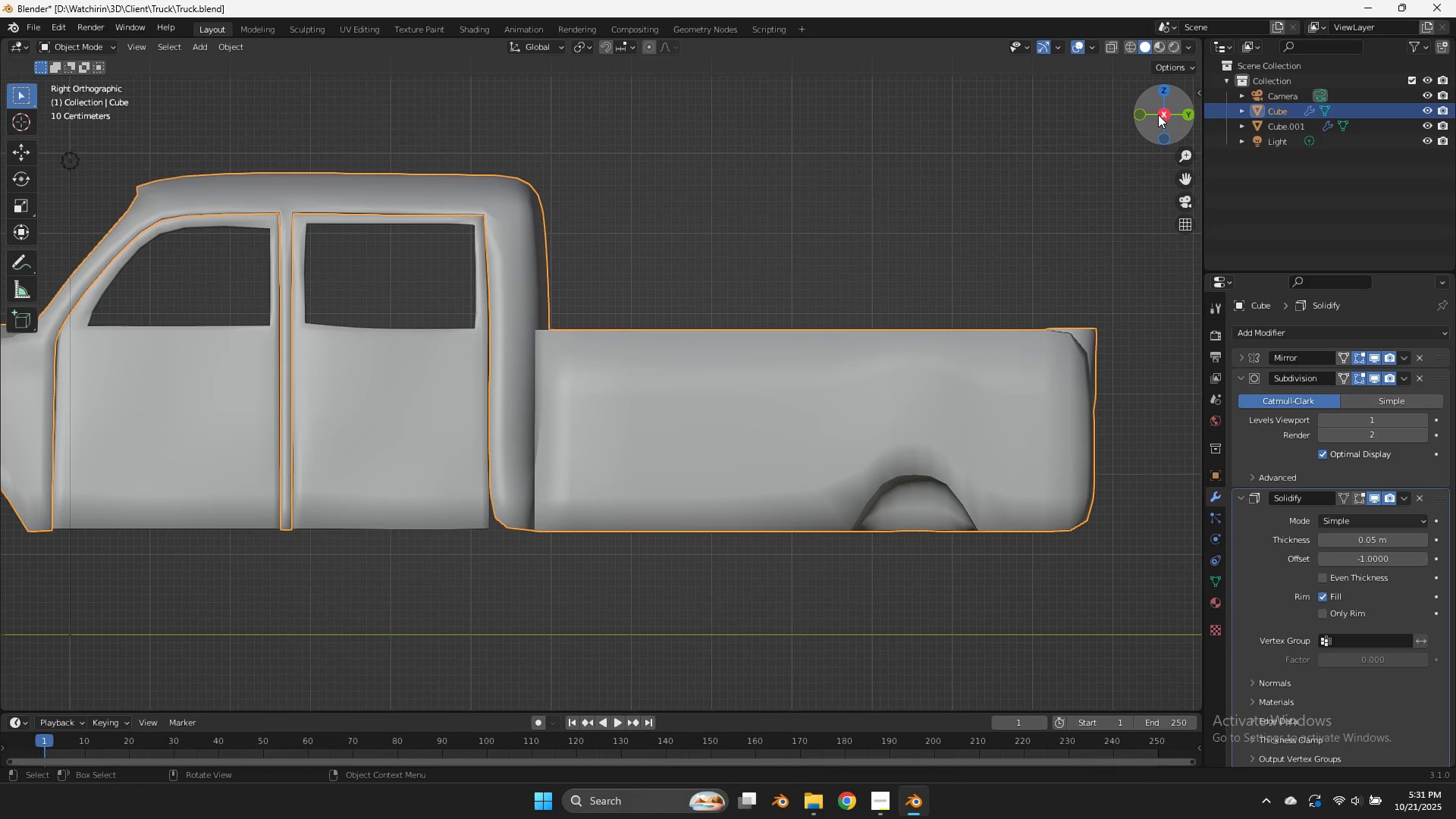 
left_click([1158, 115])
 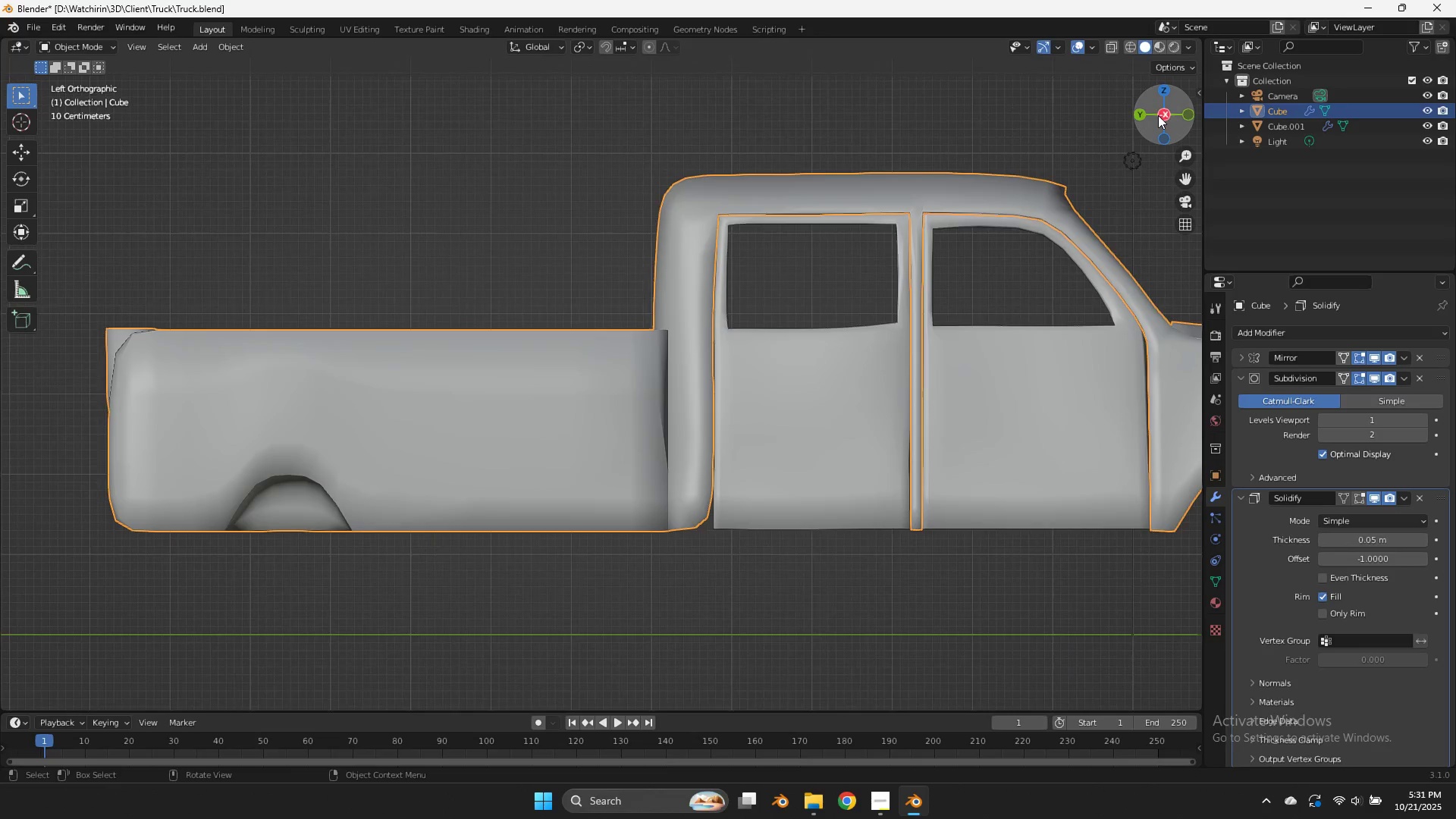 
double_click([1158, 115])
 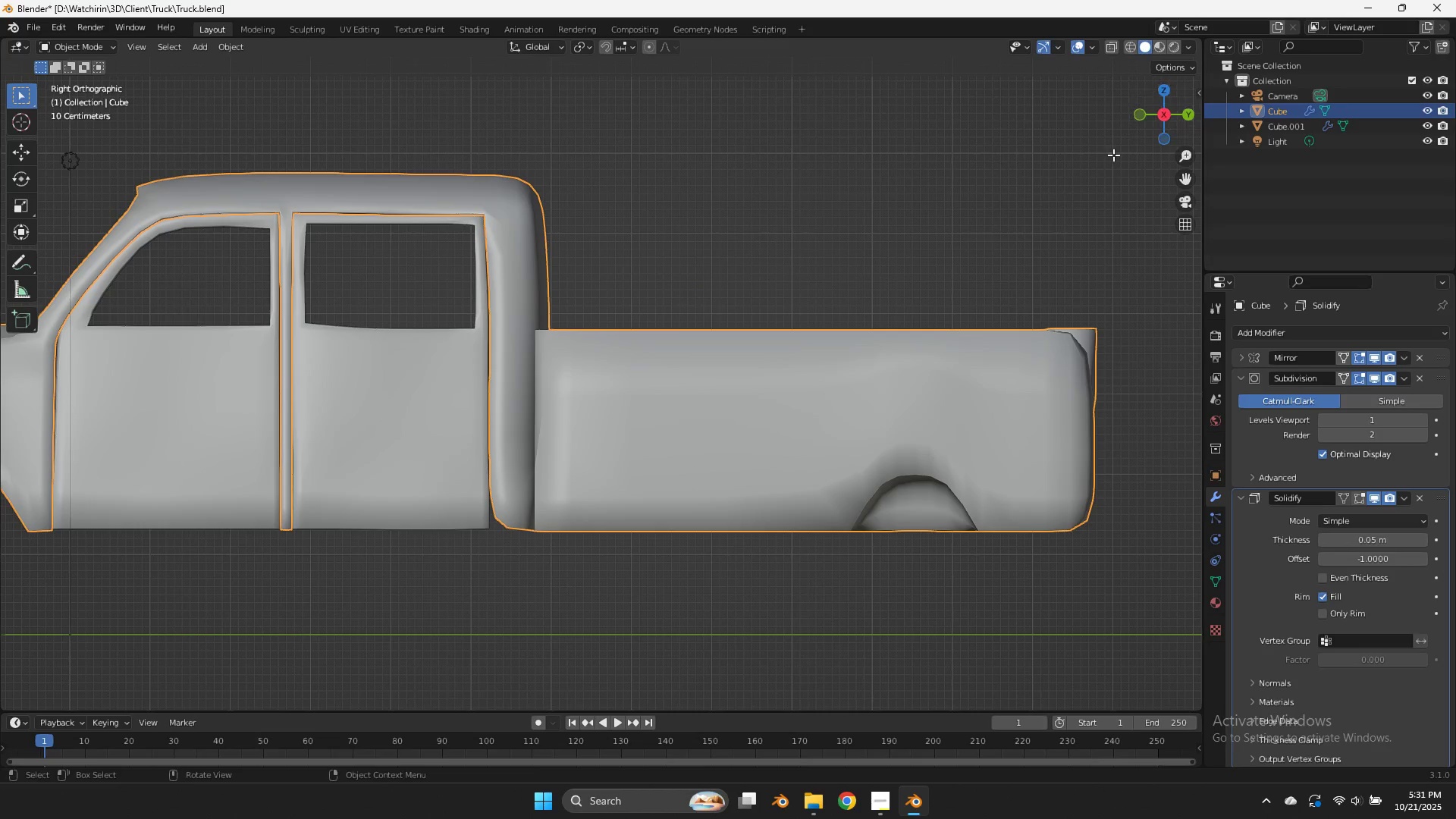 
key(Tab)
 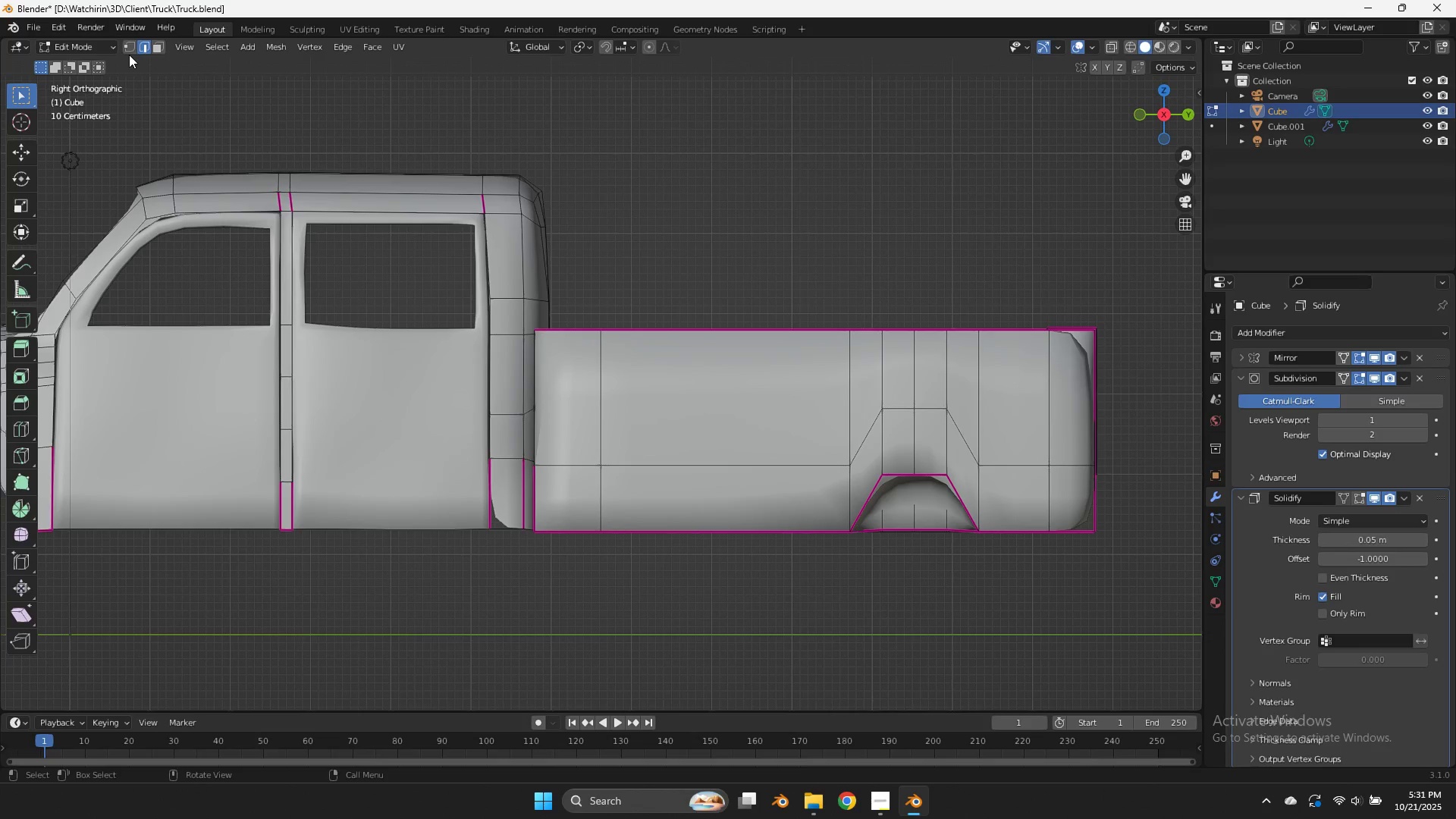 
double_click([130, 49])
 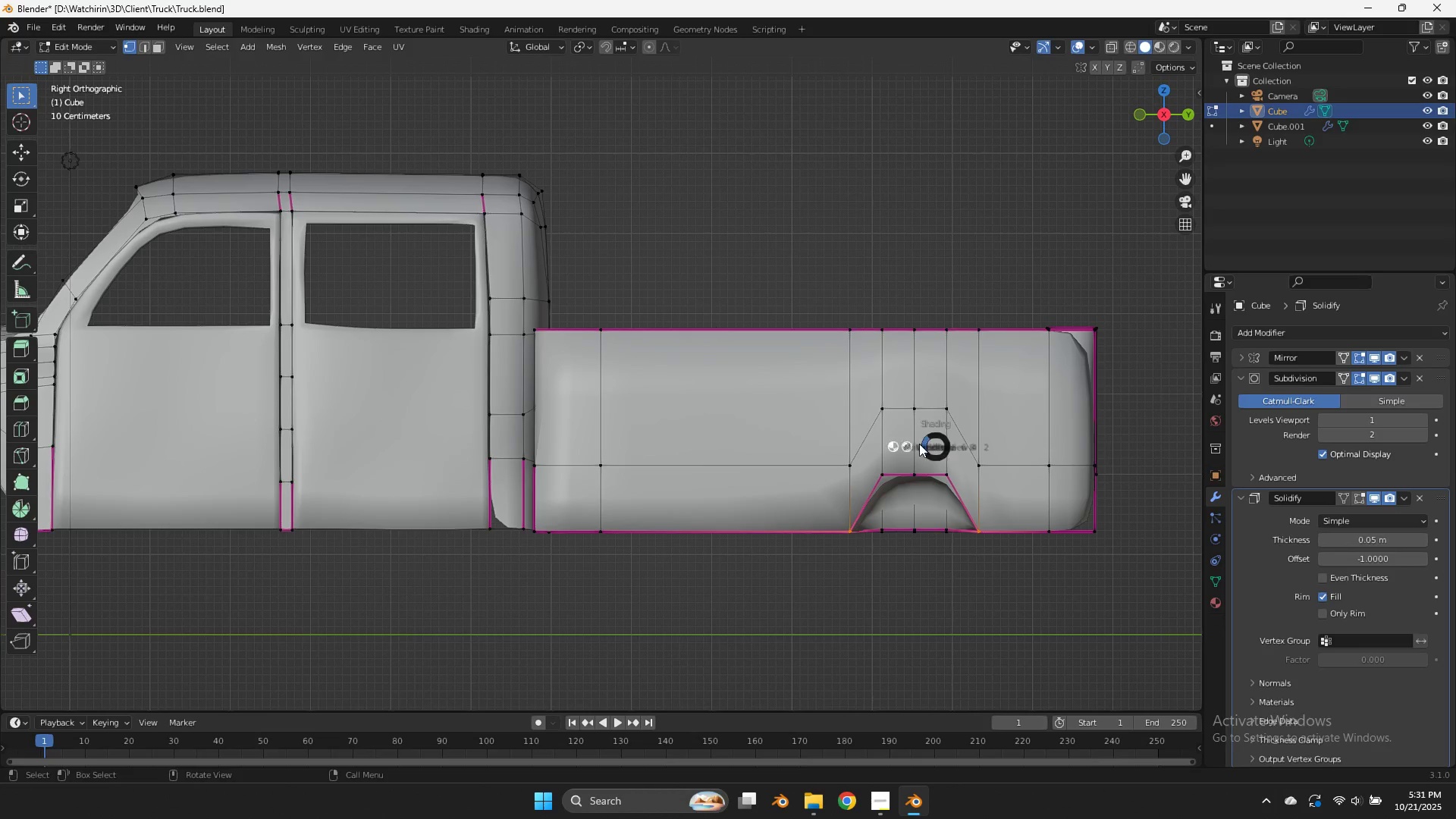 
key(Z)
 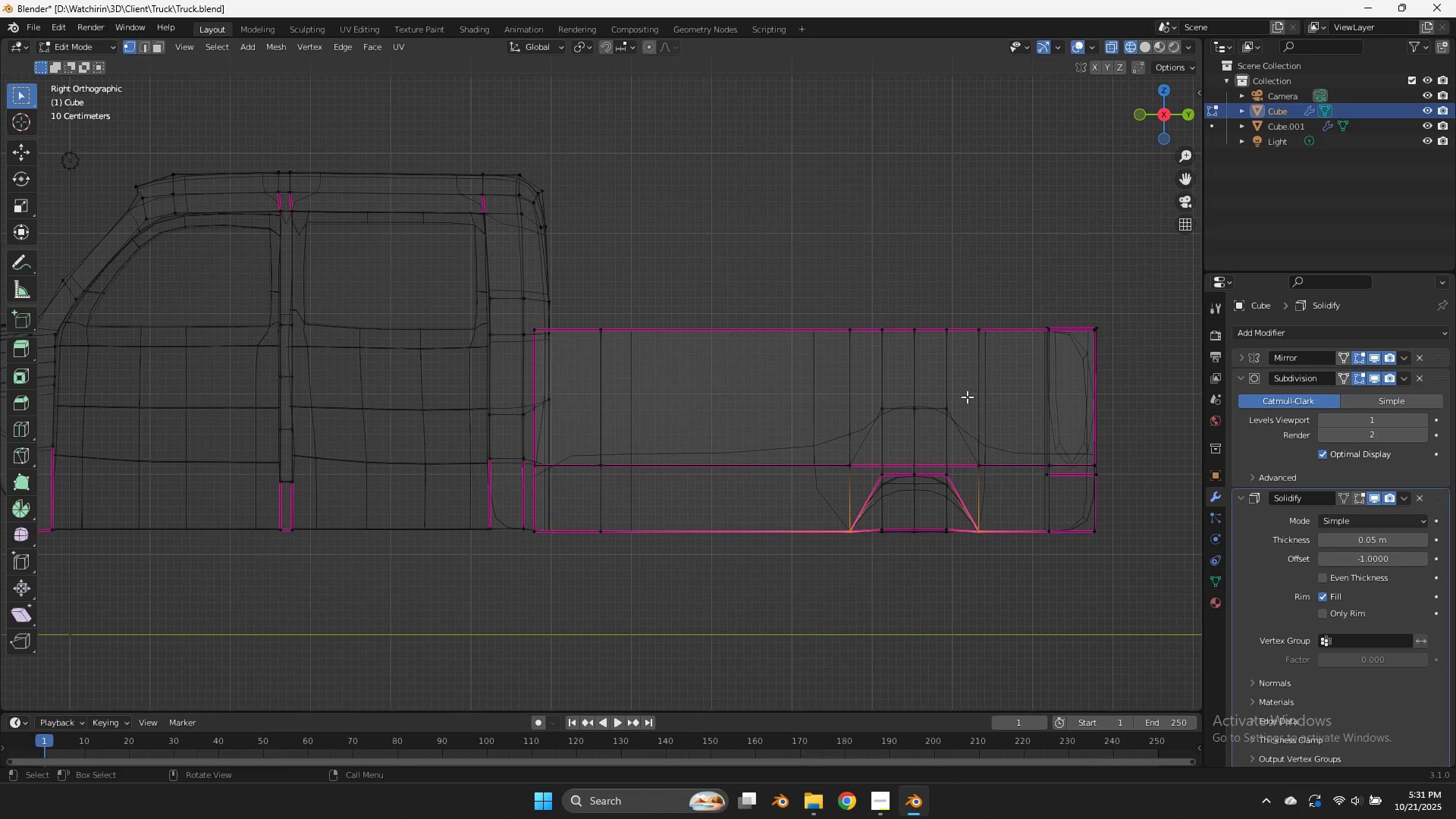 
left_click_drag(start_coordinate=[962, 455], to_coordinate=[872, 497])
 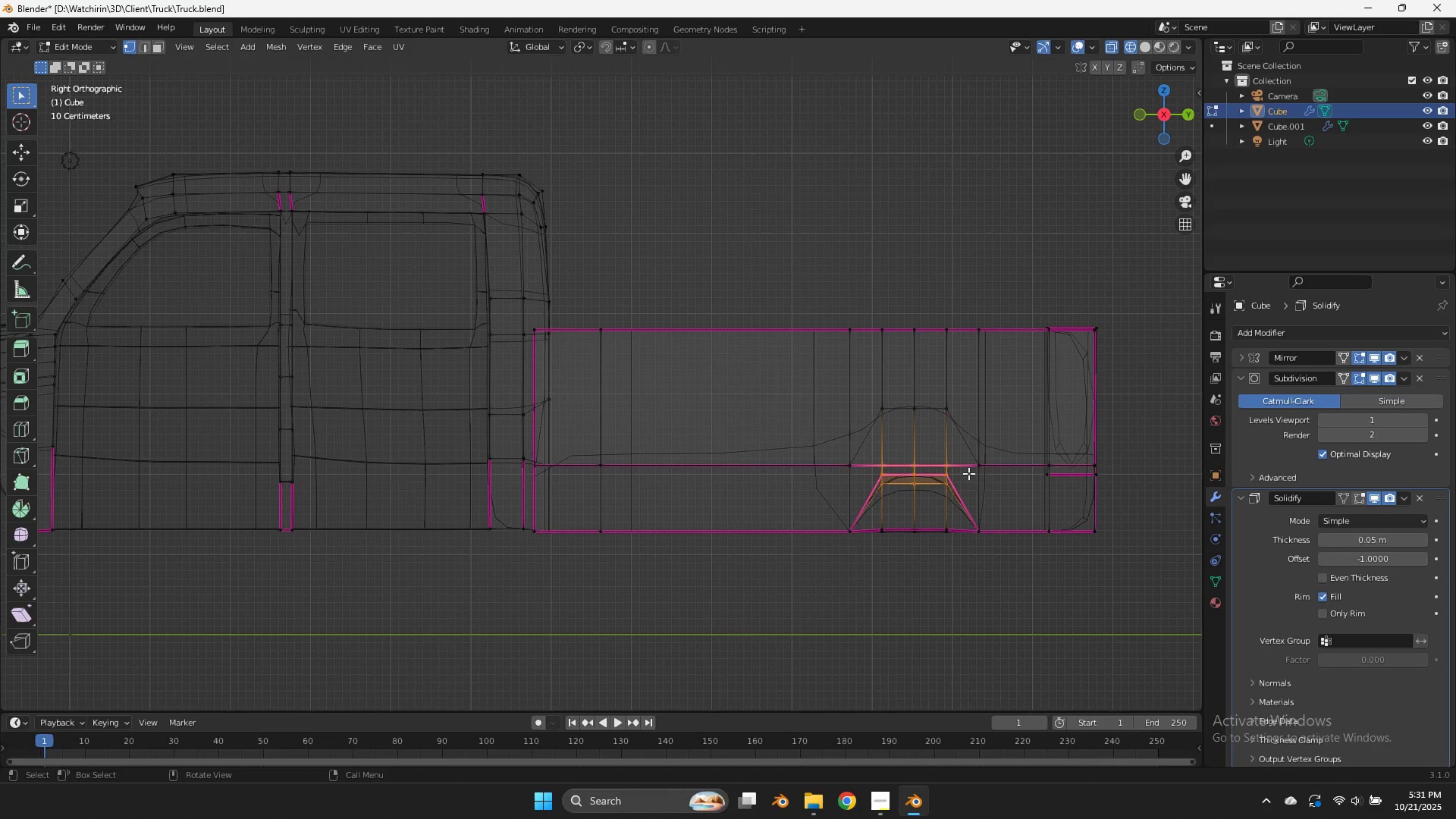 
left_click_drag(start_coordinate=[967, 471], to_coordinate=[850, 501])
 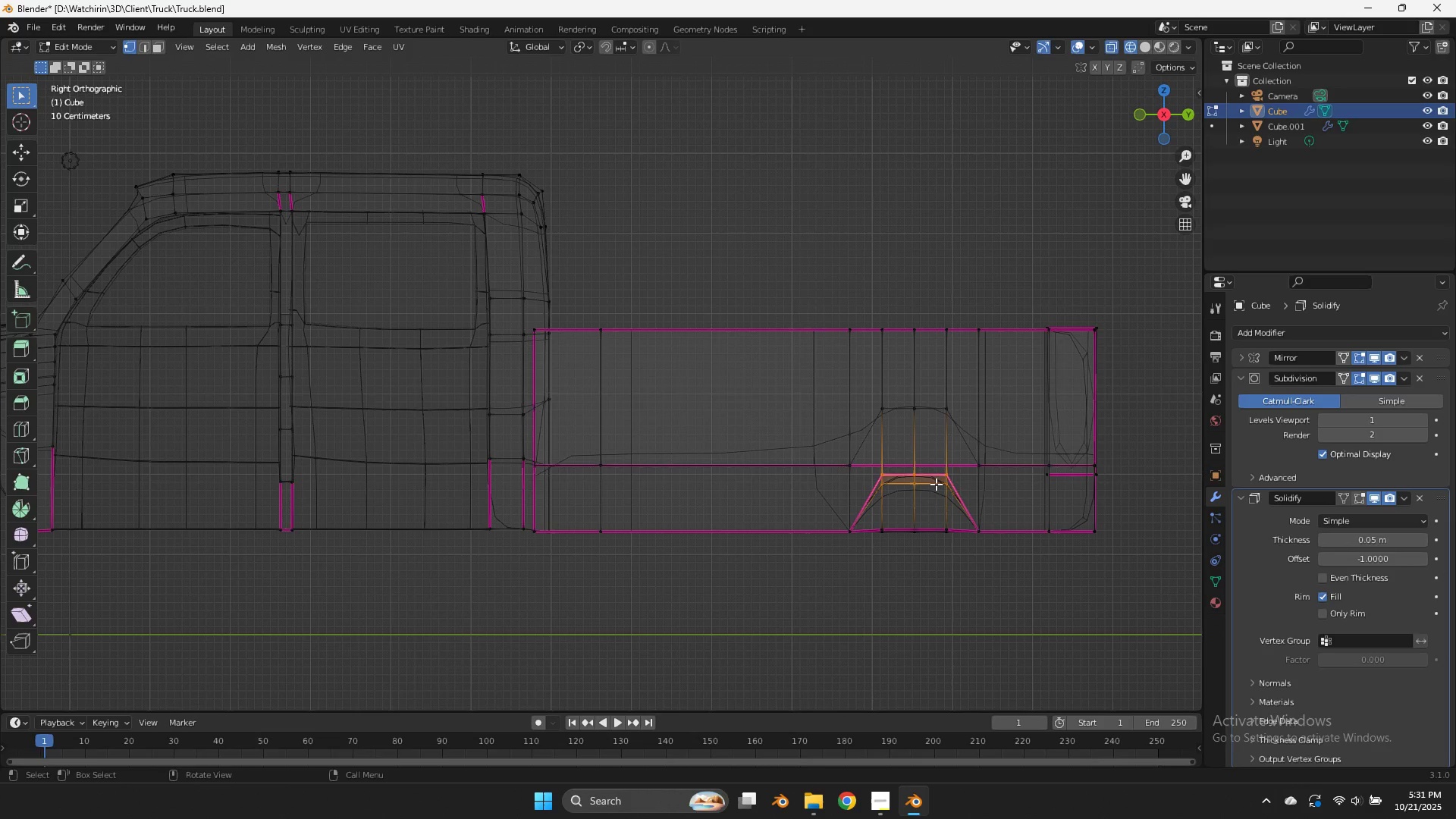 
key(Z)
 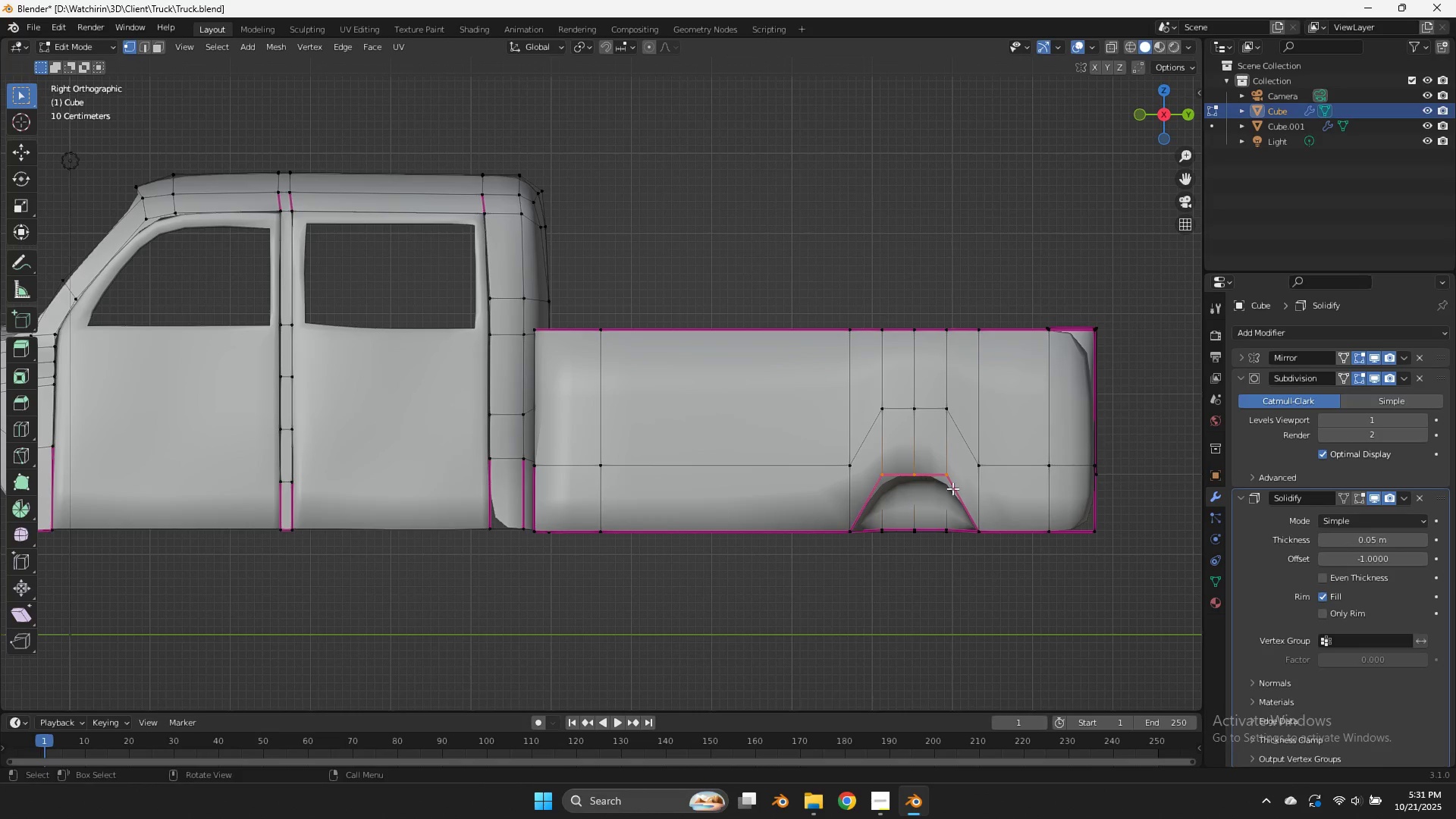 
scroll: coordinate [962, 488], scroll_direction: down, amount: 3.0
 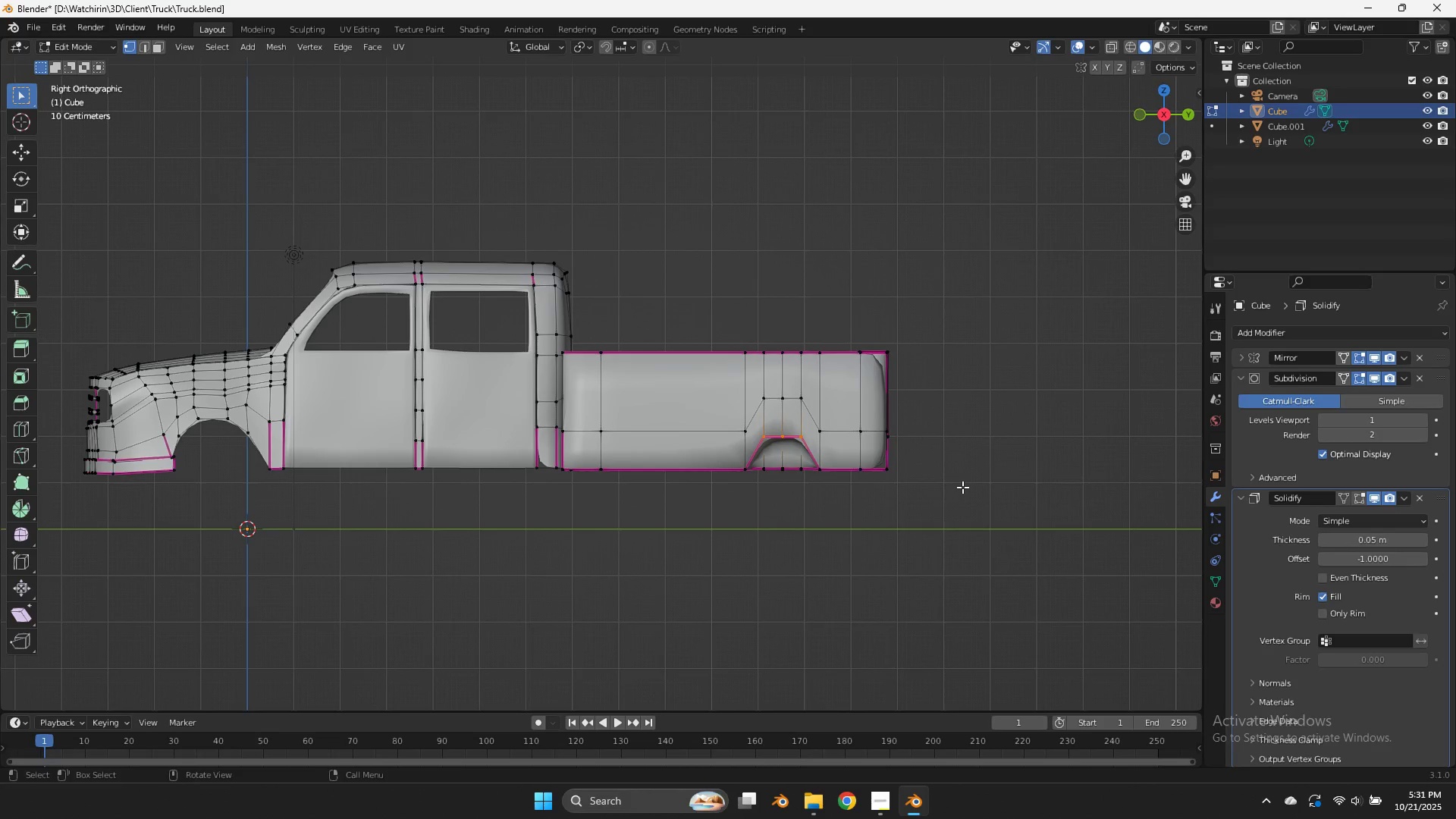 
key(Control+ControlLeft)
 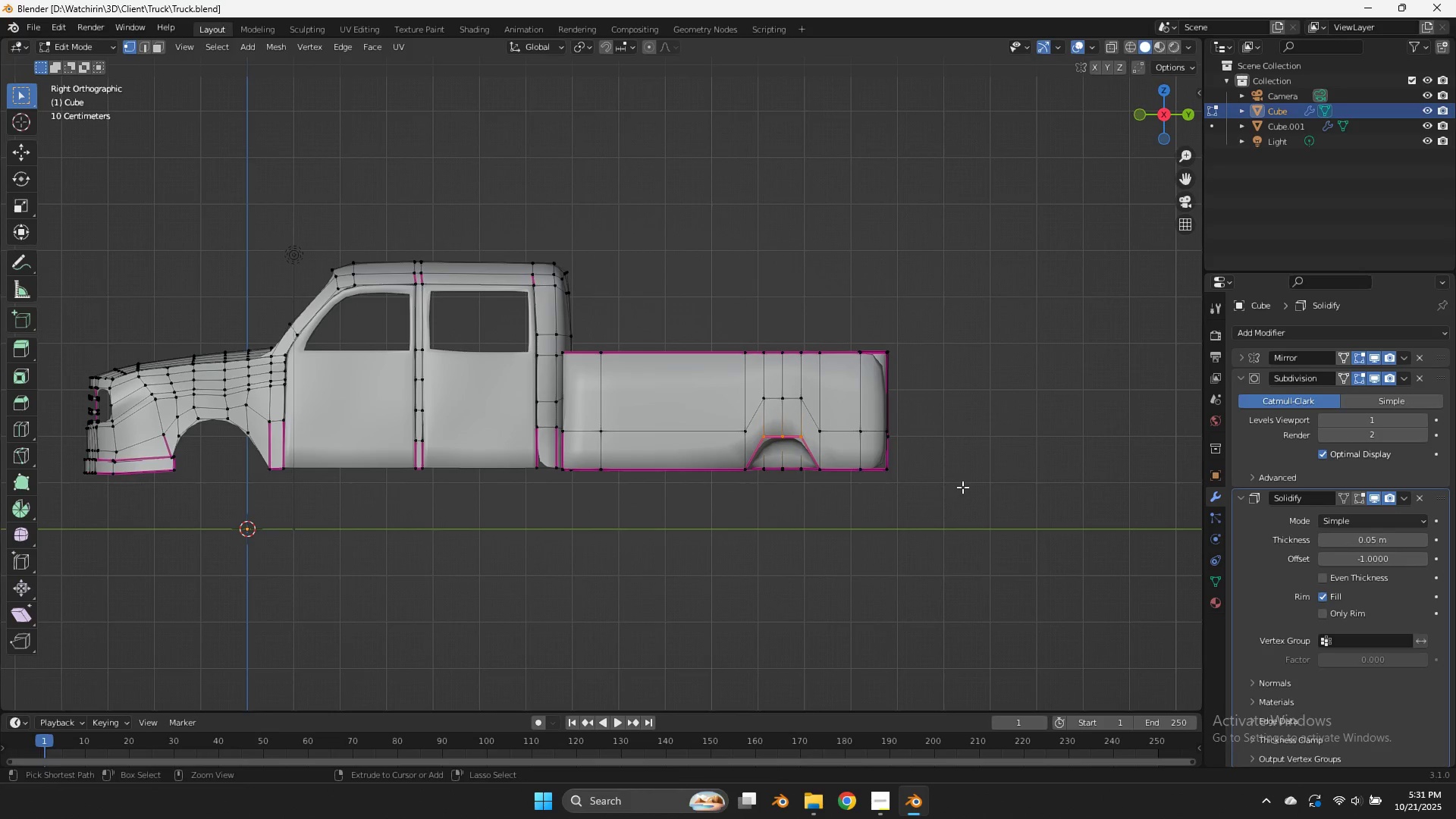 
key(Control+S)
 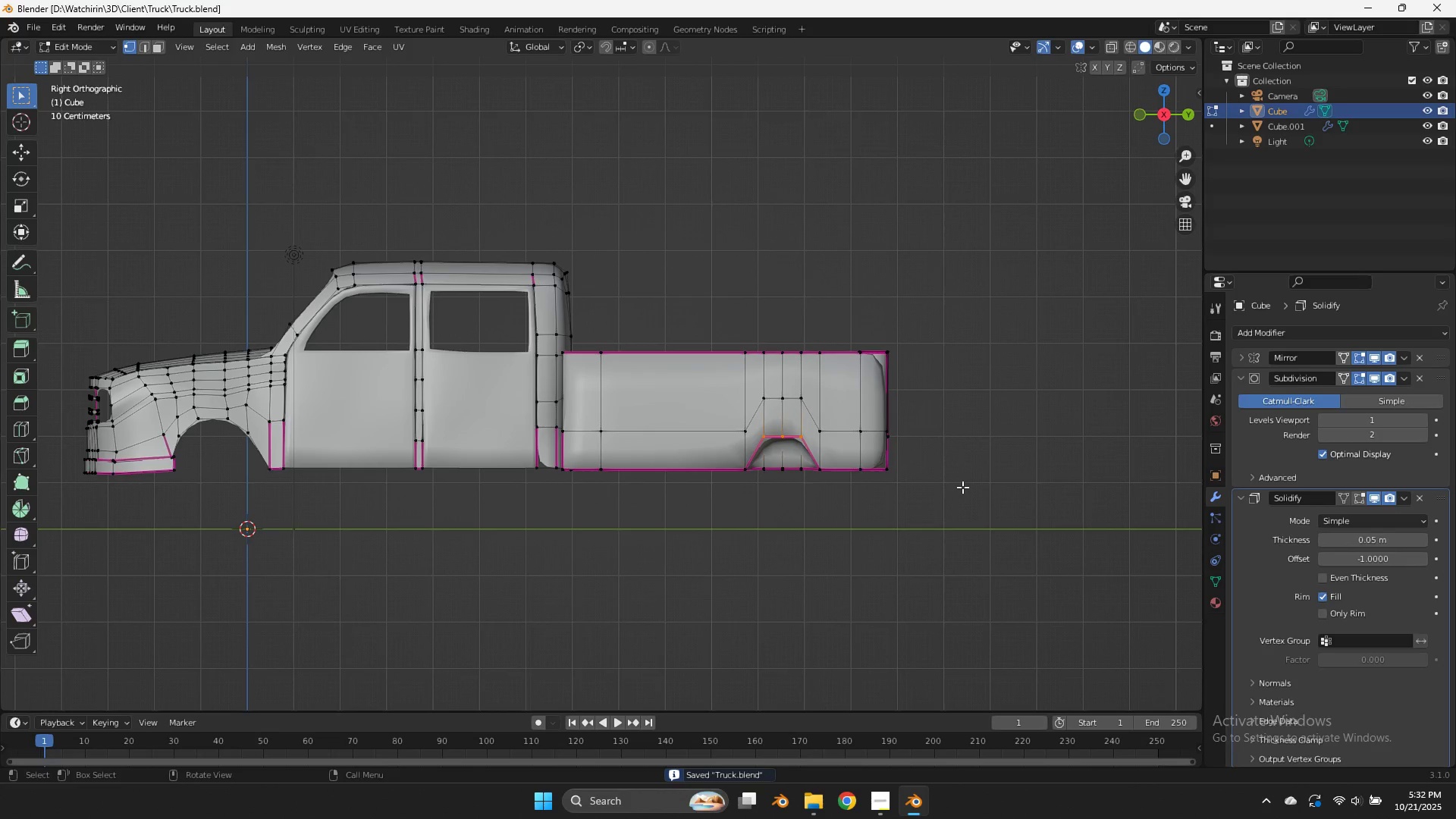 
type(zsy)
 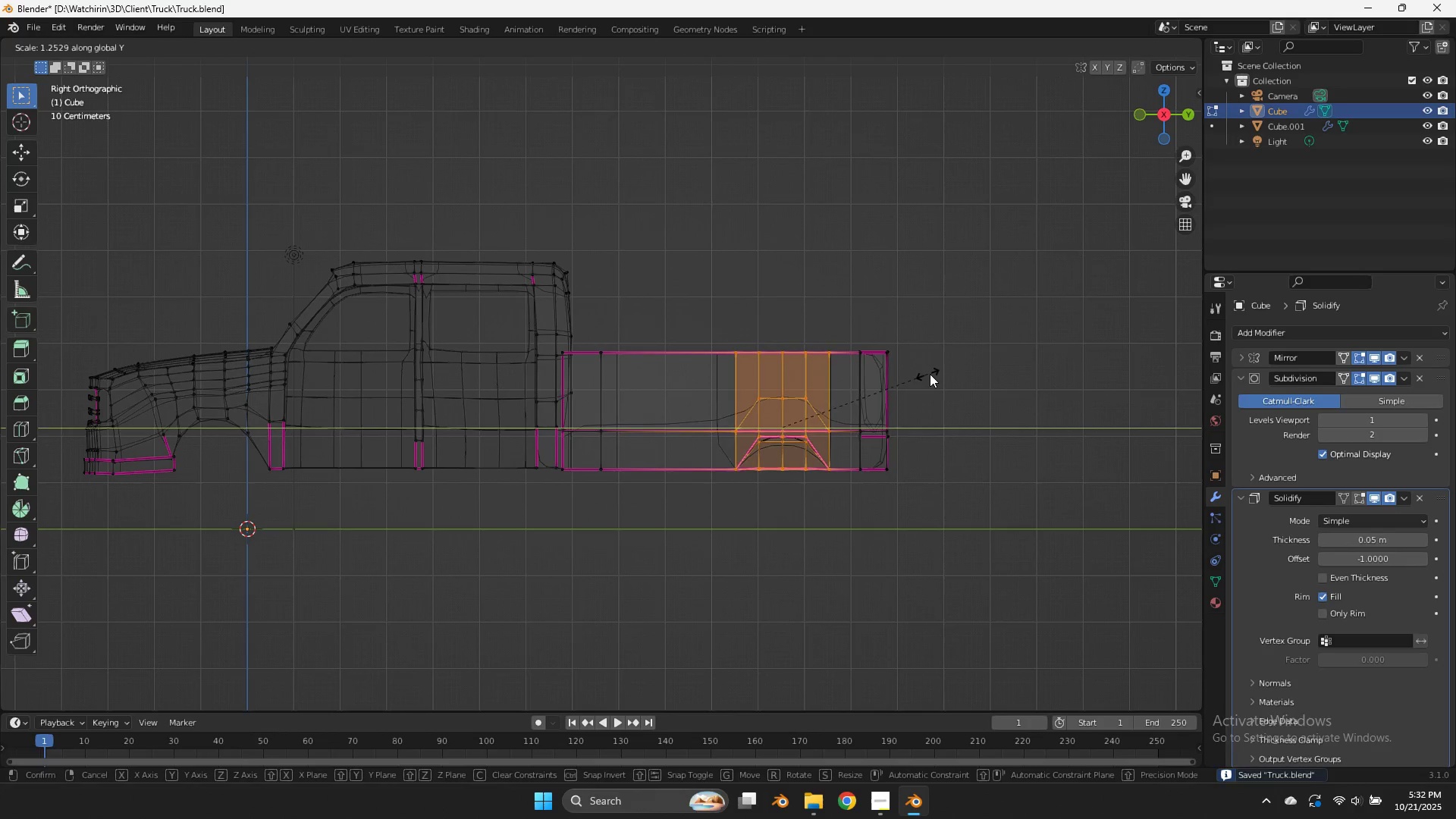 
left_click_drag(start_coordinate=[822, 334], to_coordinate=[706, 530])
 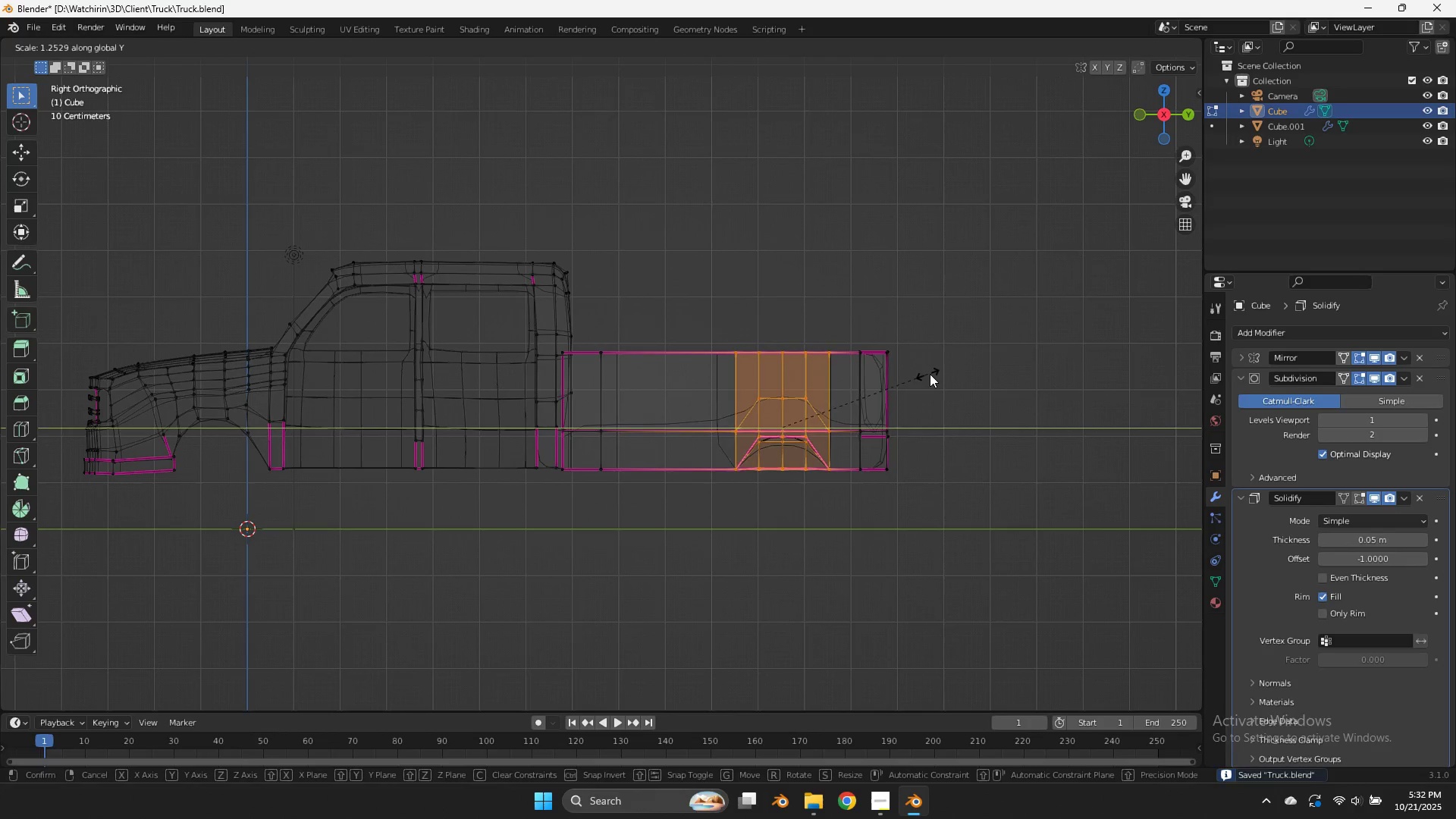 
left_click([940, 374])
 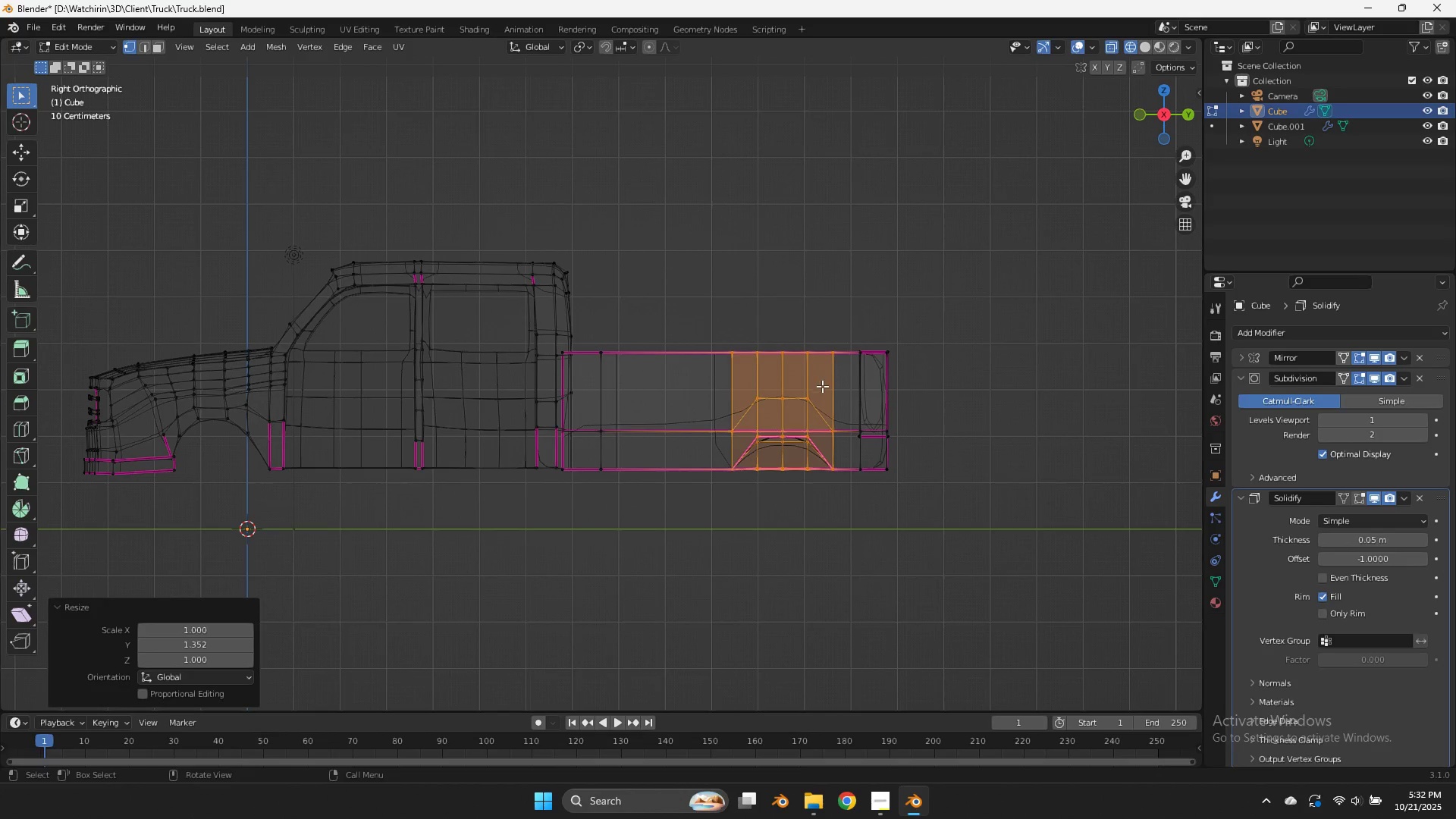 
scroll: coordinate [827, 393], scroll_direction: up, amount: 4.0
 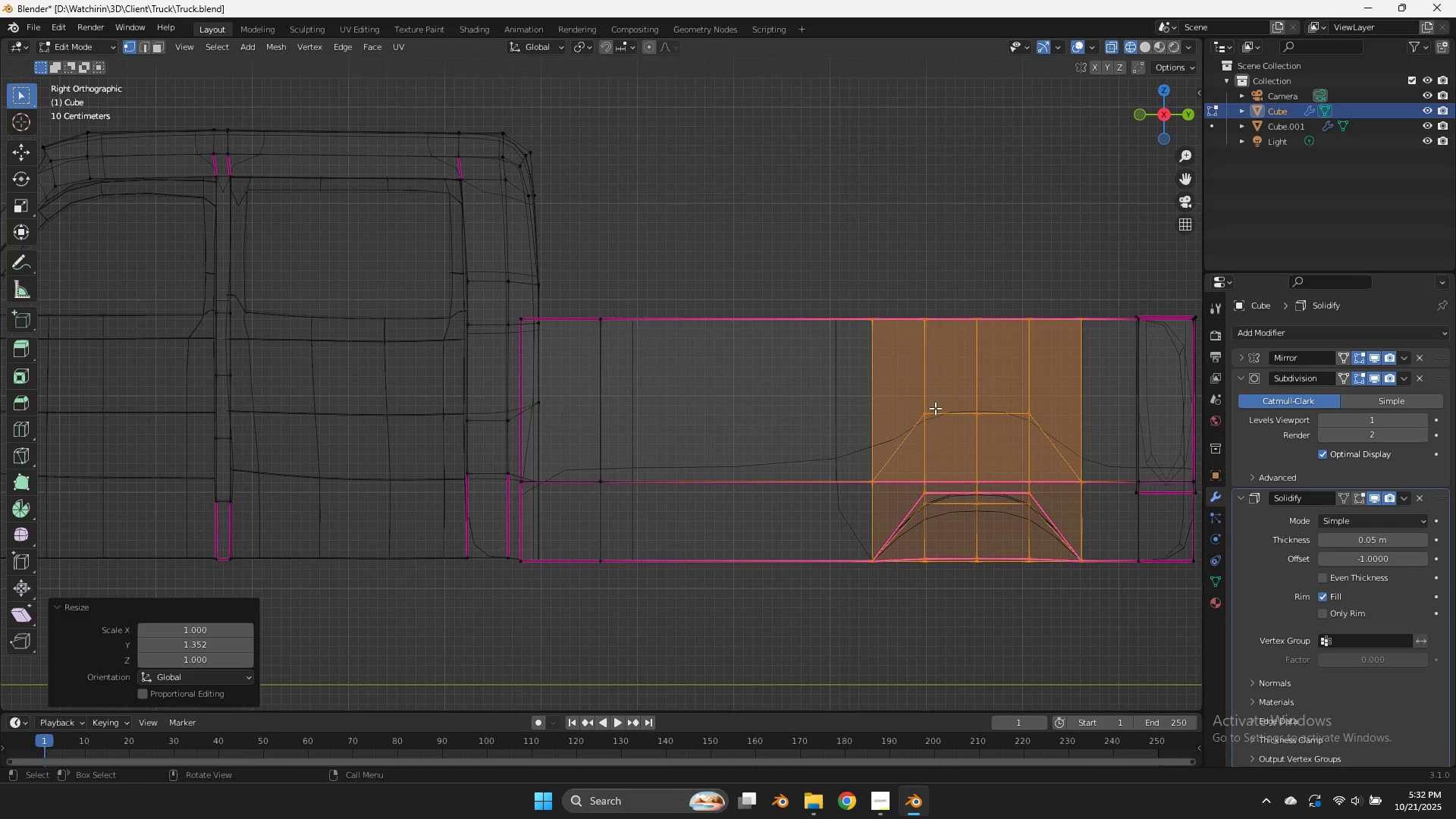 
type(zz)
 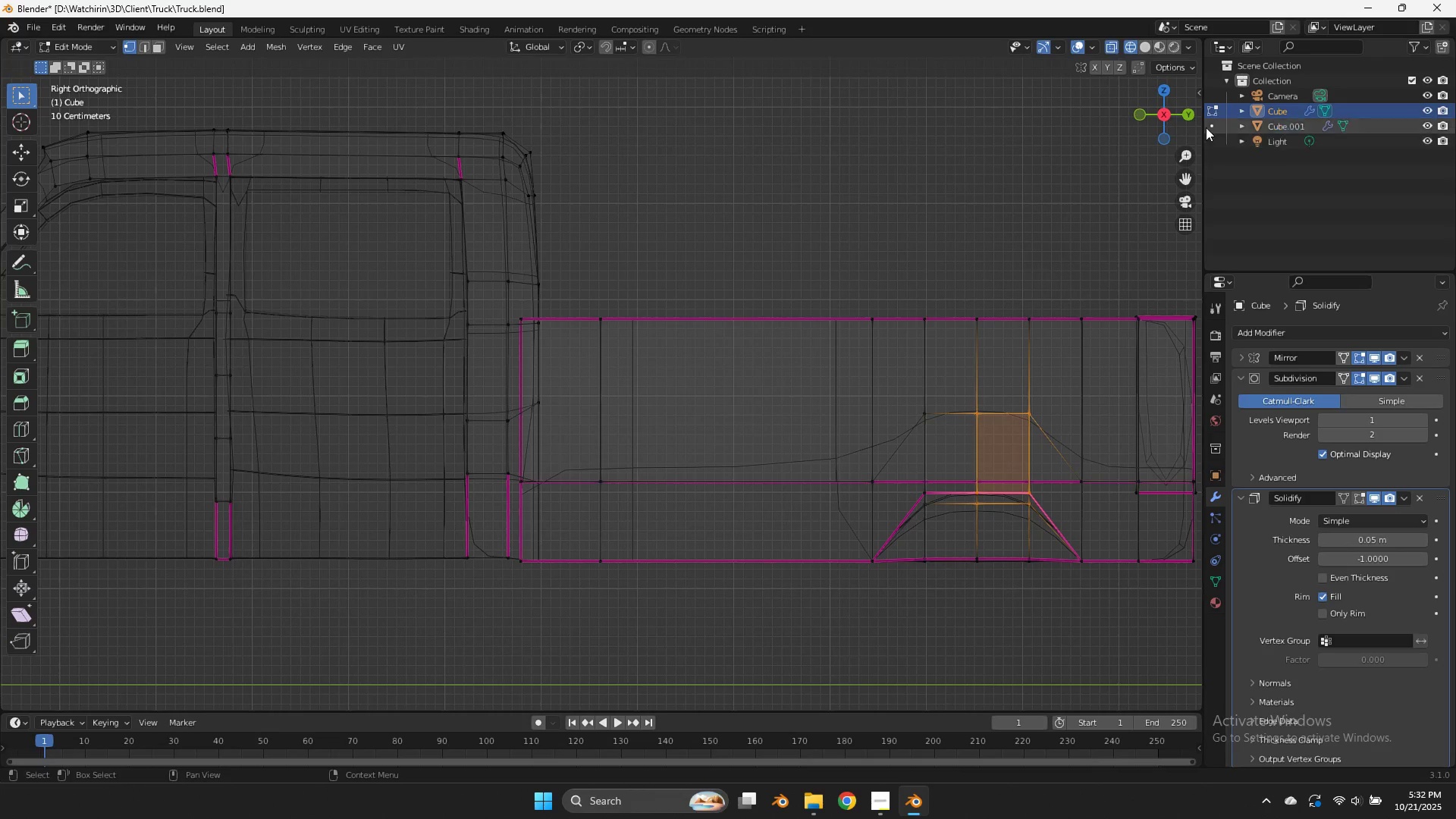 
left_click_drag(start_coordinate=[1040, 394], to_coordinate=[930, 510])
 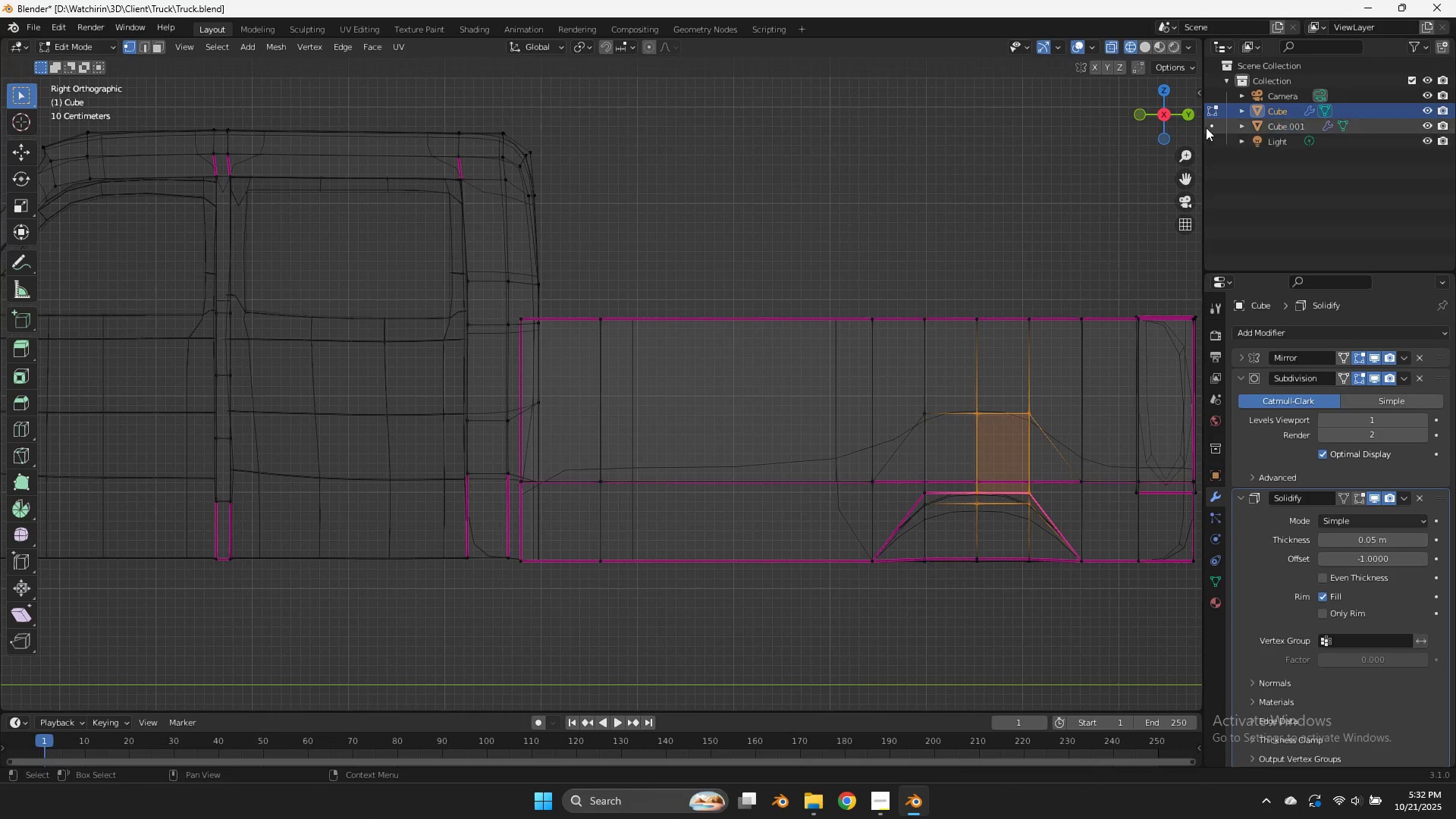 
left_click_drag(start_coordinate=[1159, 121], to_coordinate=[1138, 693])
 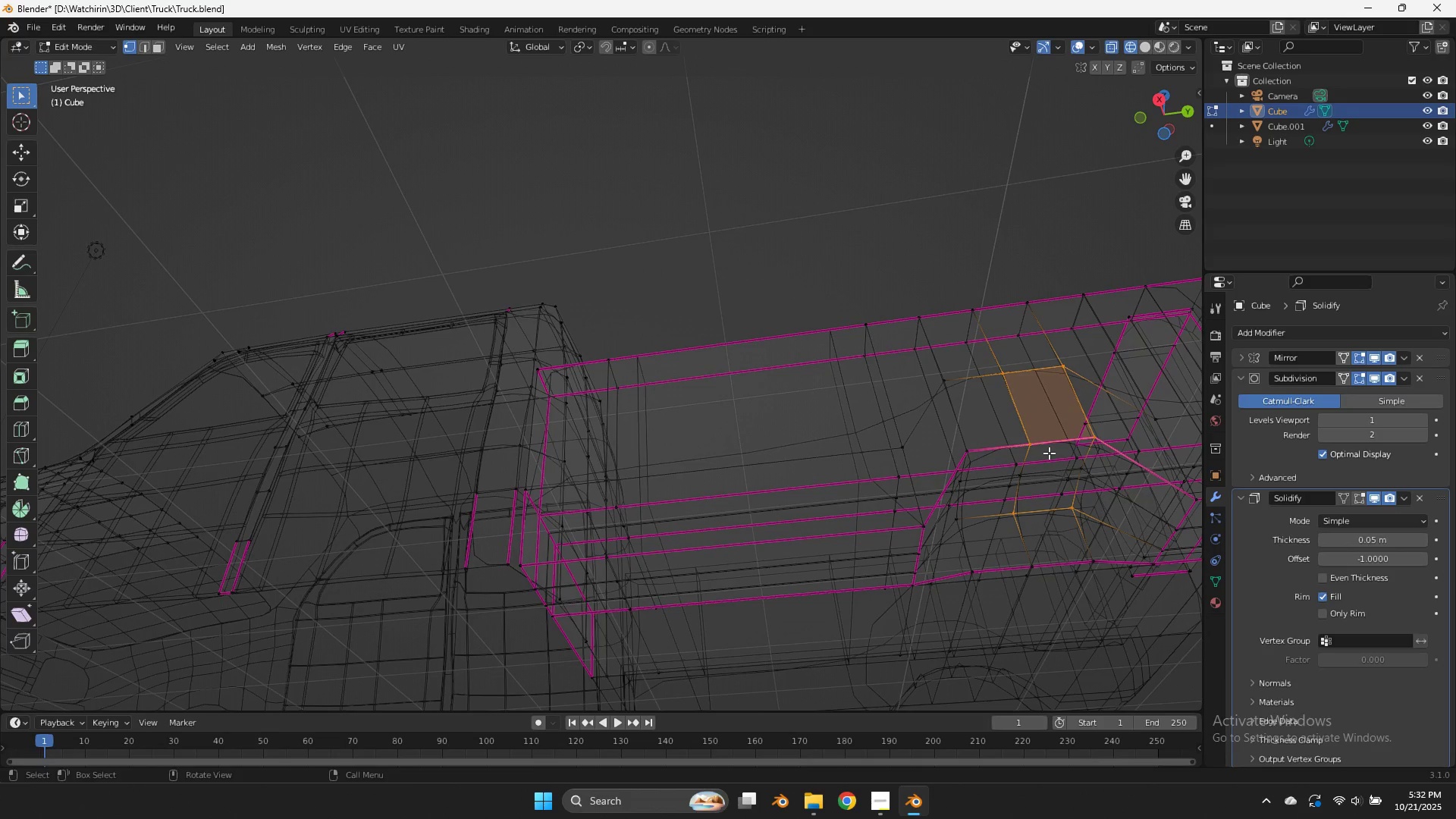 
hold_key(key=ShiftLeft, duration=4.29)
left_click([1028, 469])
 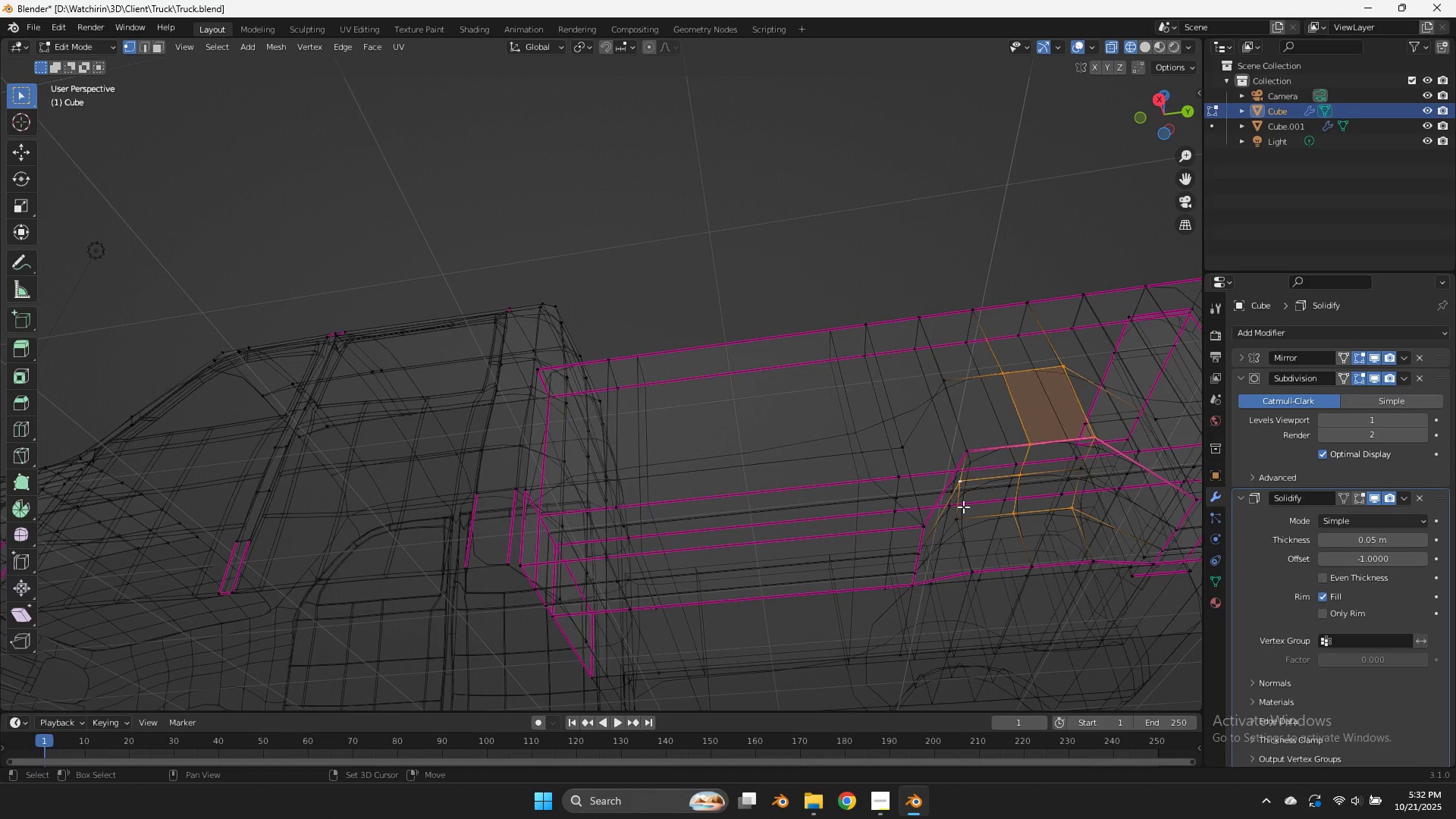 
double_click([964, 515])
 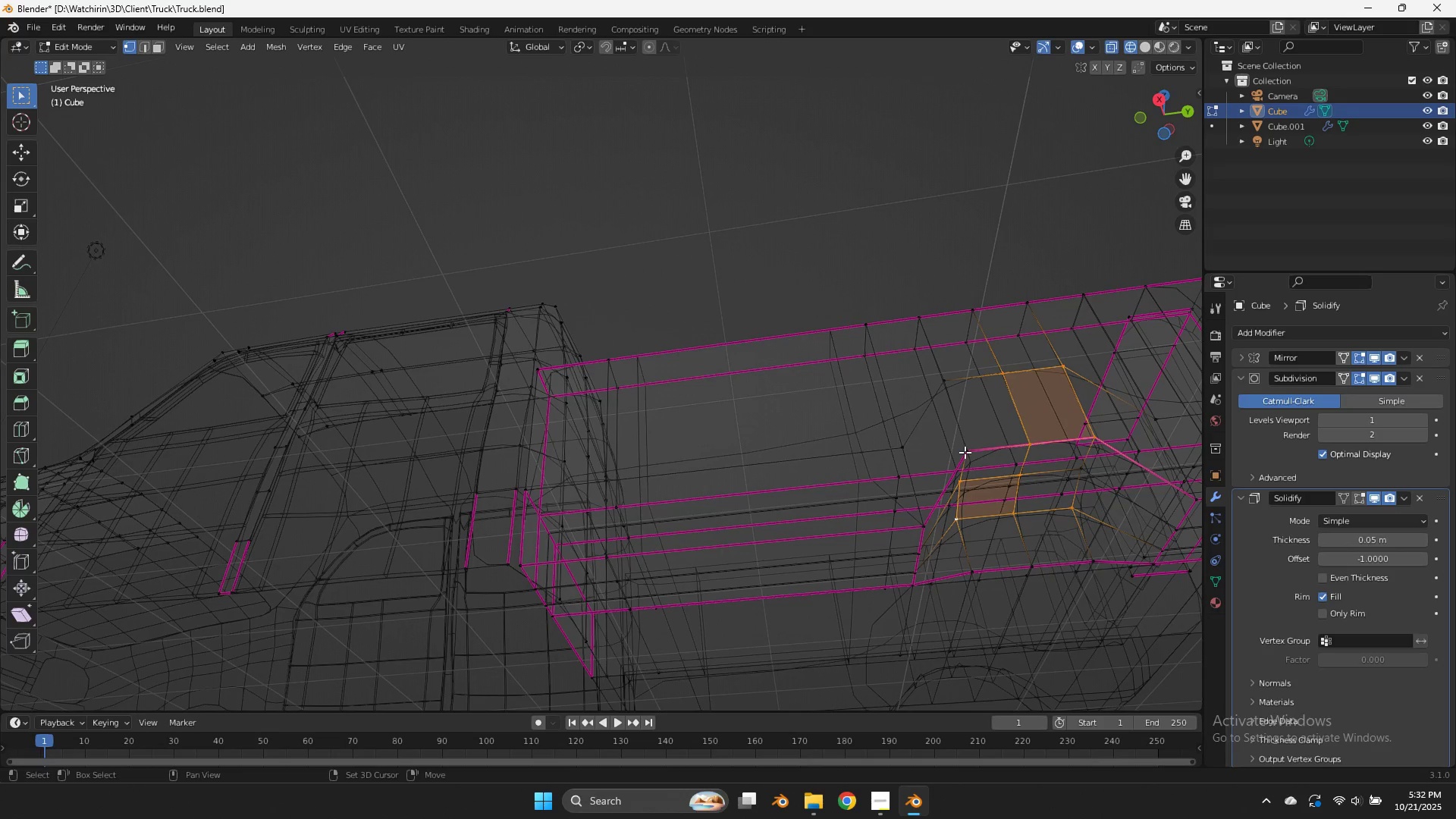 
triple_click([965, 452])
 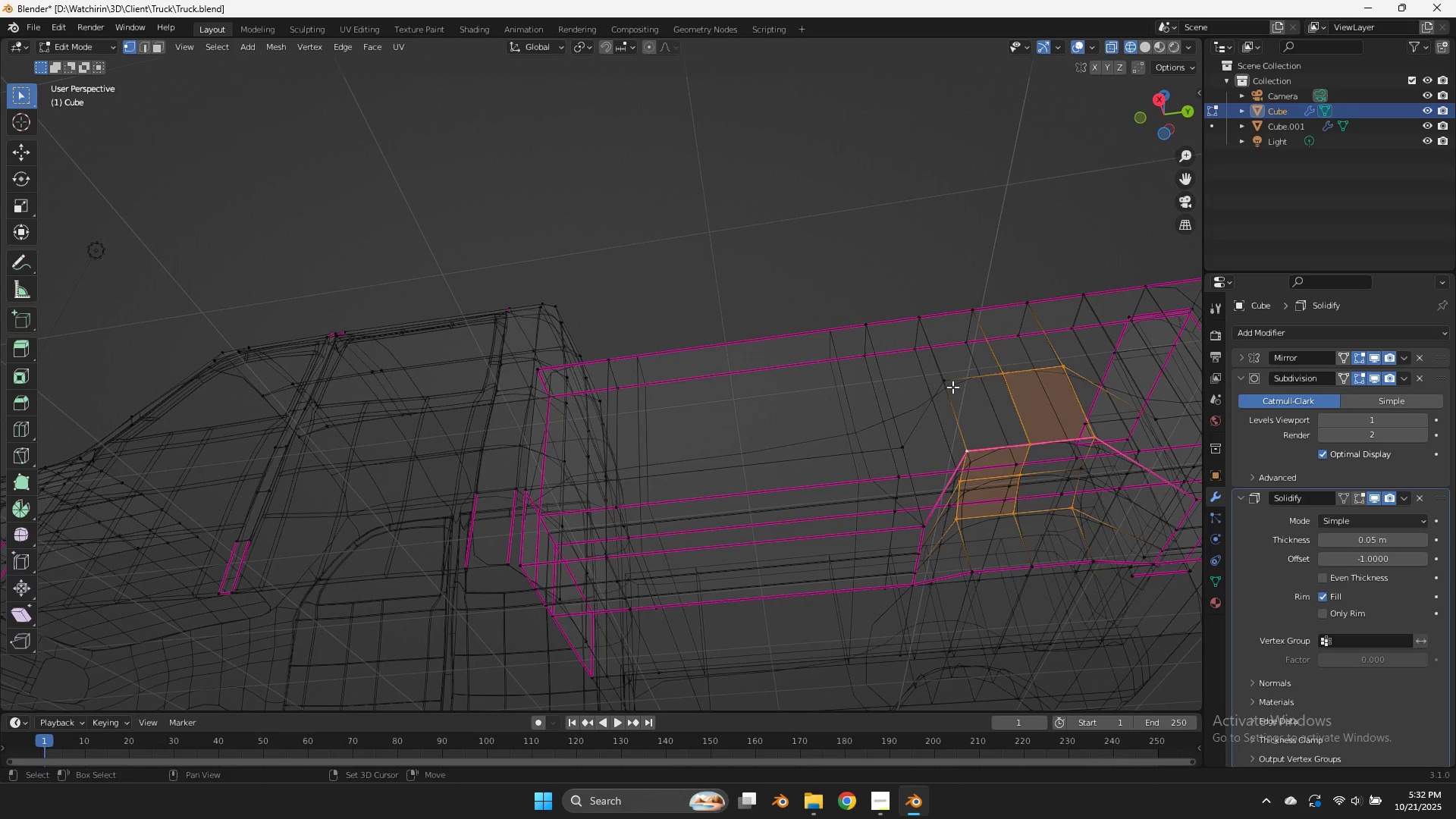 
left_click([952, 387])
 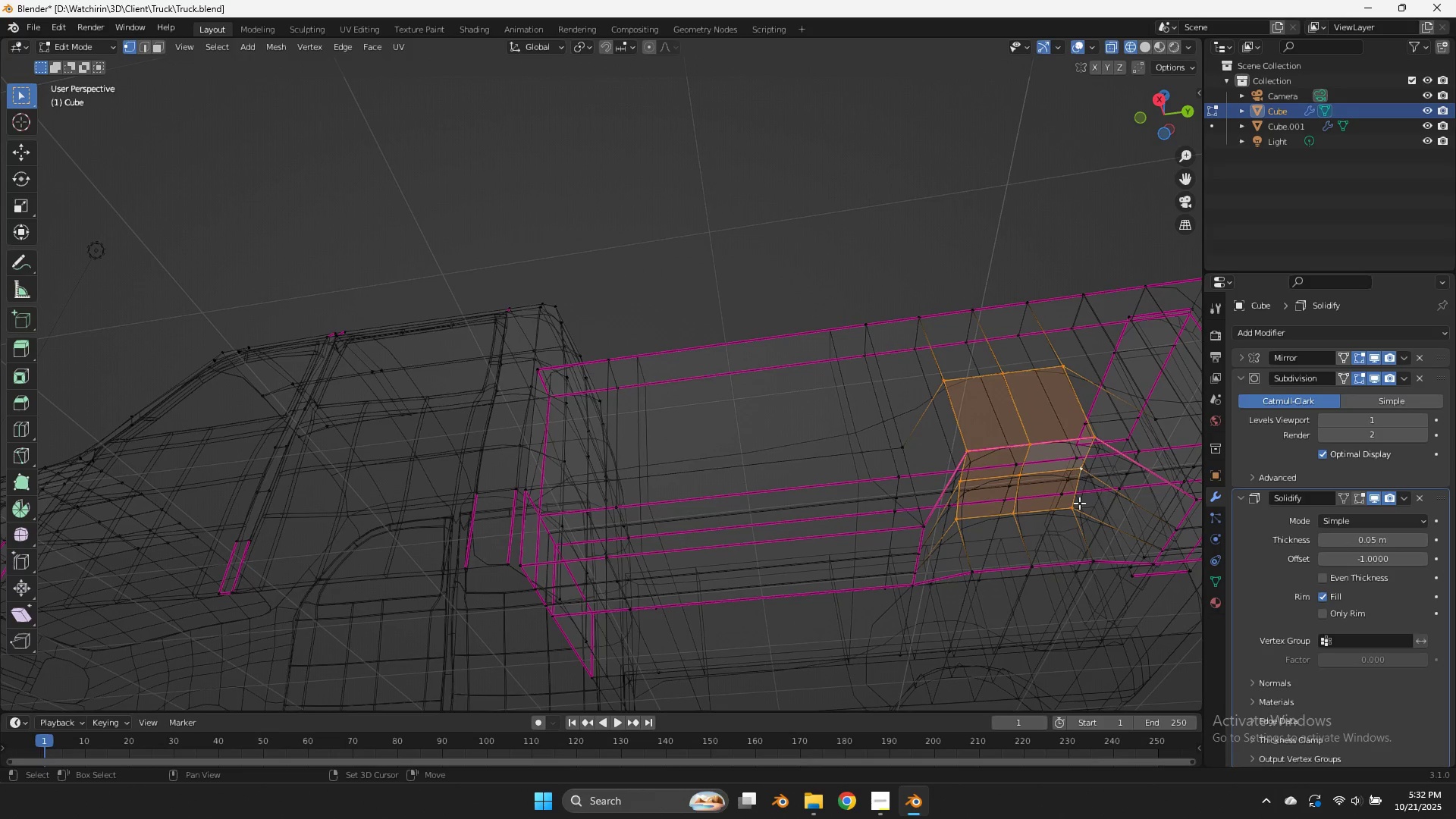 
double_click([1078, 504])
 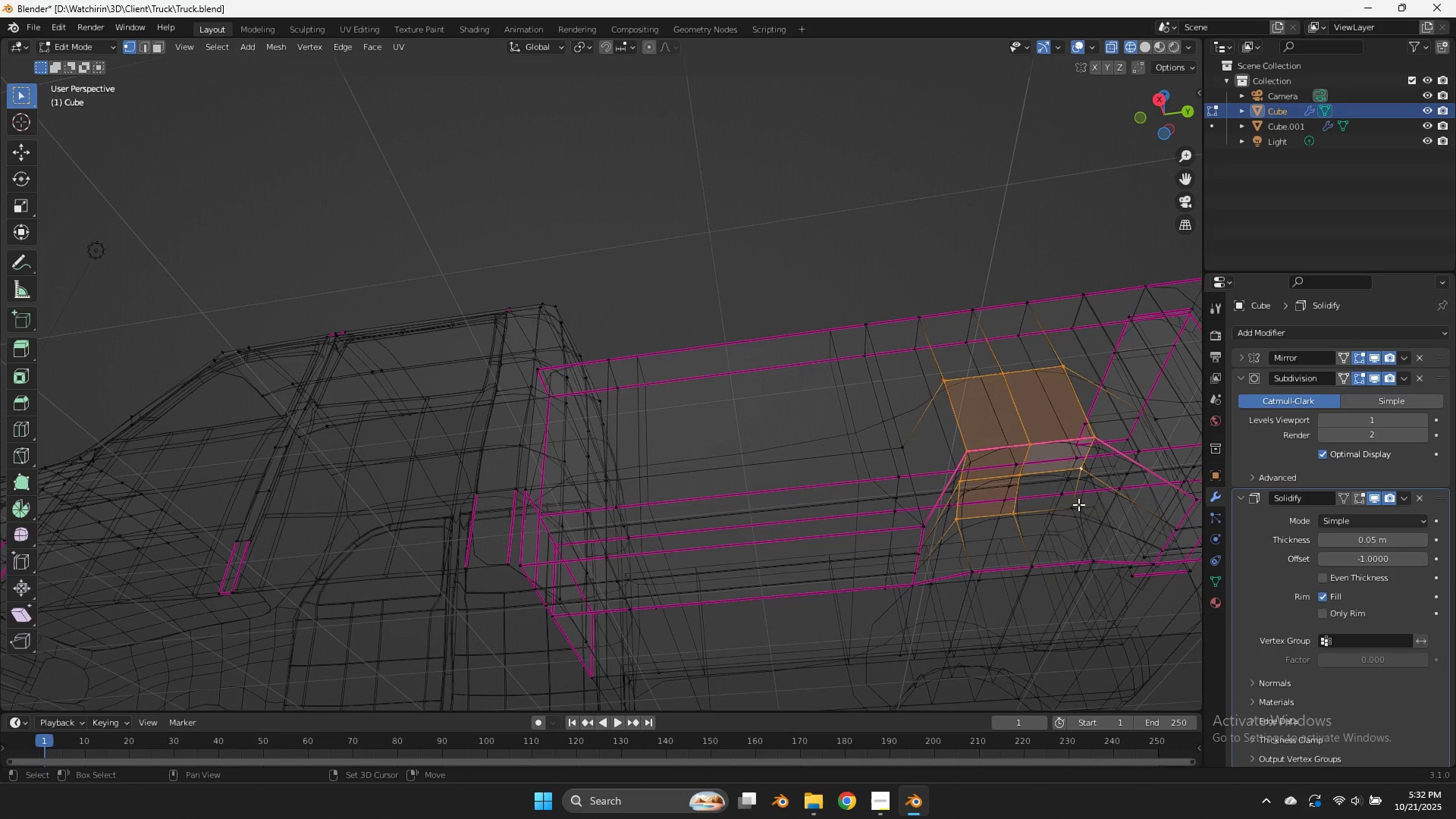 
left_click([1078, 504])
 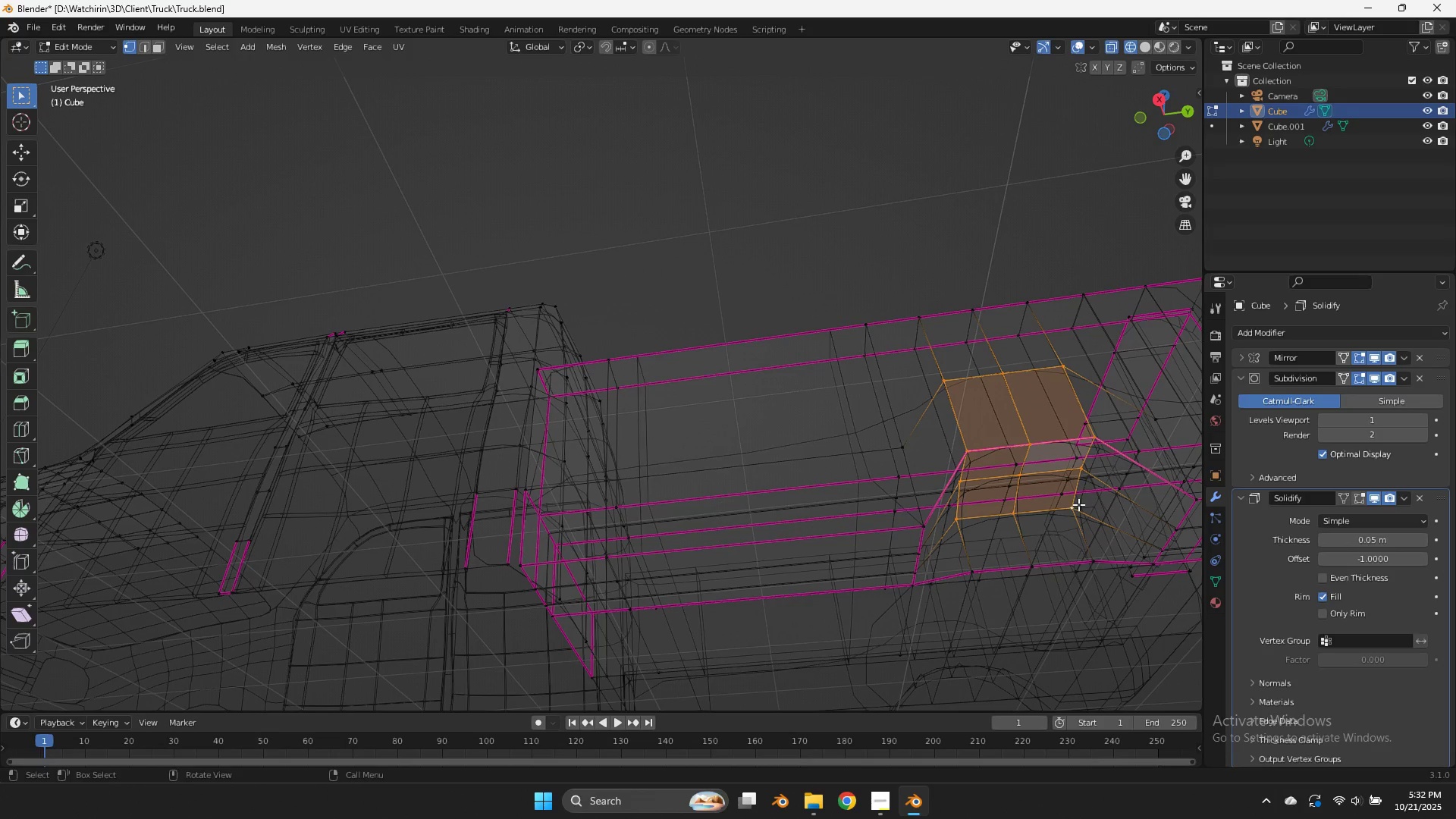 
key(Z)
 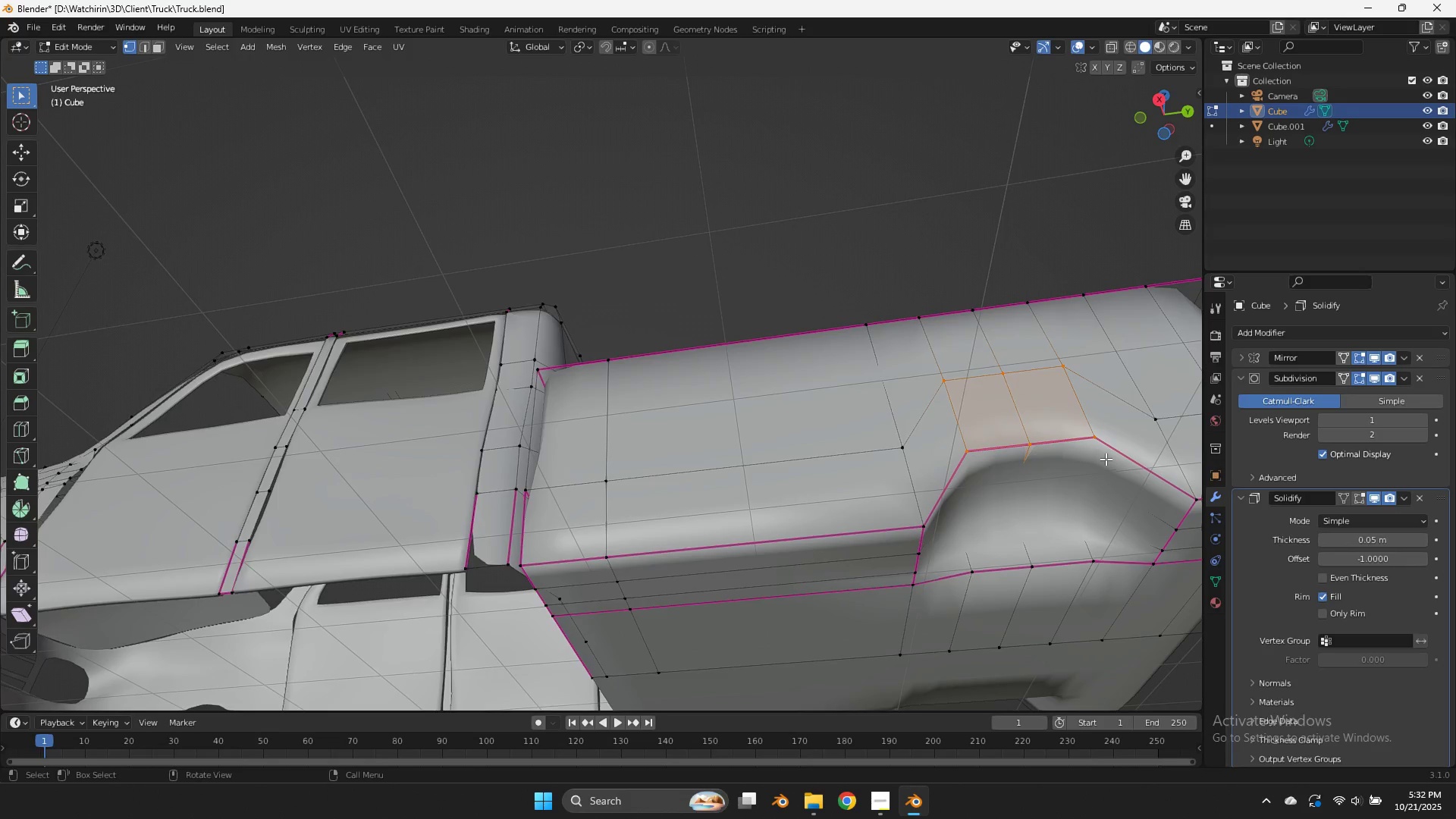 
scroll: coordinate [1106, 459], scroll_direction: down, amount: 2.0
 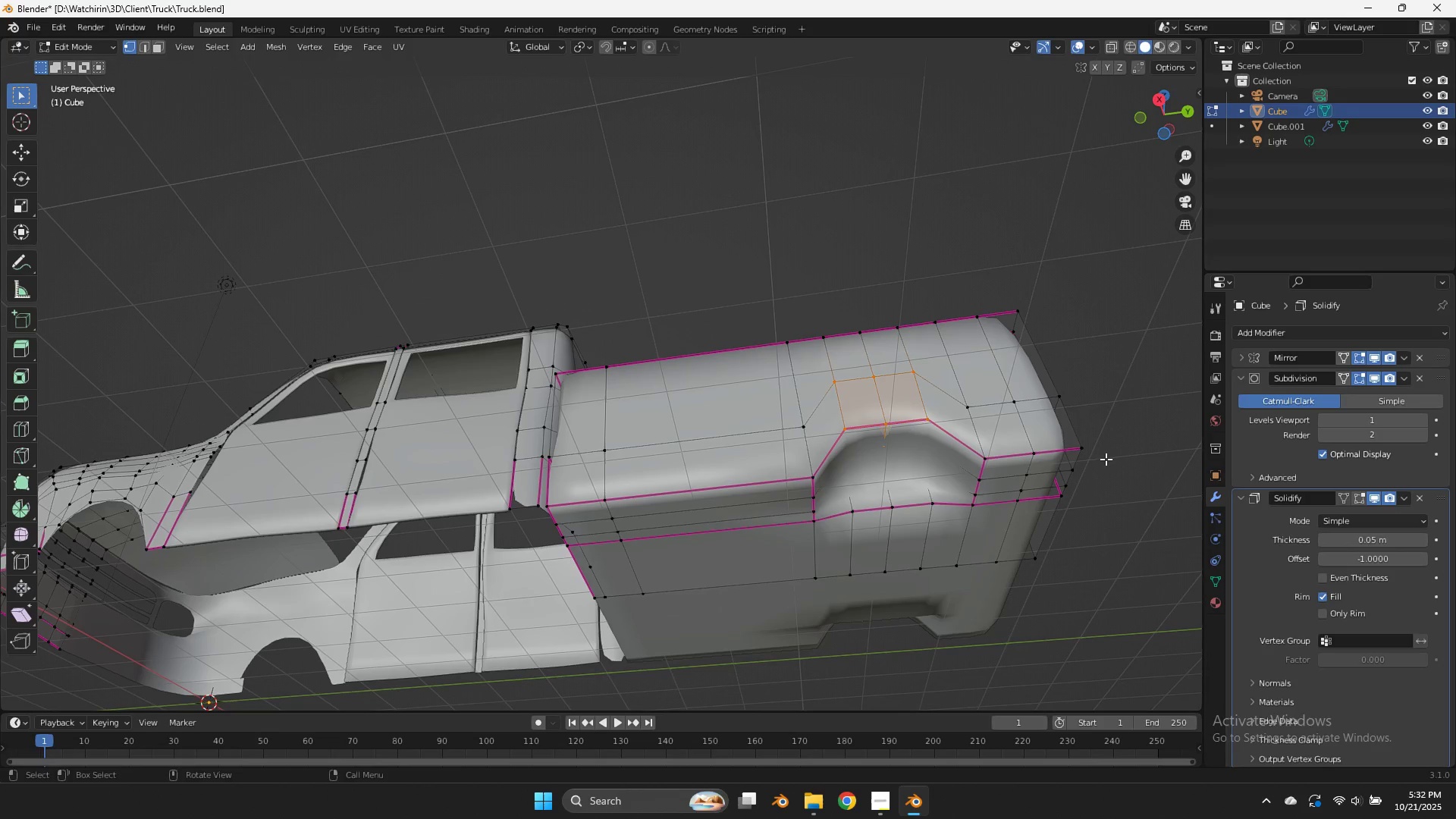 
key(Control+I)
 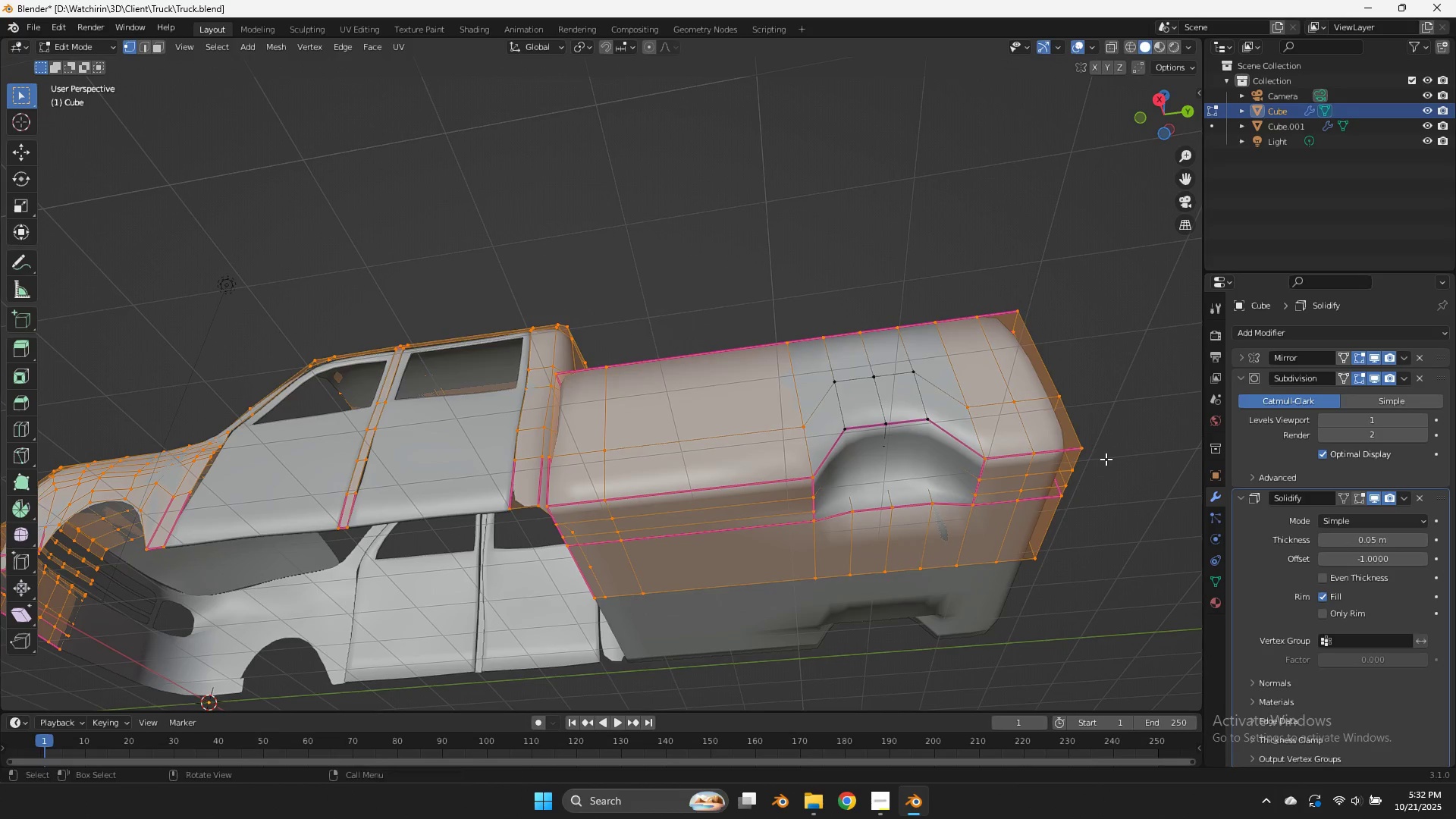 
key(H)
 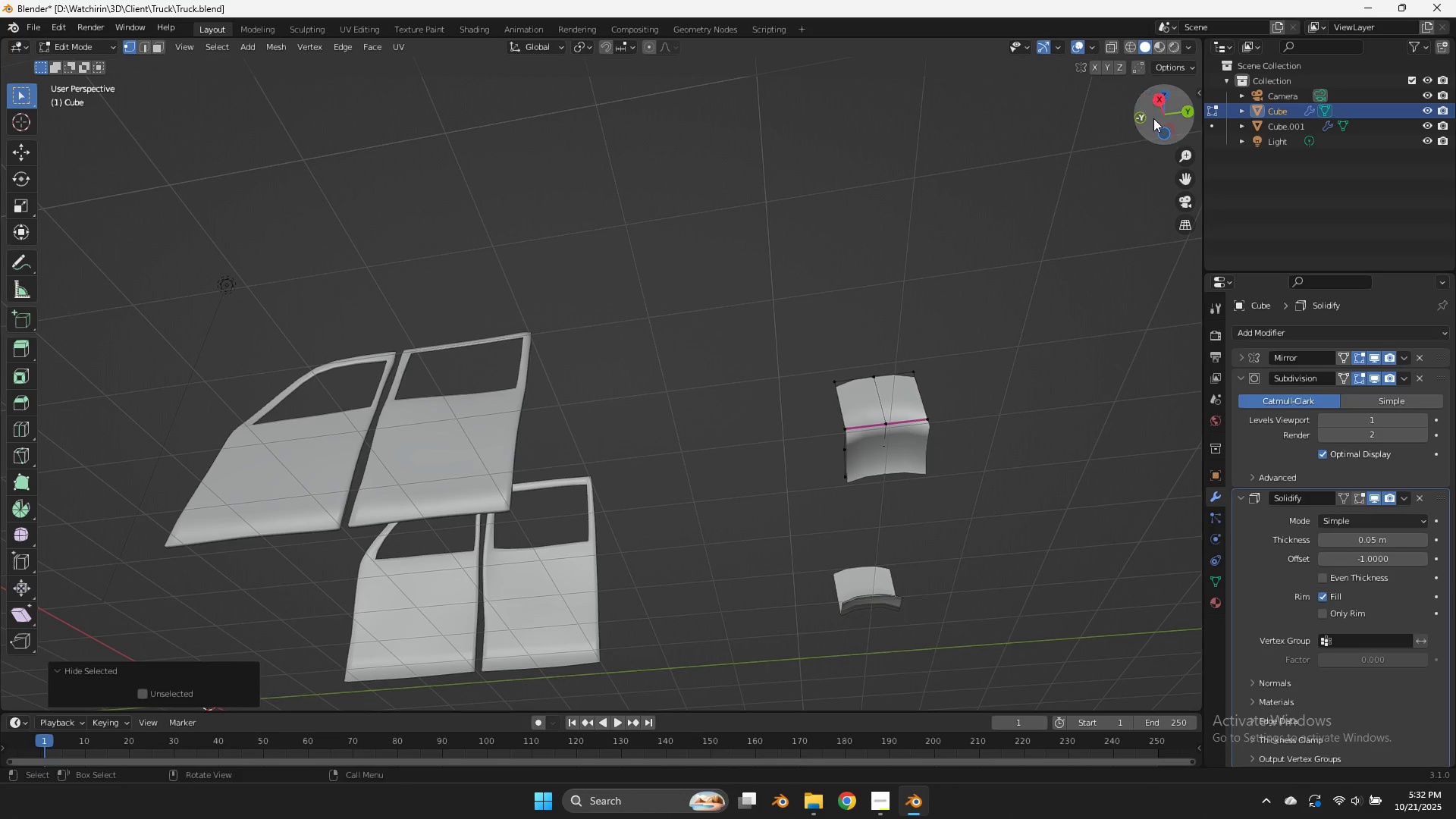 
left_click_drag(start_coordinate=[1169, 108], to_coordinate=[24, 188])
 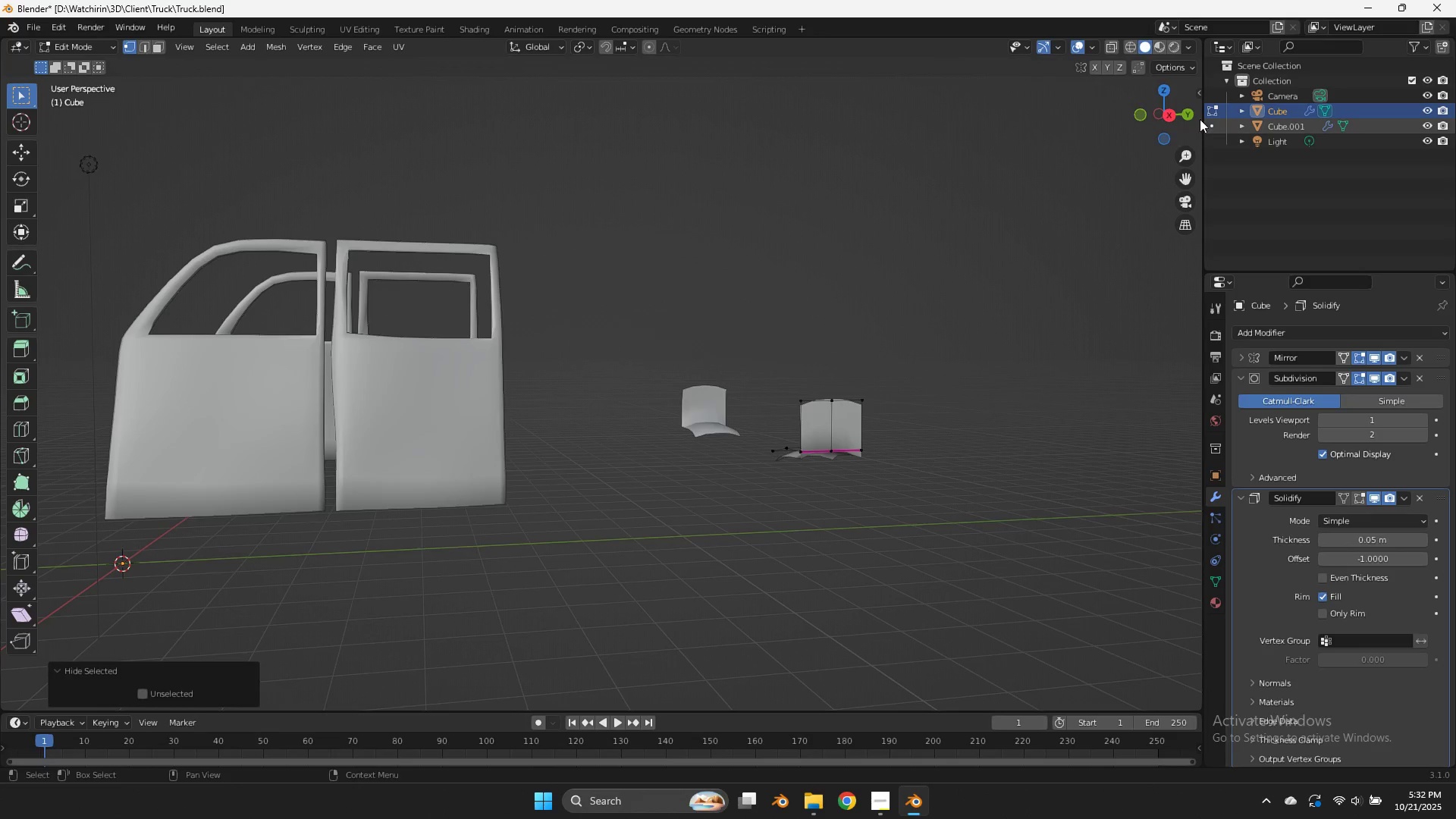 
left_click([1169, 115])
 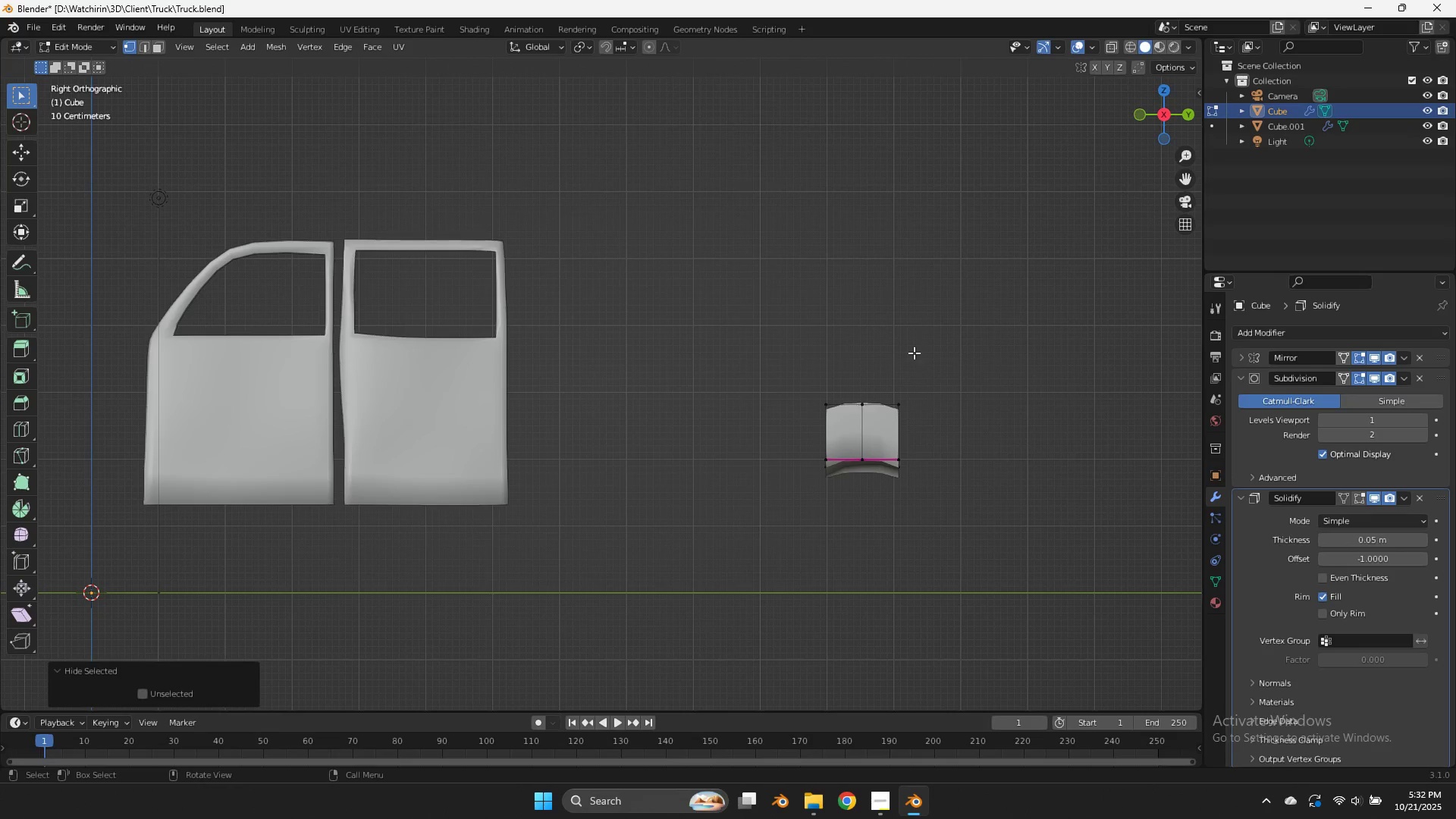 
type(za)
 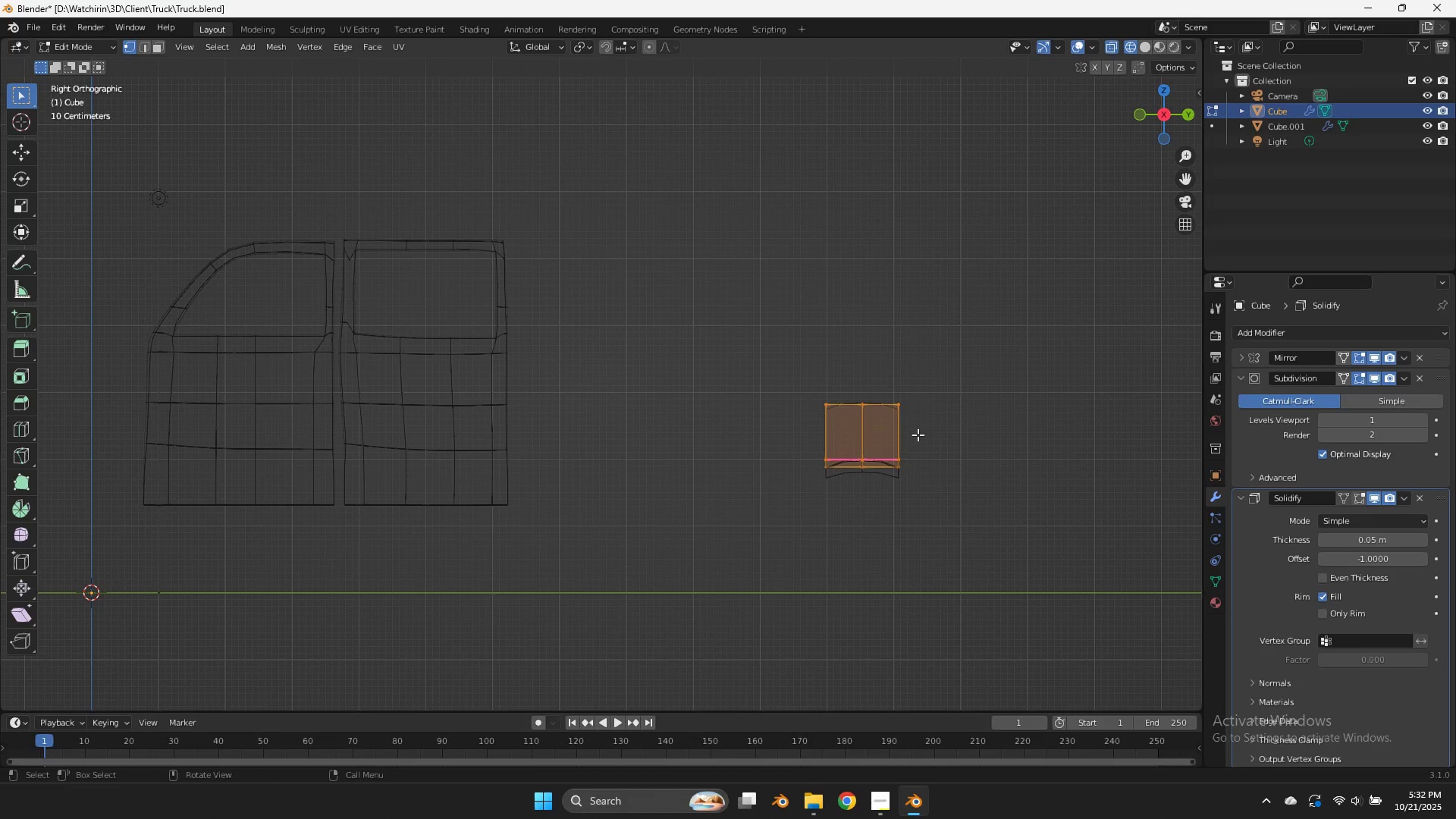 
left_click_drag(start_coordinate=[925, 432], to_coordinate=[818, 475])
 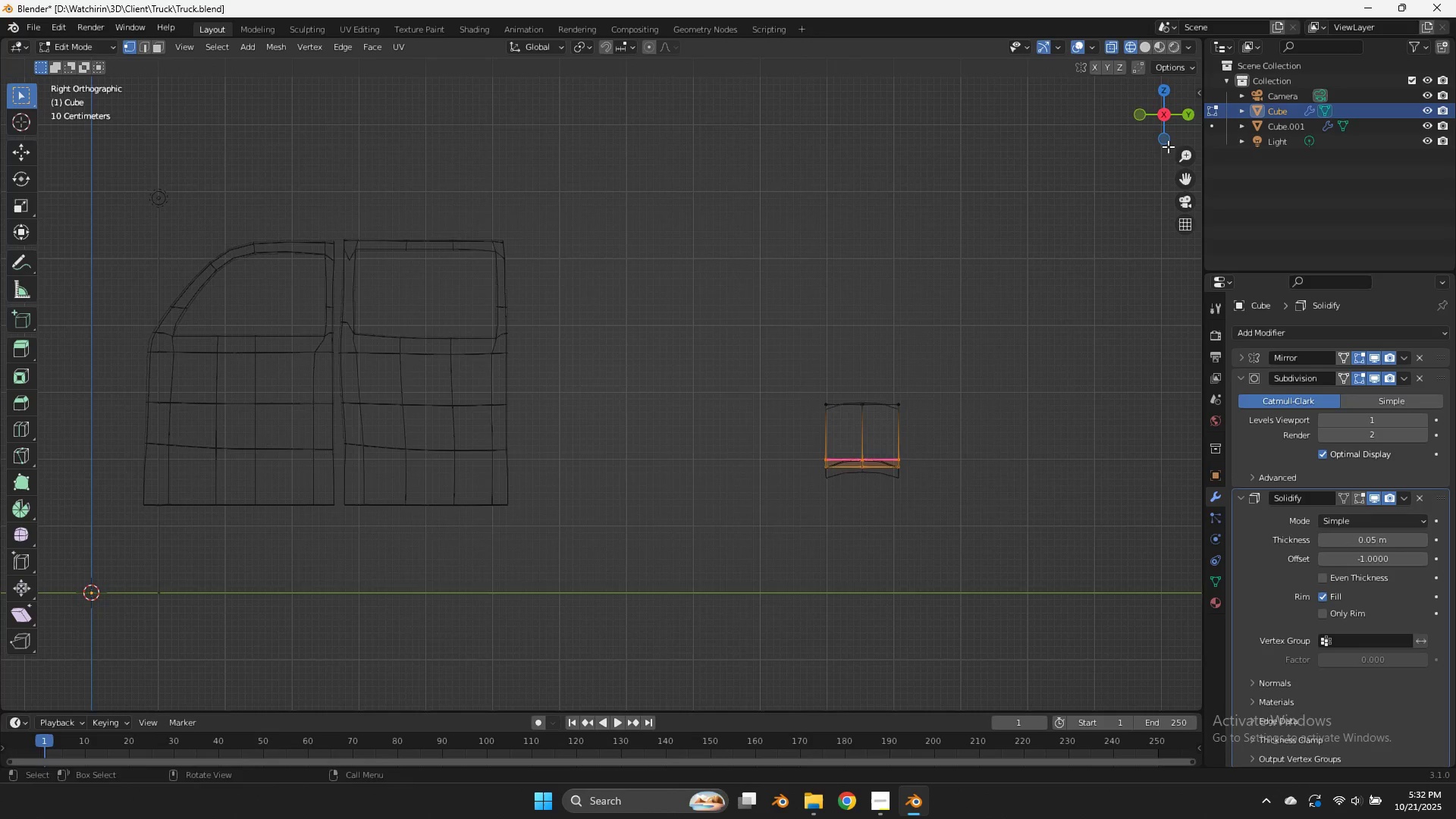 
left_click_drag(start_coordinate=[1169, 139], to_coordinate=[1173, 86])
 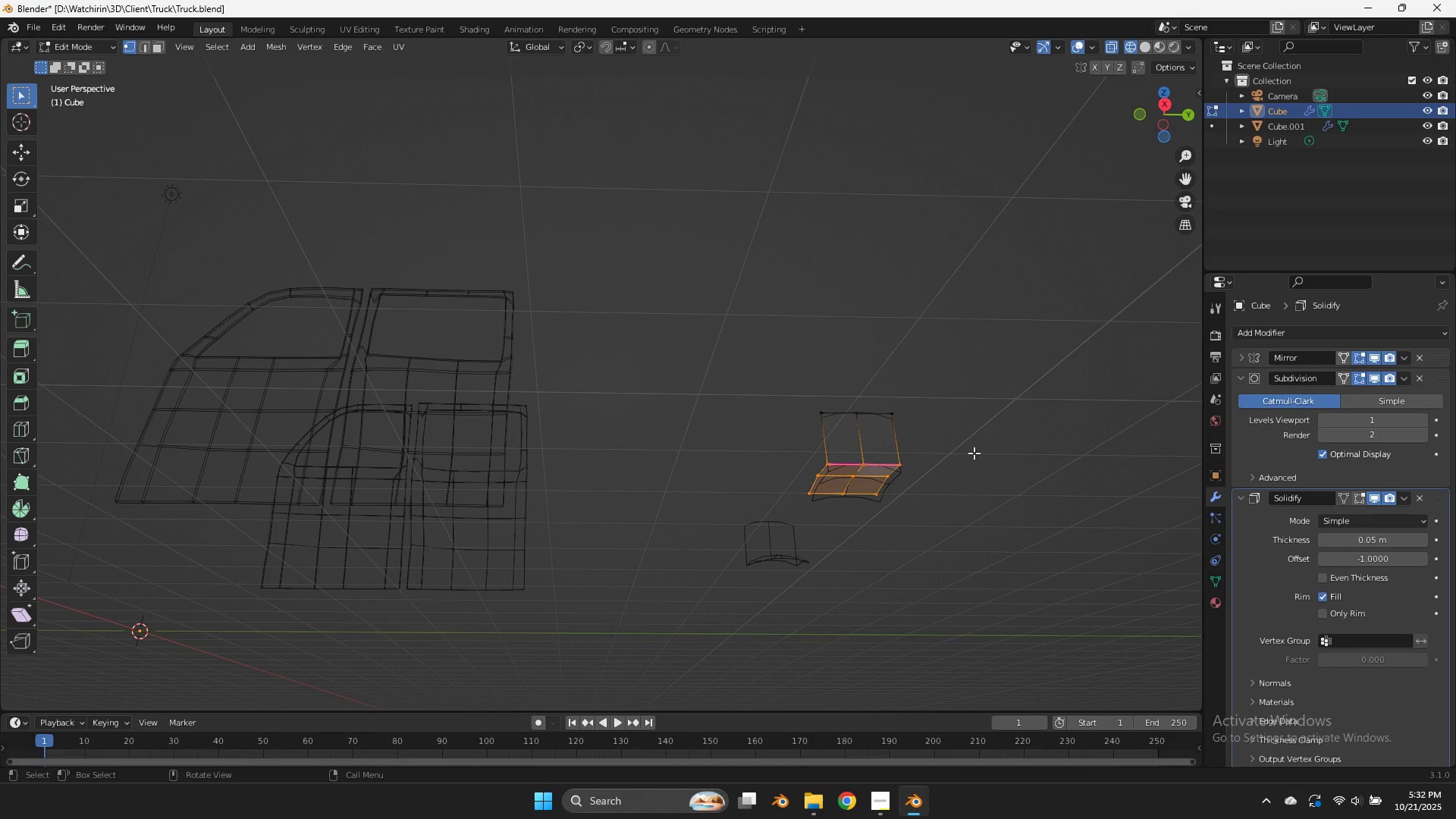 
left_click_drag(start_coordinate=[972, 443], to_coordinate=[787, 524])
 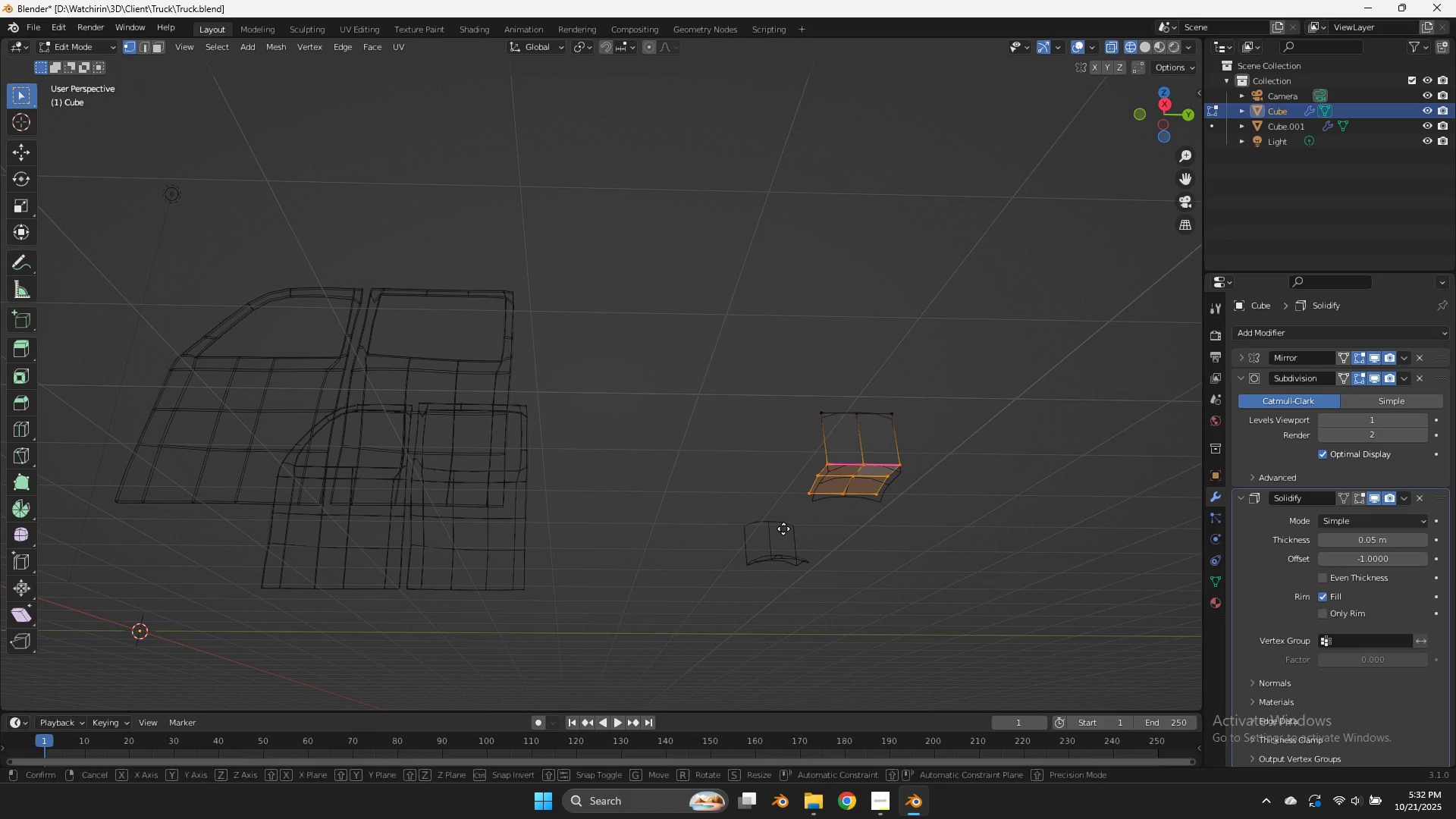 
type(gz)
 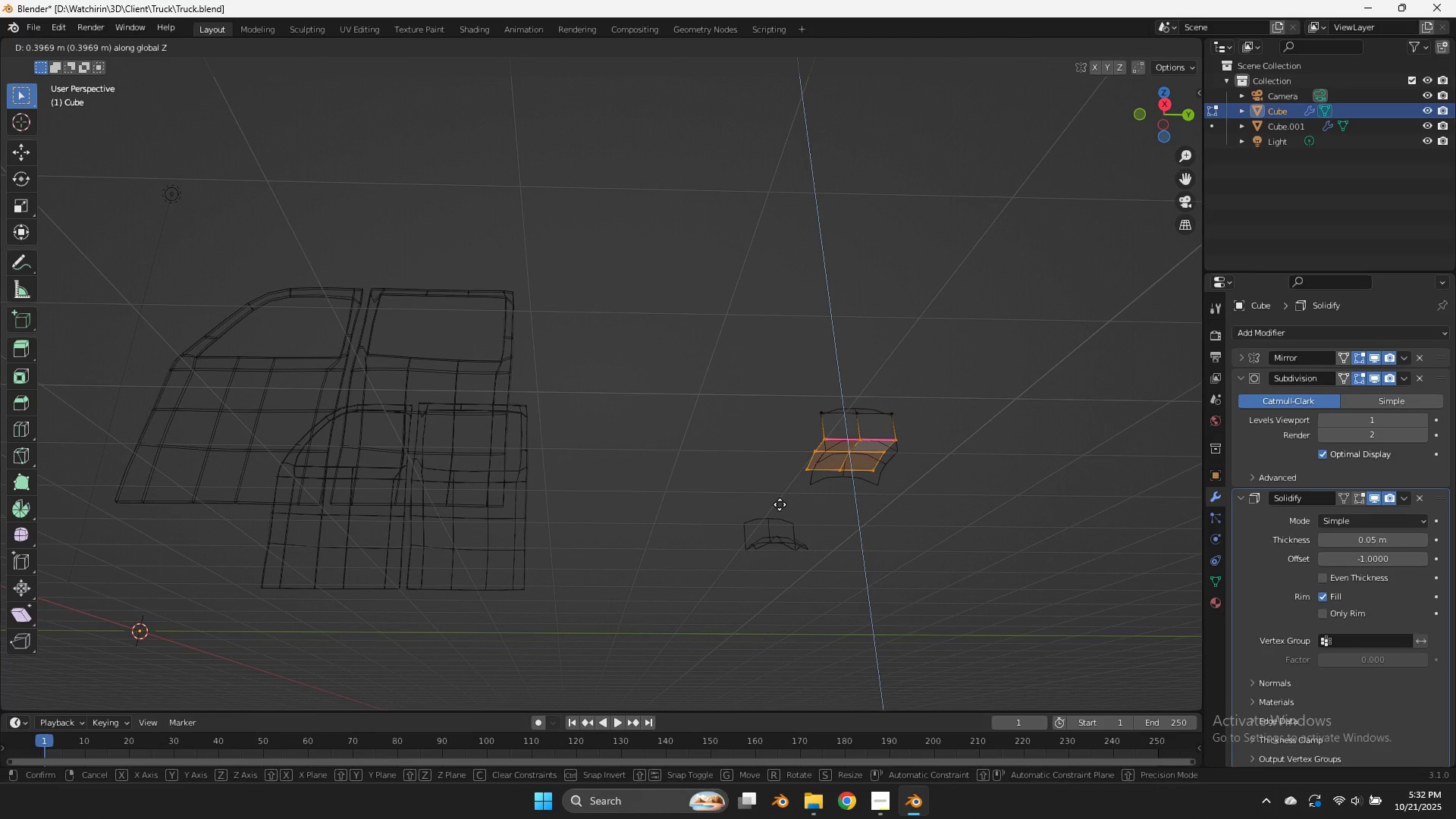 
left_click([780, 504])
 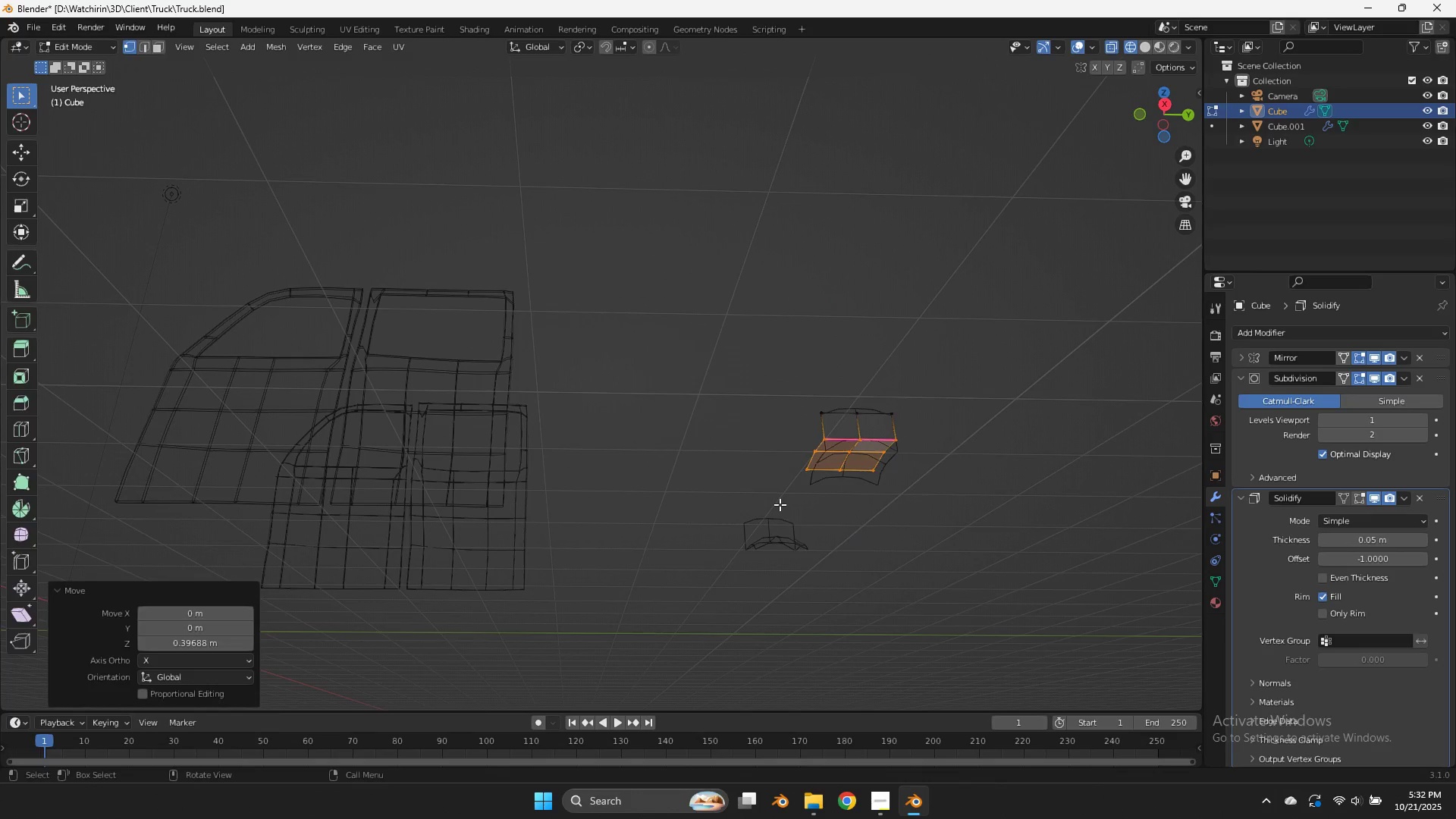 
key(Tab)
 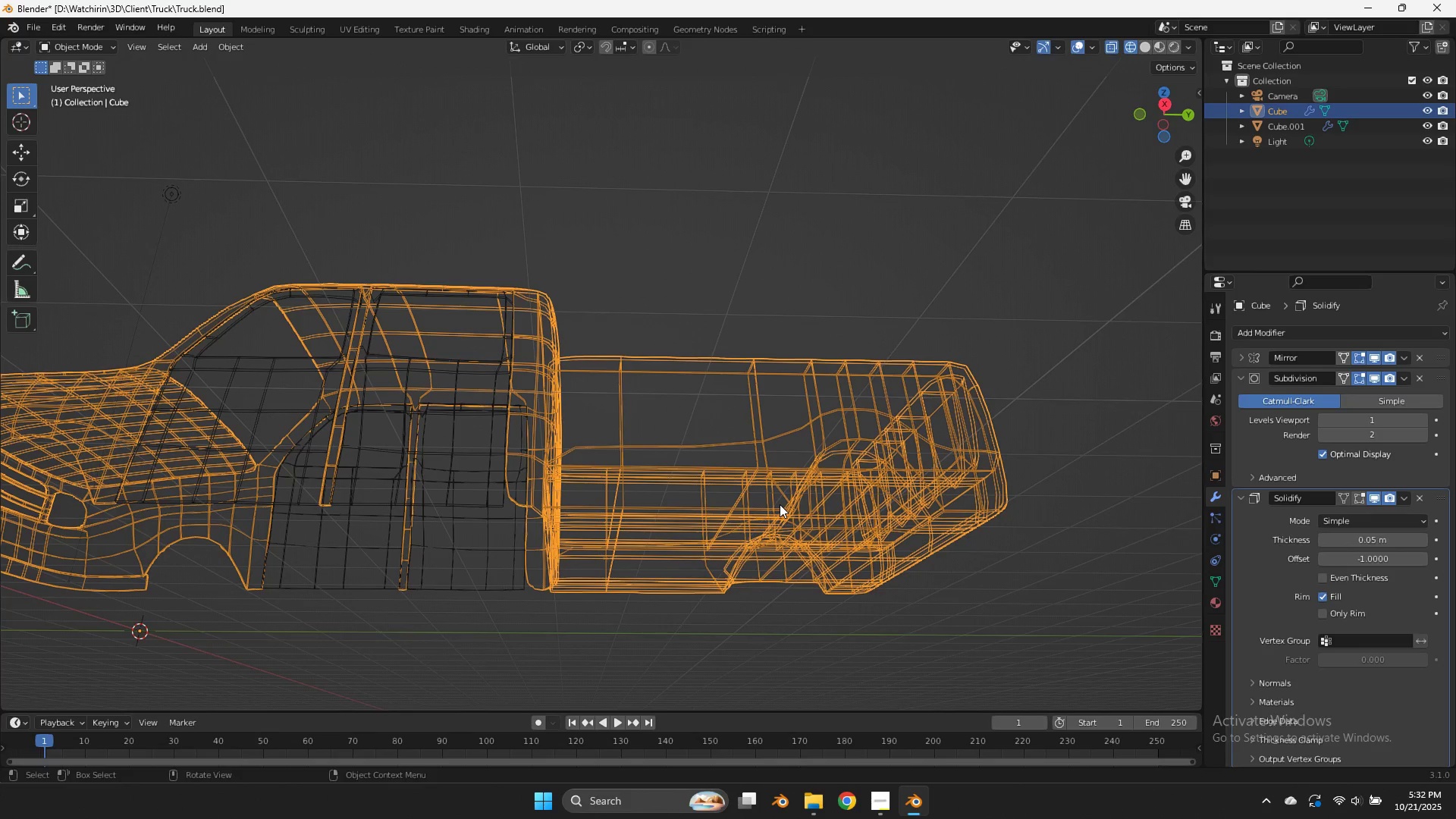 
key(Z)
 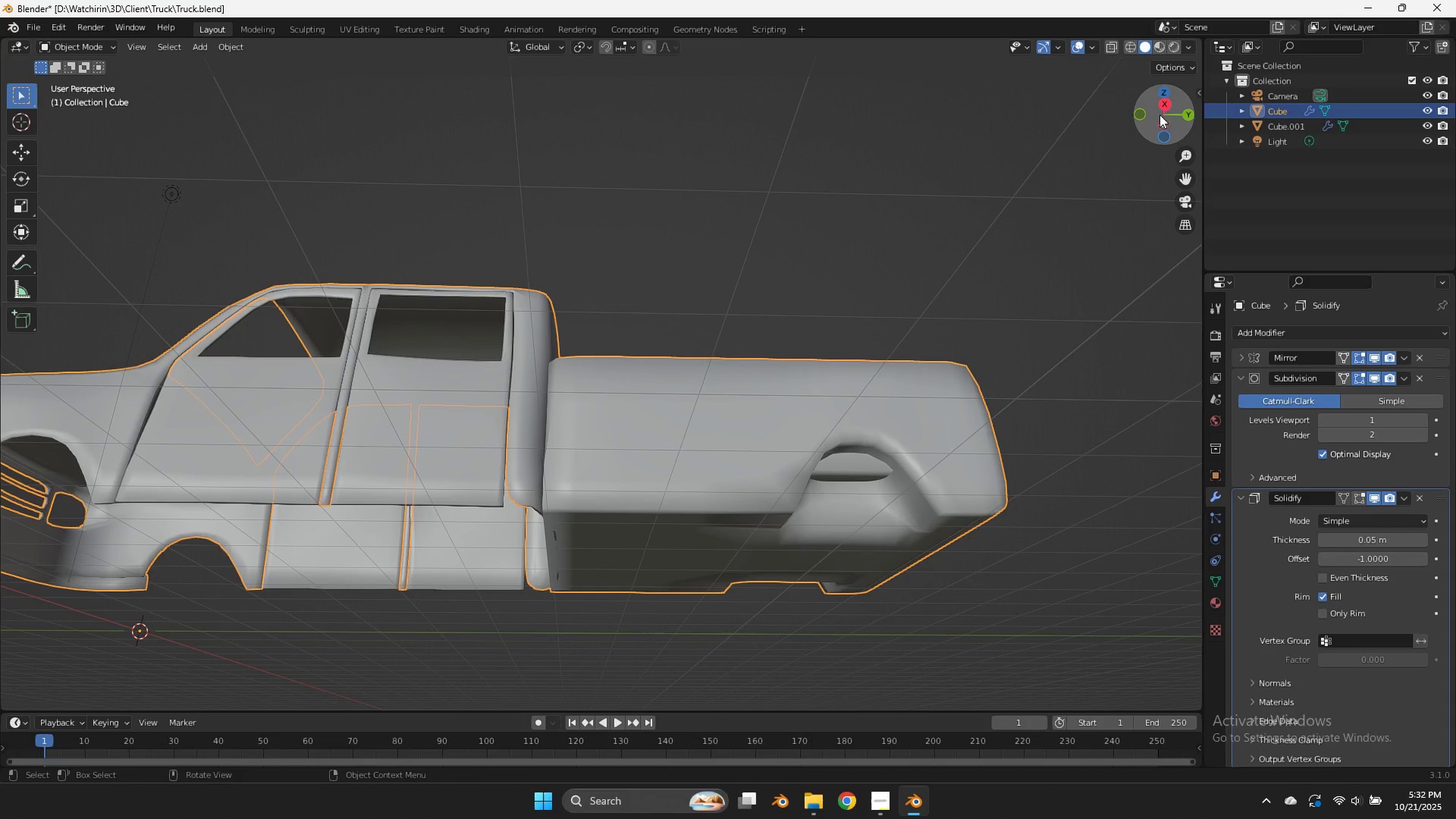 
left_click_drag(start_coordinate=[1169, 108], to_coordinate=[903, 212])
 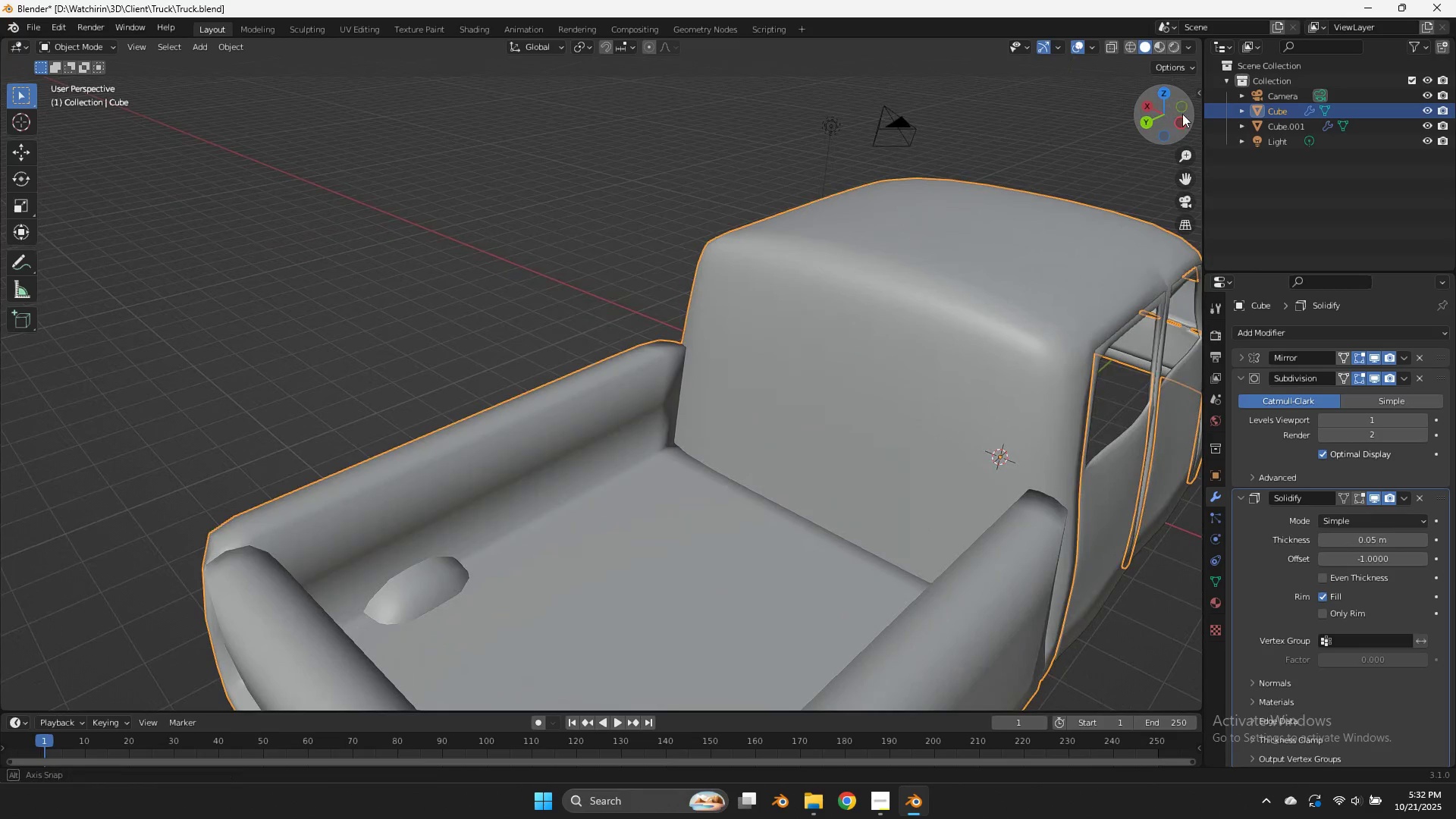 
left_click_drag(start_coordinate=[1178, 115], to_coordinate=[1185, 111])
 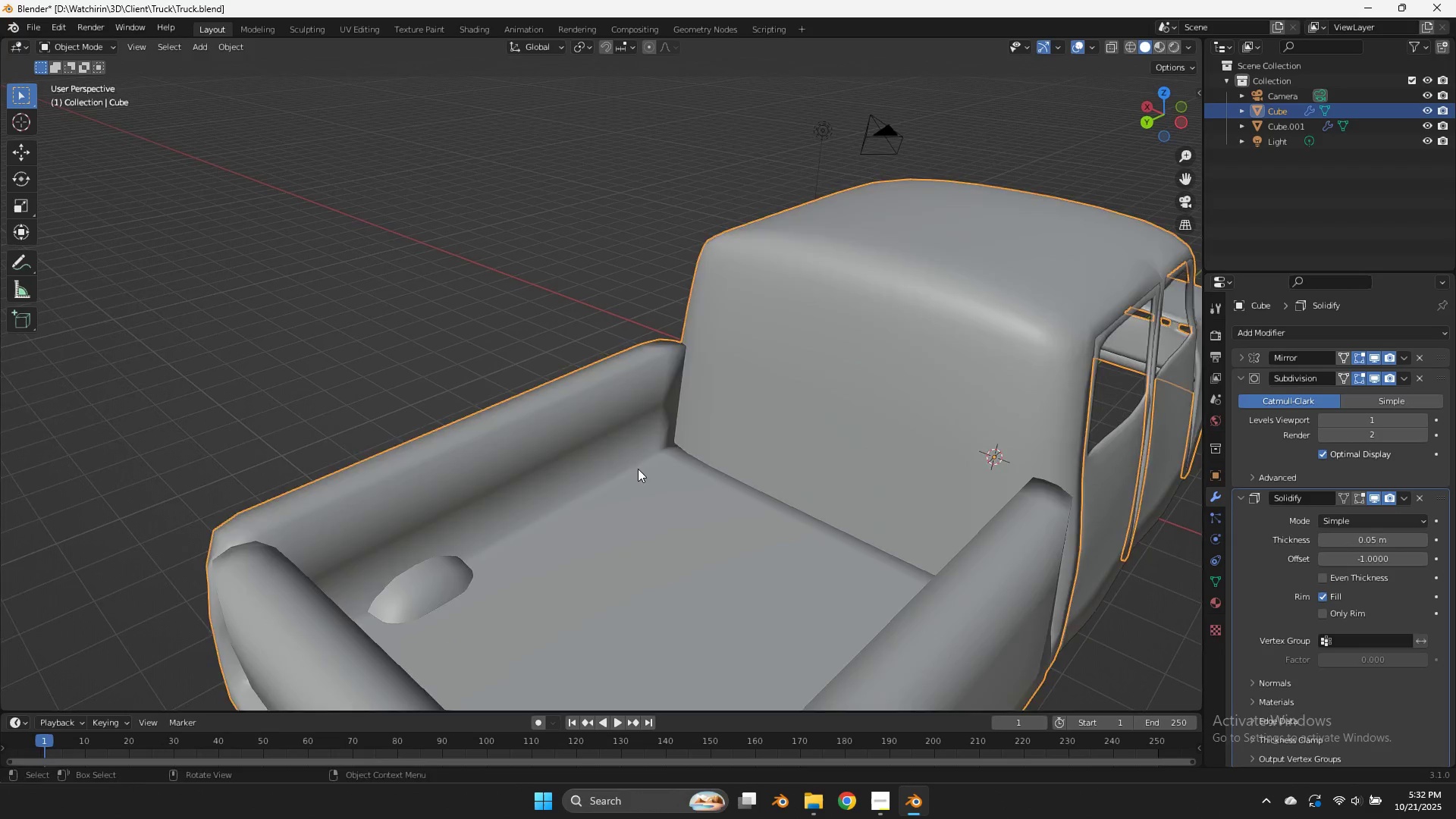 
key(Tab)
 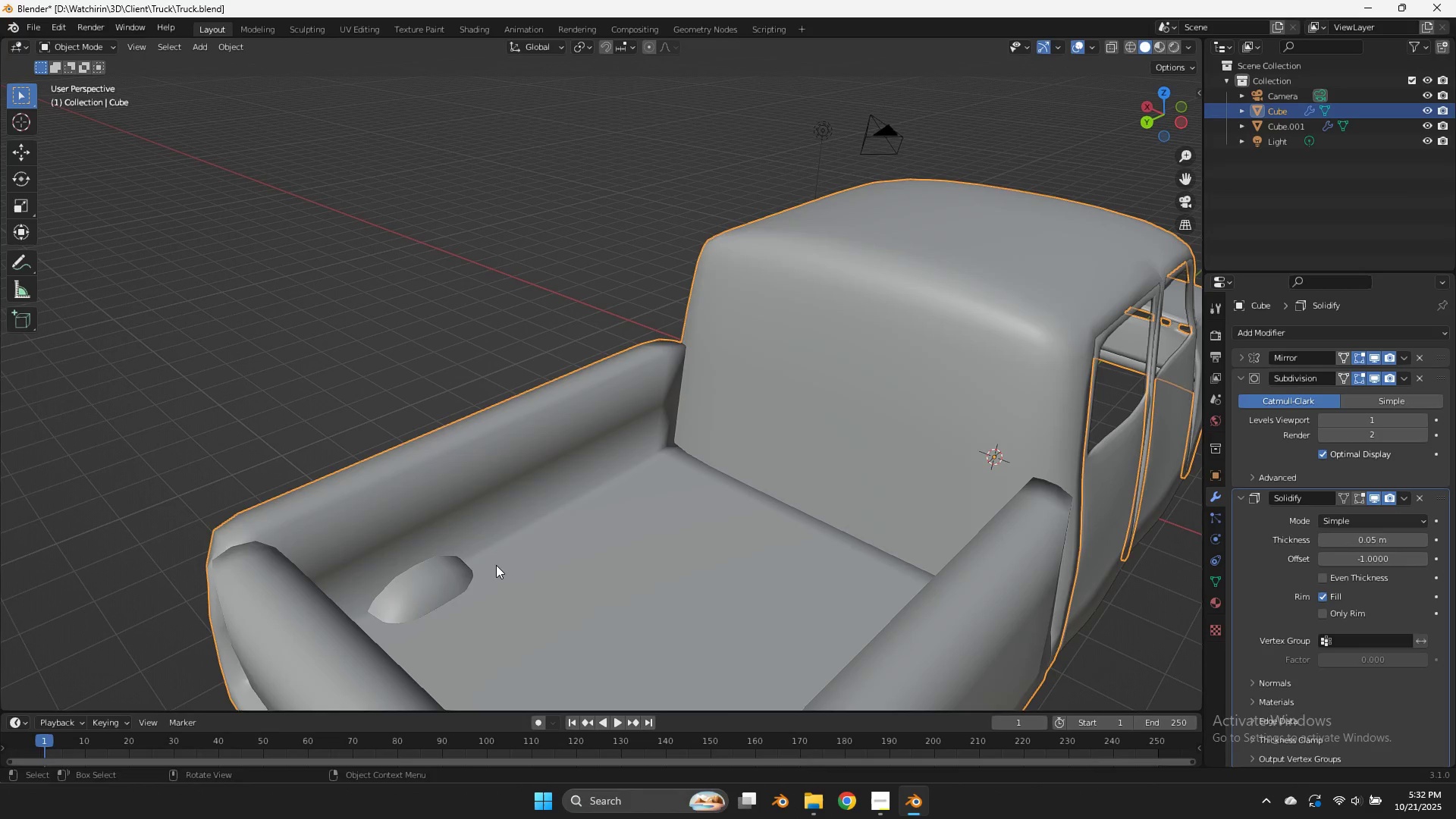 
key(Tab)
 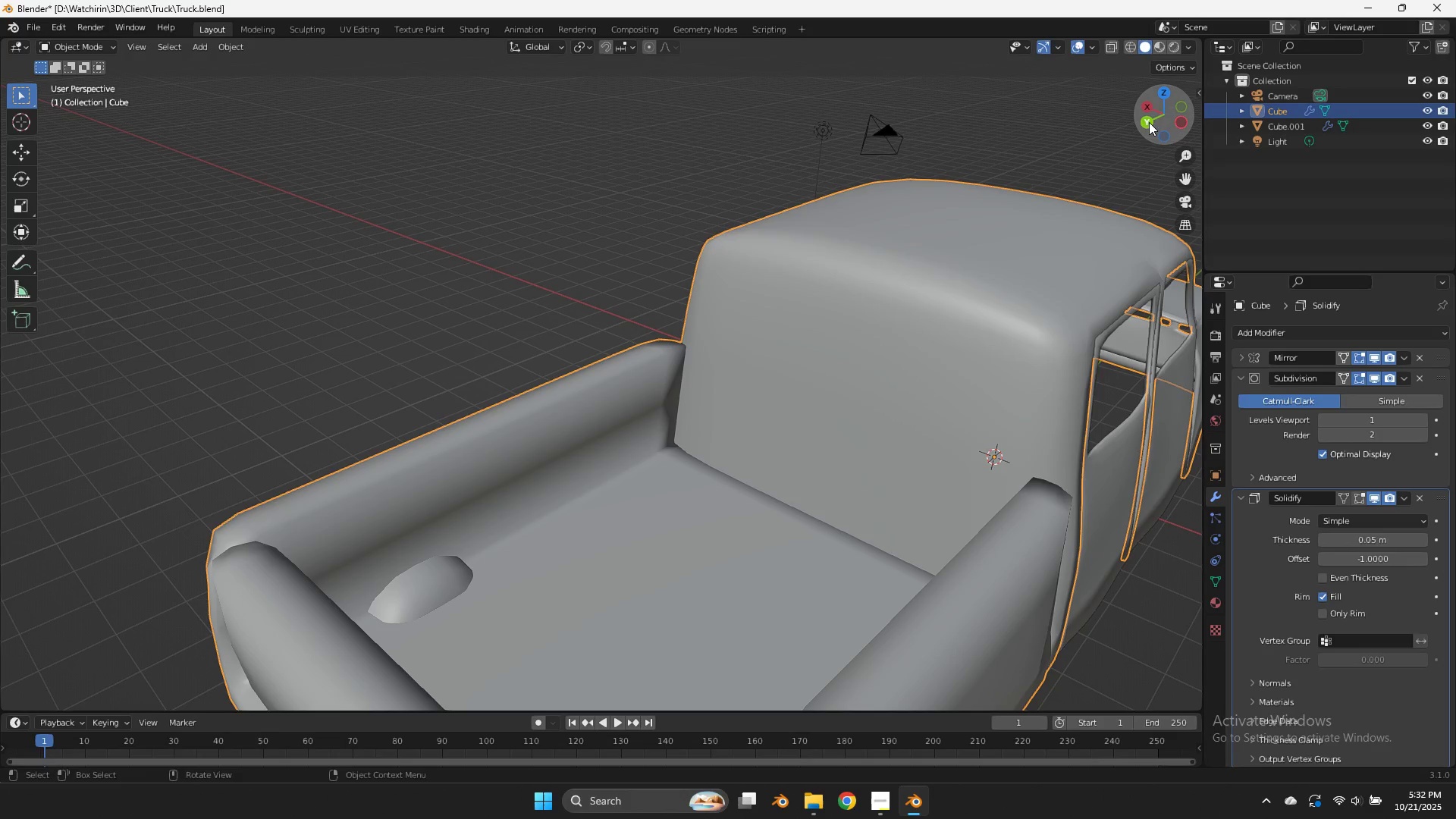 
left_click_drag(start_coordinate=[1158, 118], to_coordinate=[106, 707])
 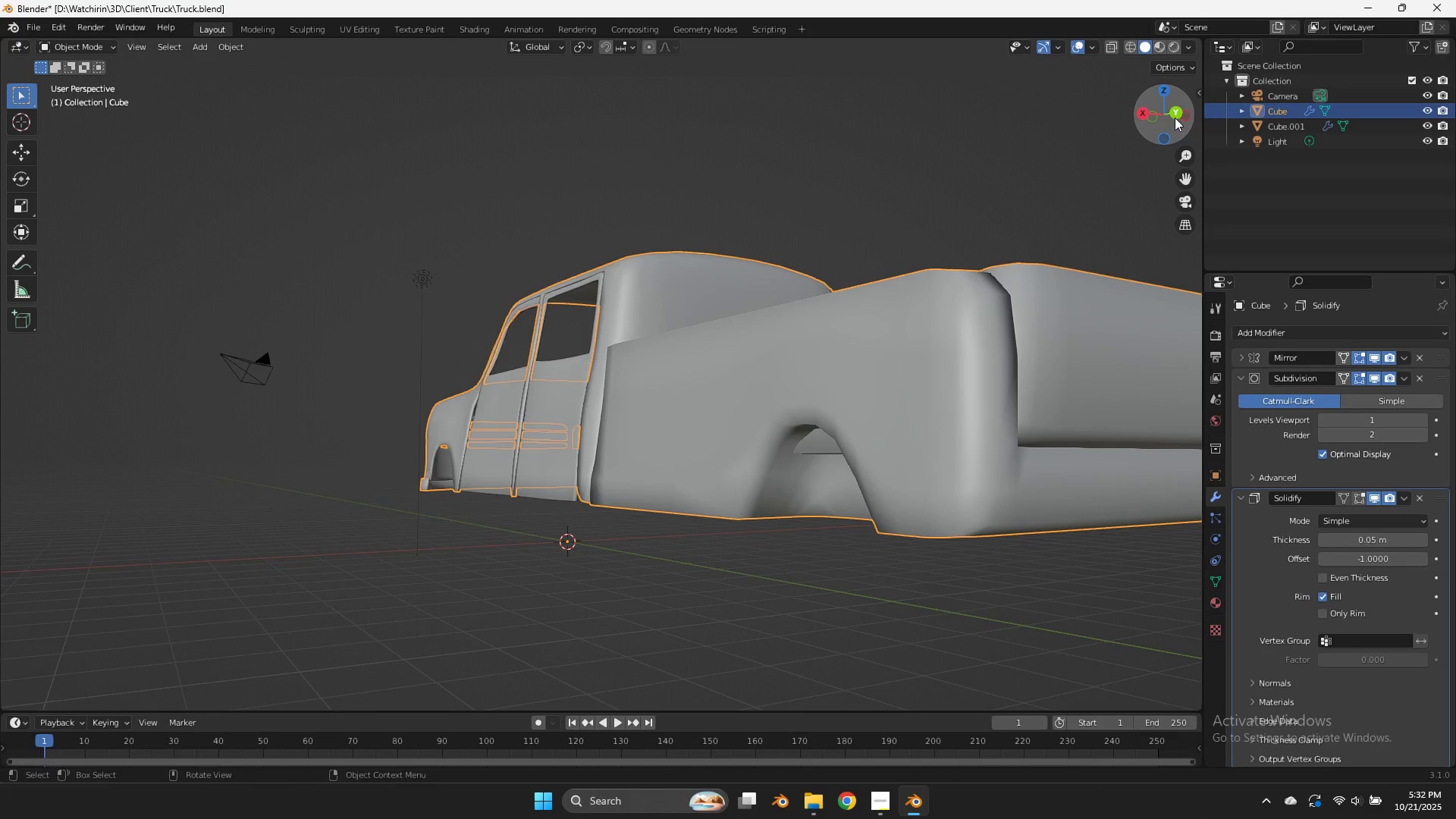 
left_click_drag(start_coordinate=[1177, 118], to_coordinate=[1031, 203])
 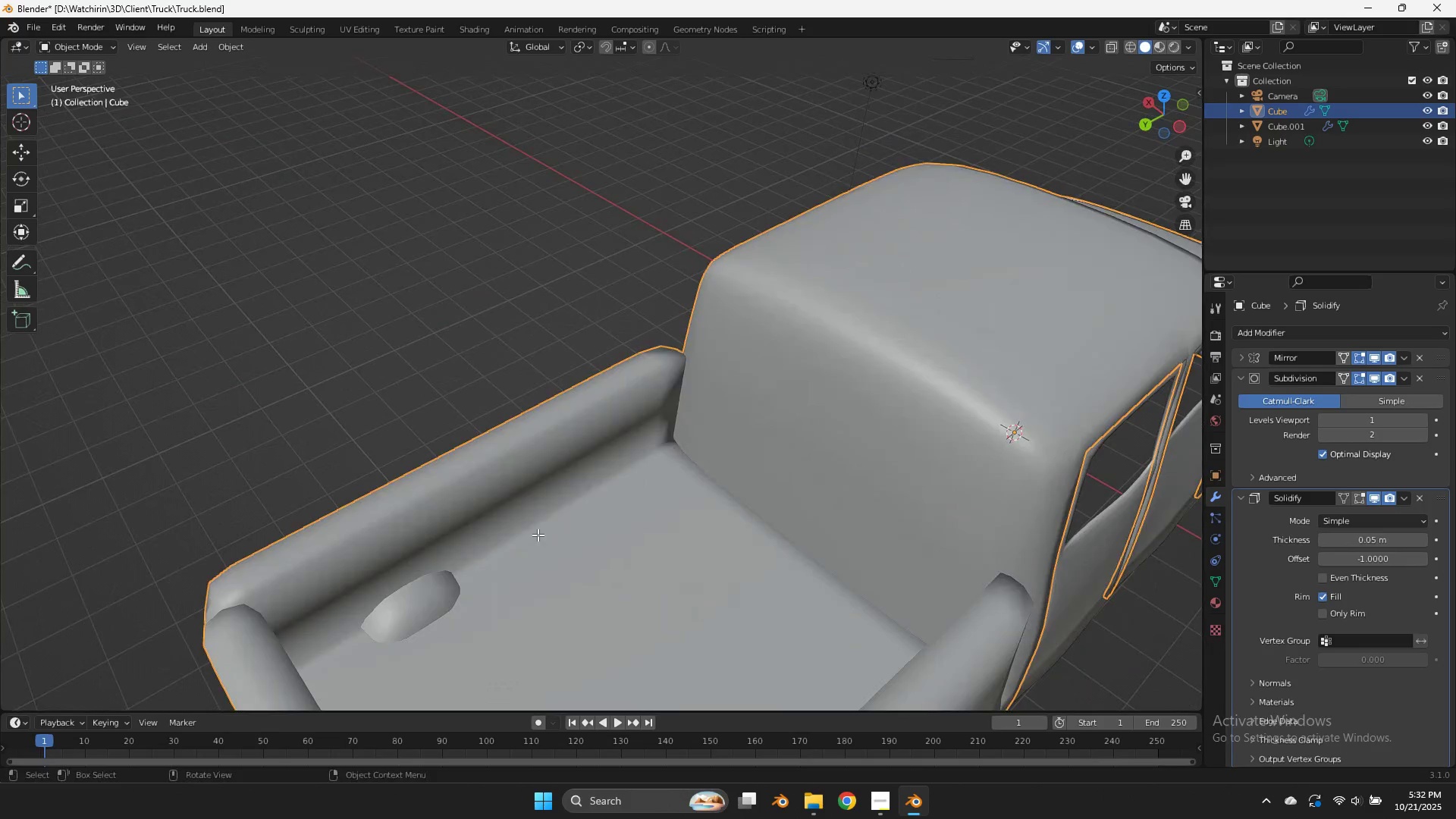 
key(Tab)
 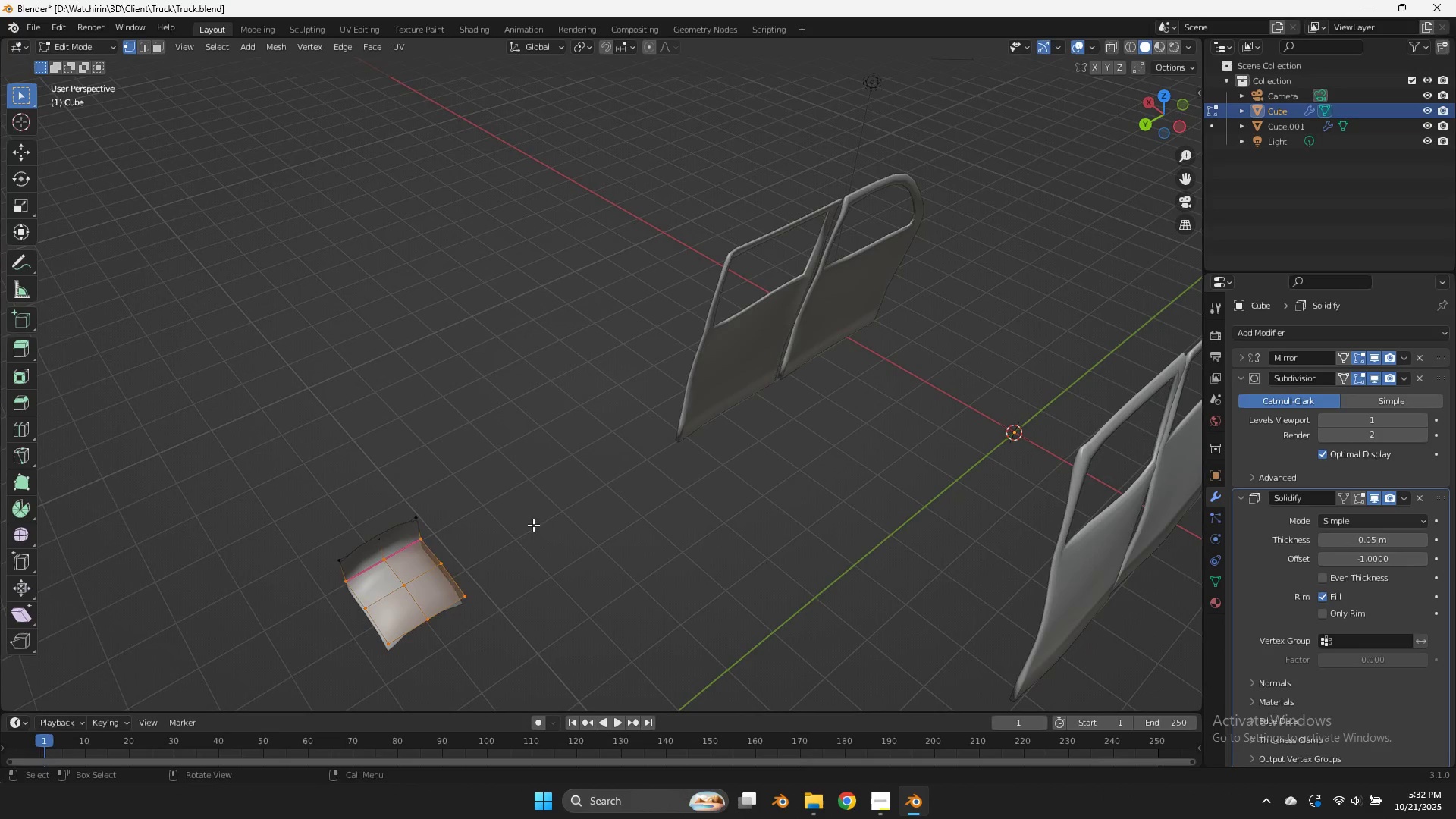 
left_click([533, 525])
 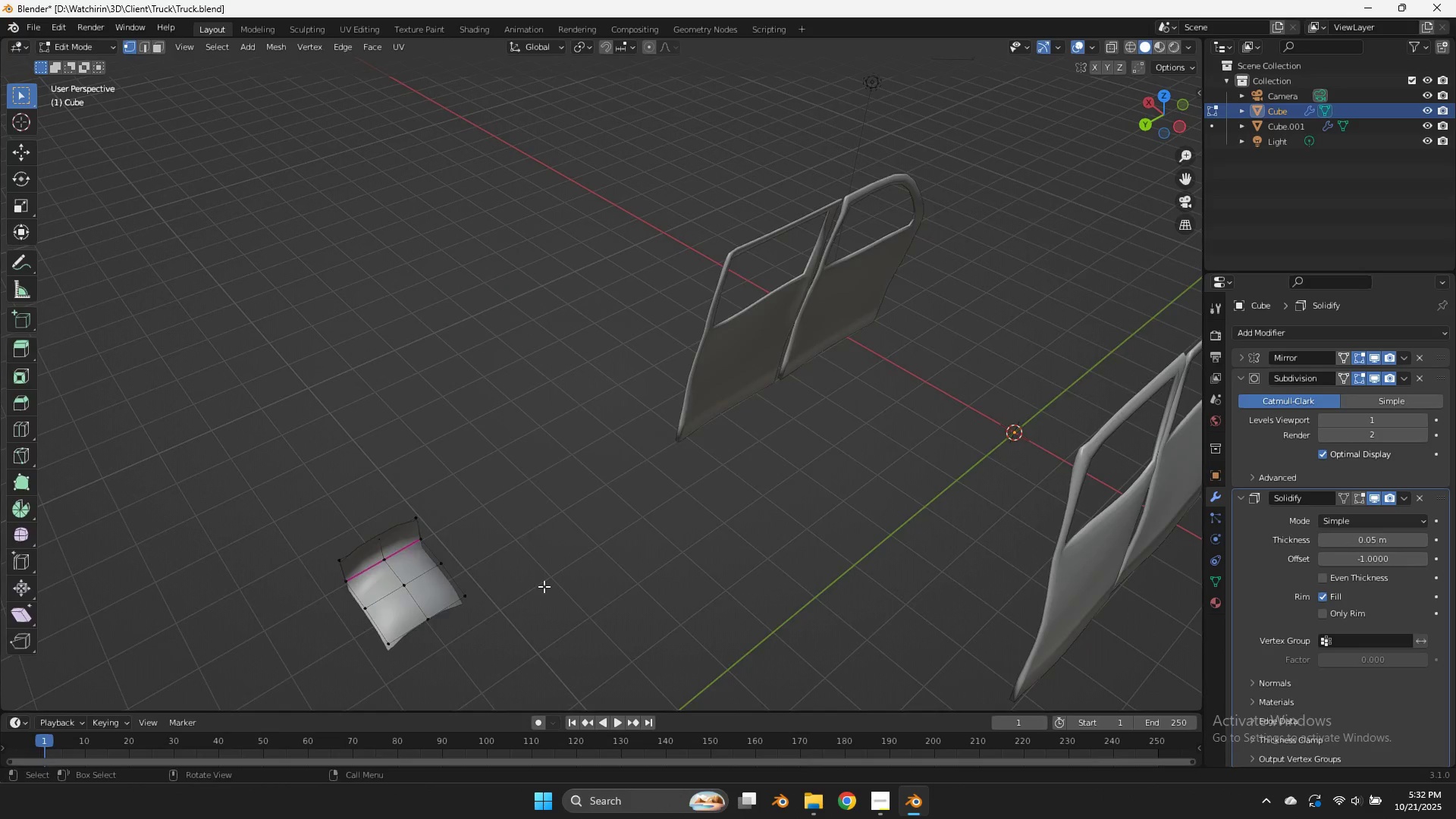 
key(Tab)
 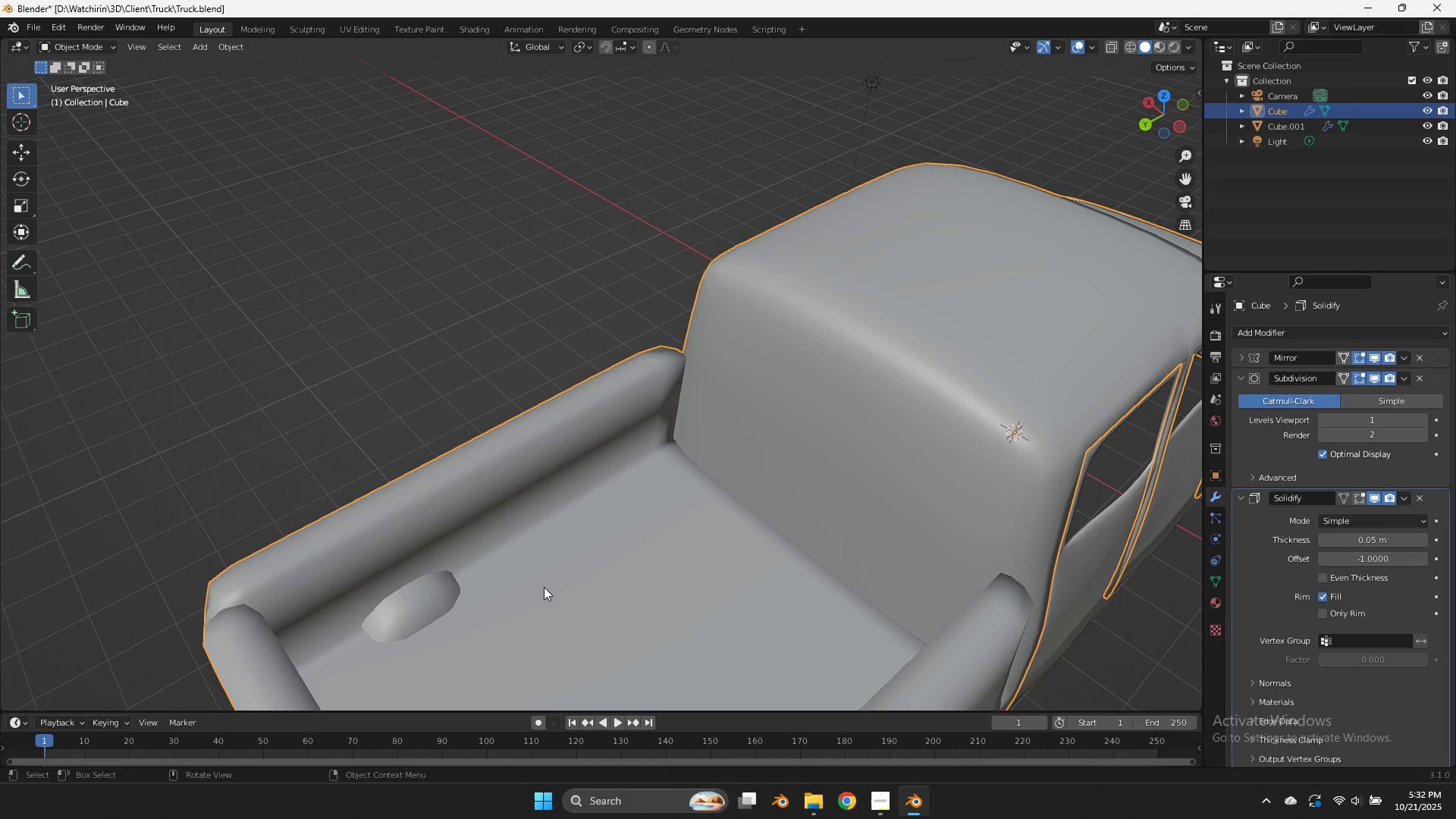 
left_click([544, 587])
 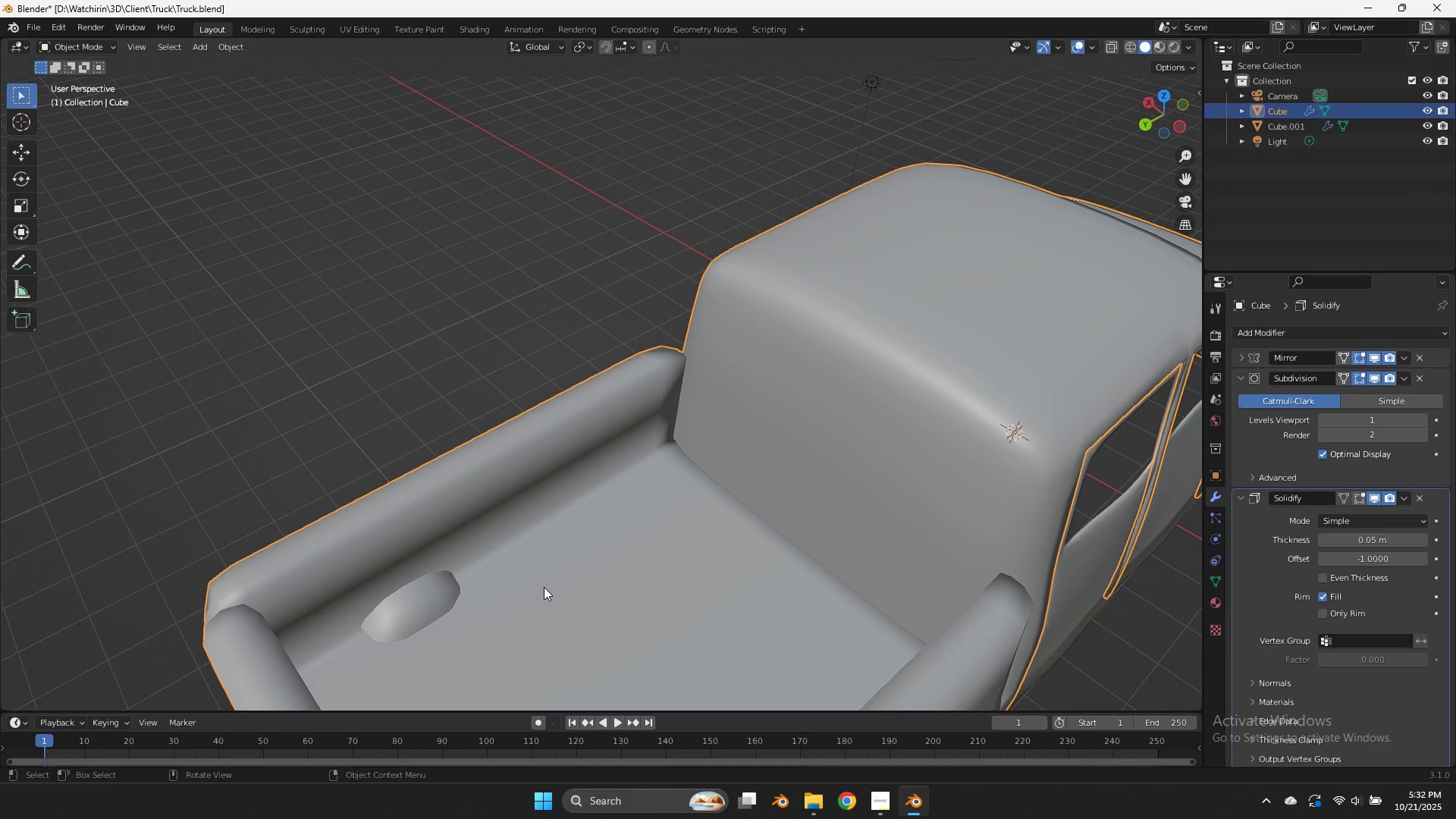 
key(Tab)
 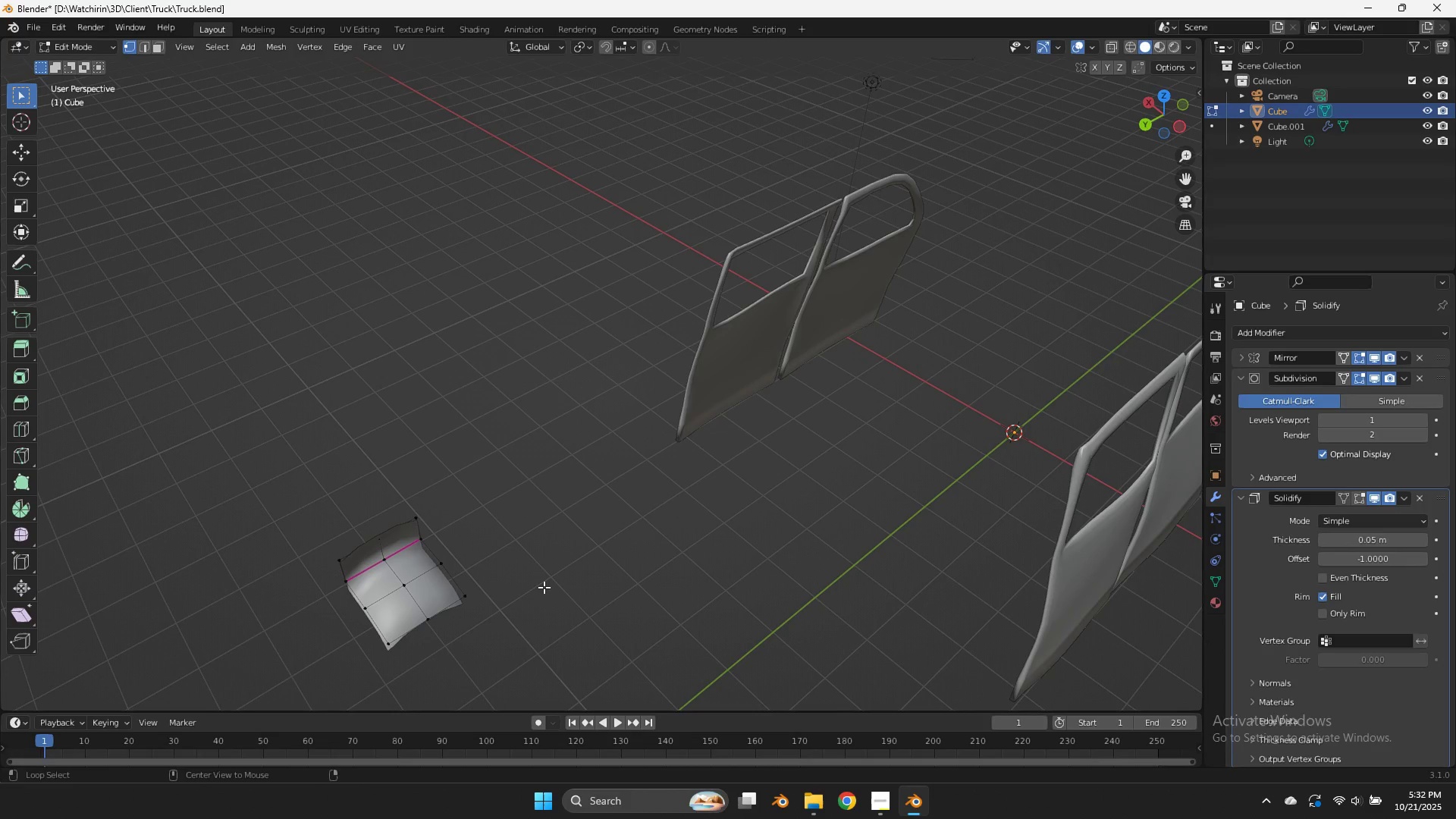 
key(Alt+H)
 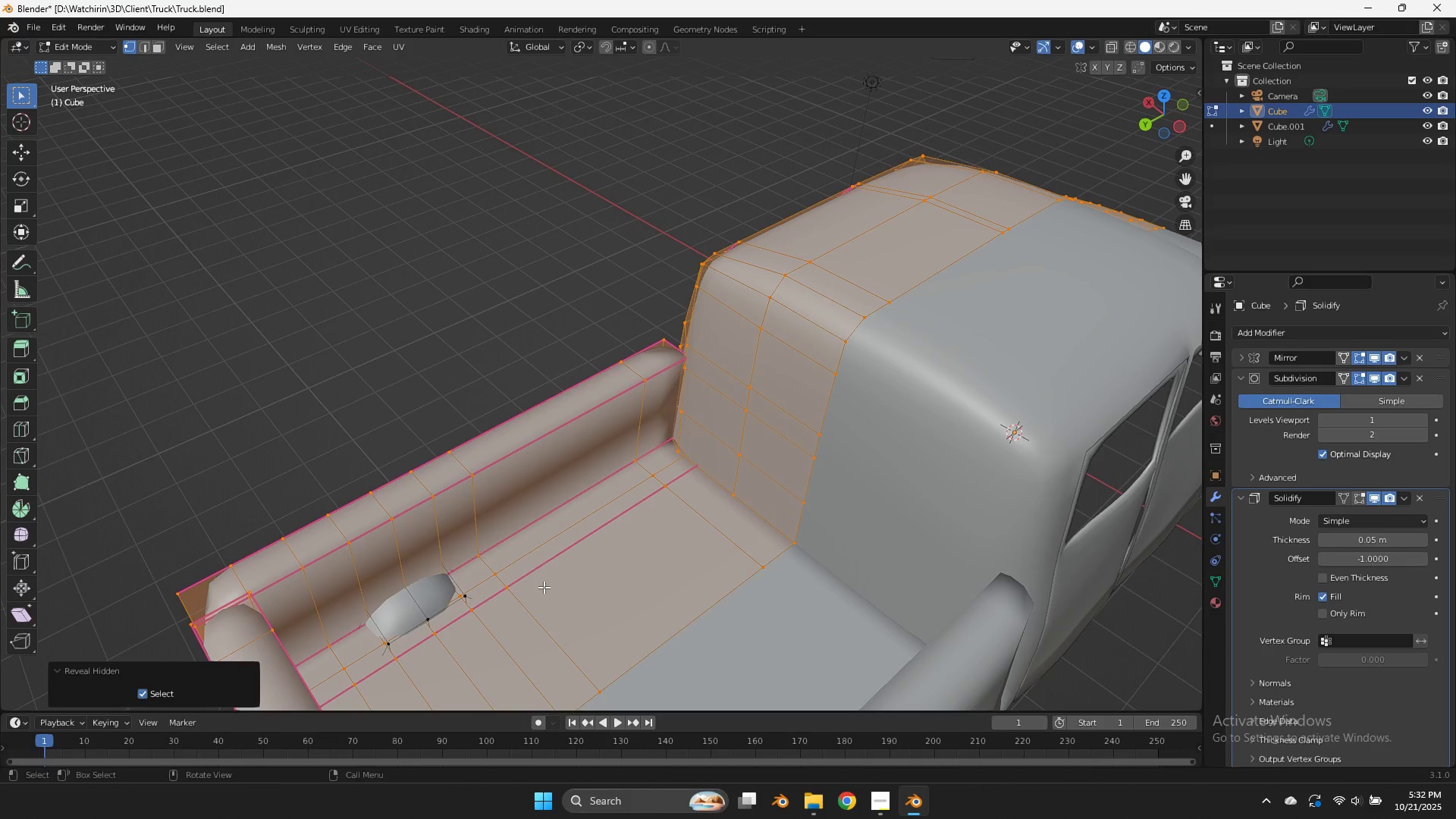 
key(Tab)
 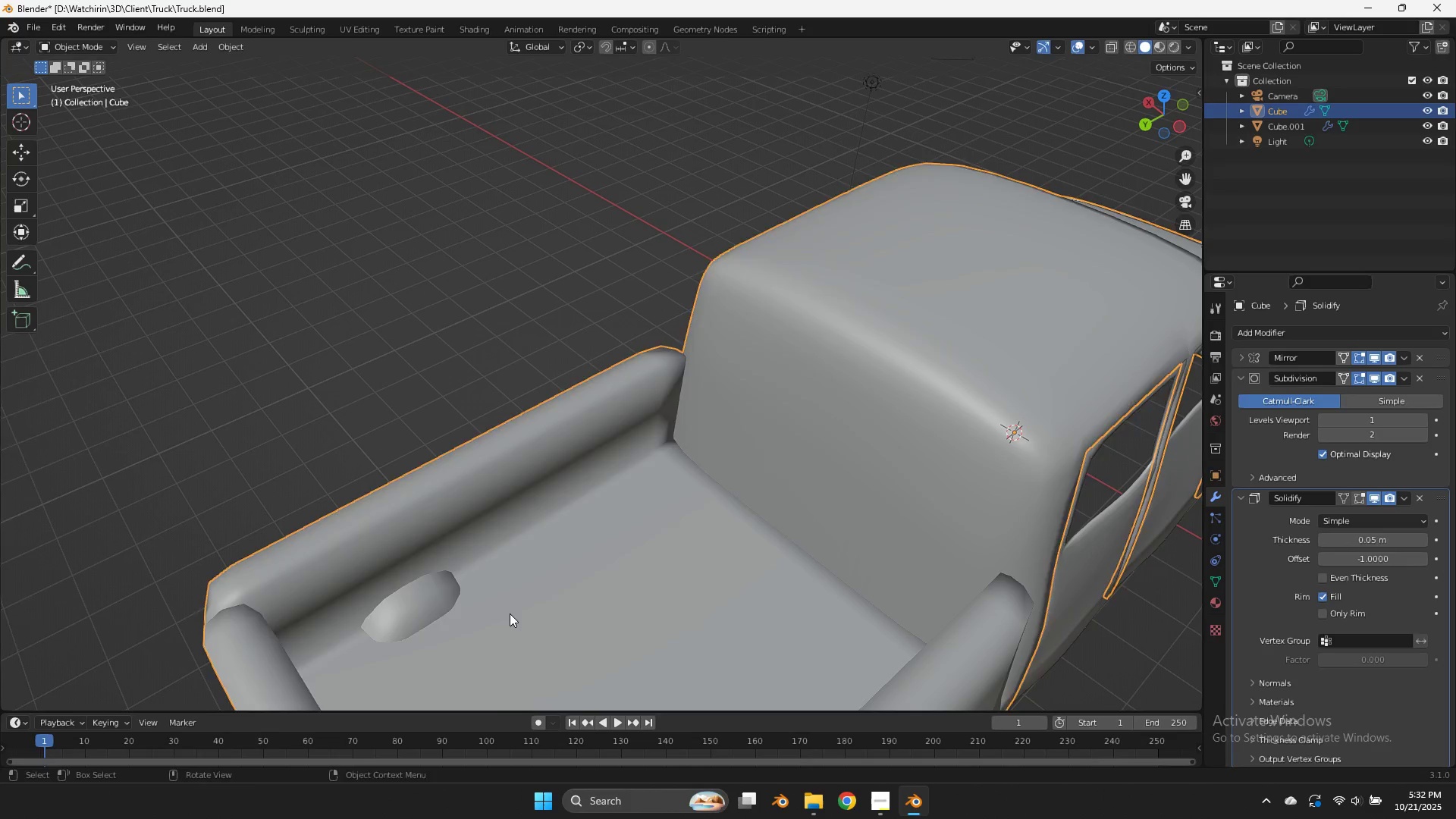 
key(Tab)
 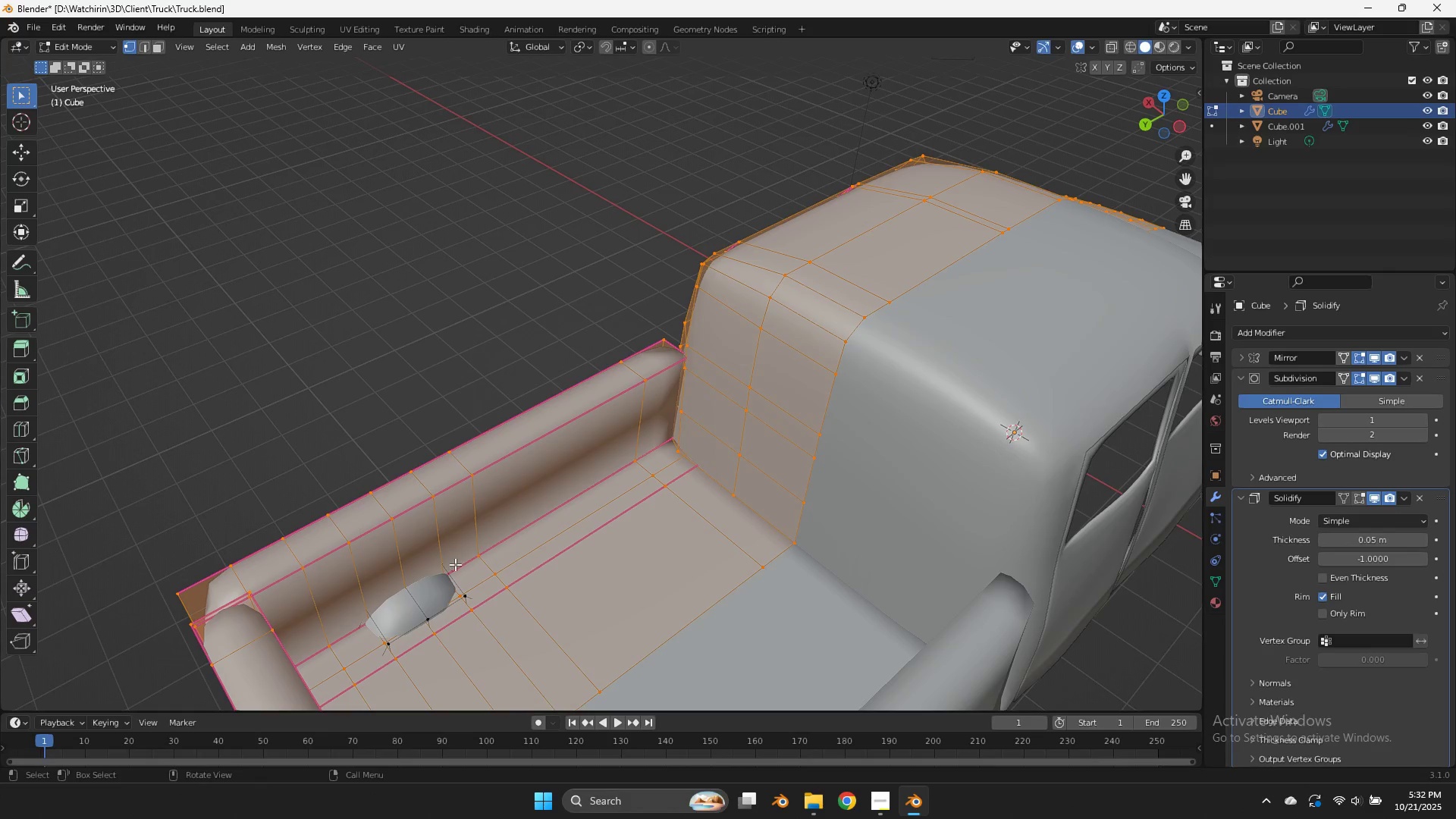 
key(Z)
 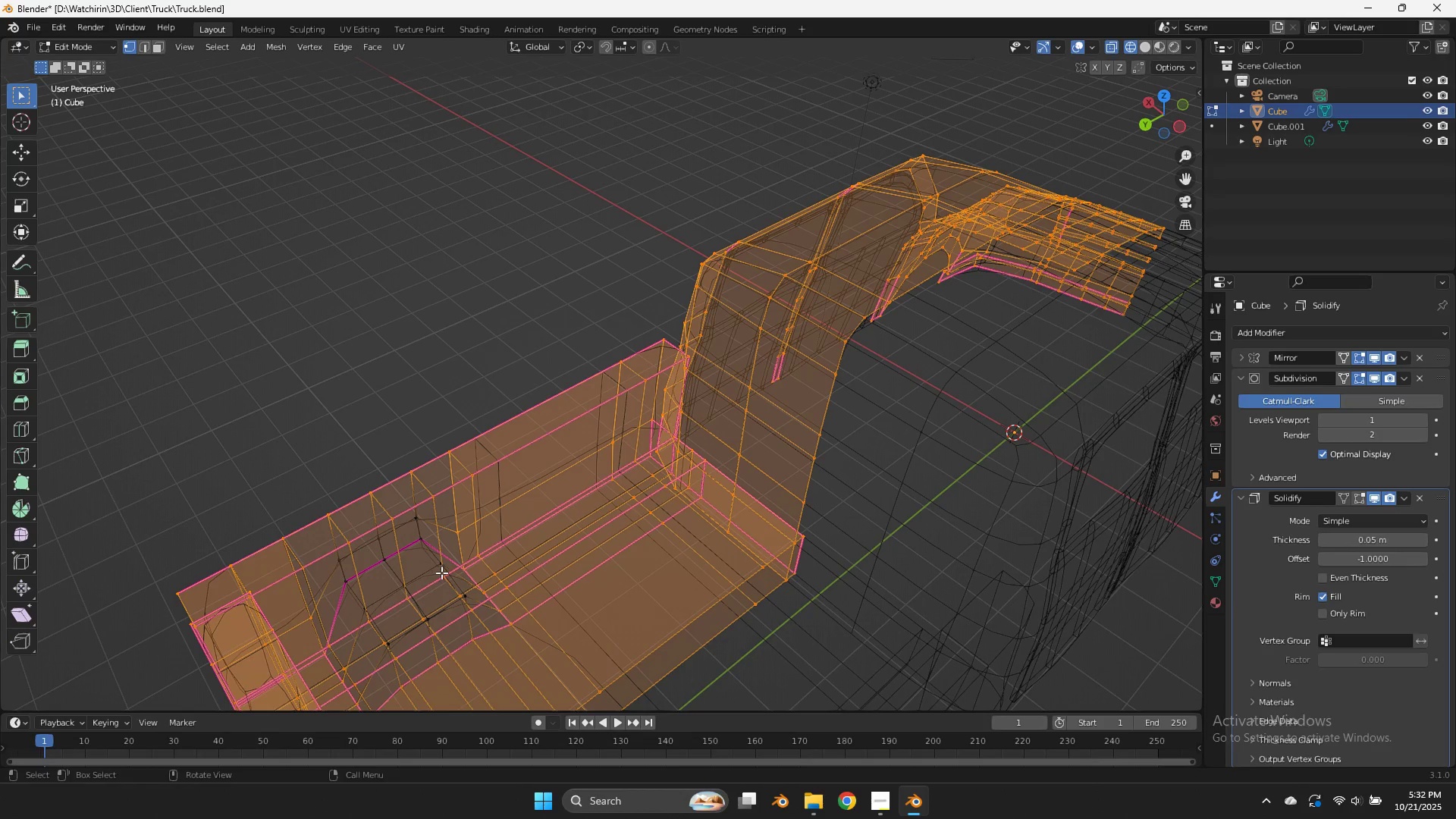 
left_click([441, 573])
 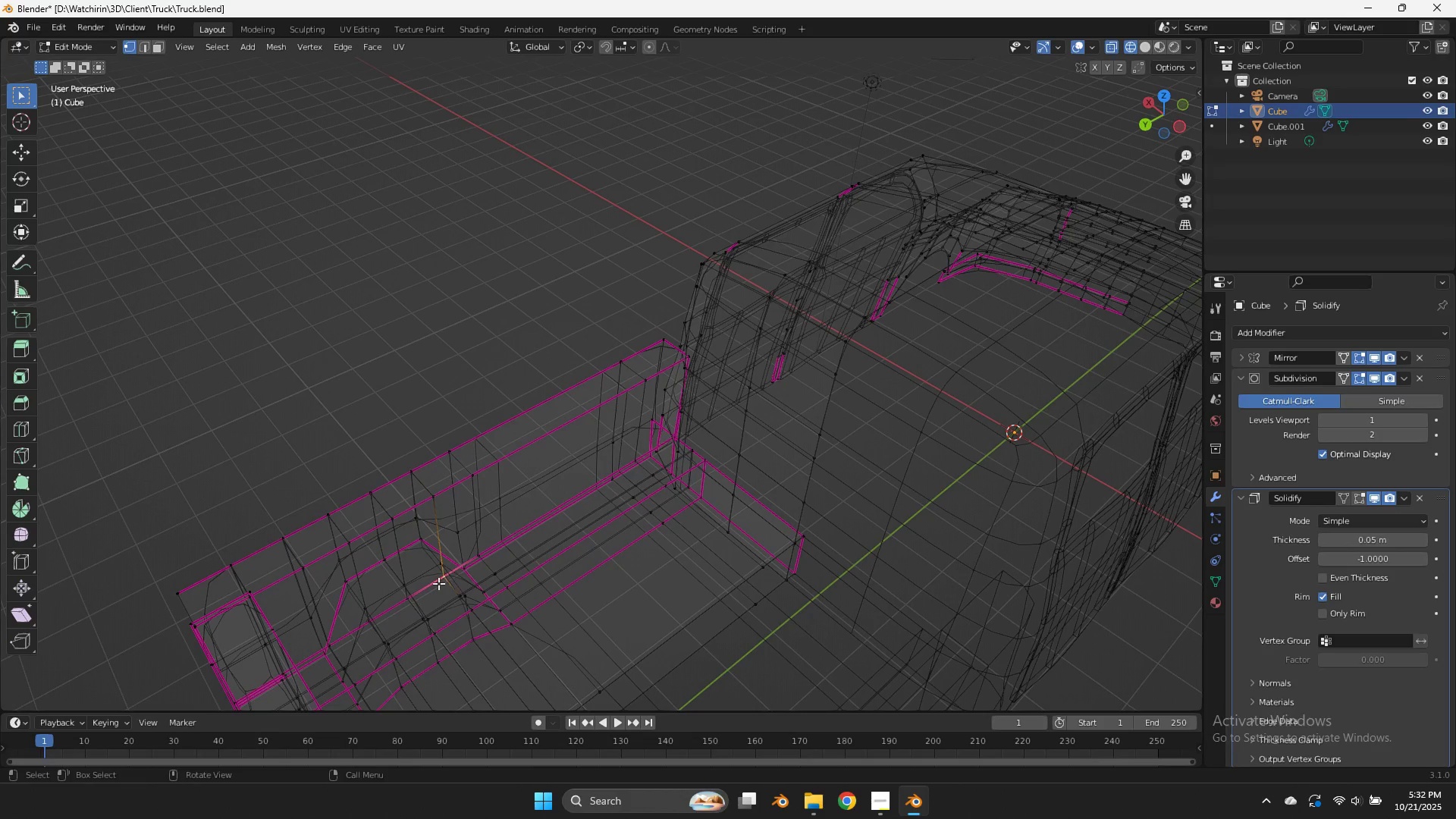 
hold_key(key=ShiftLeft, duration=1.1)
double_click([379, 618])
 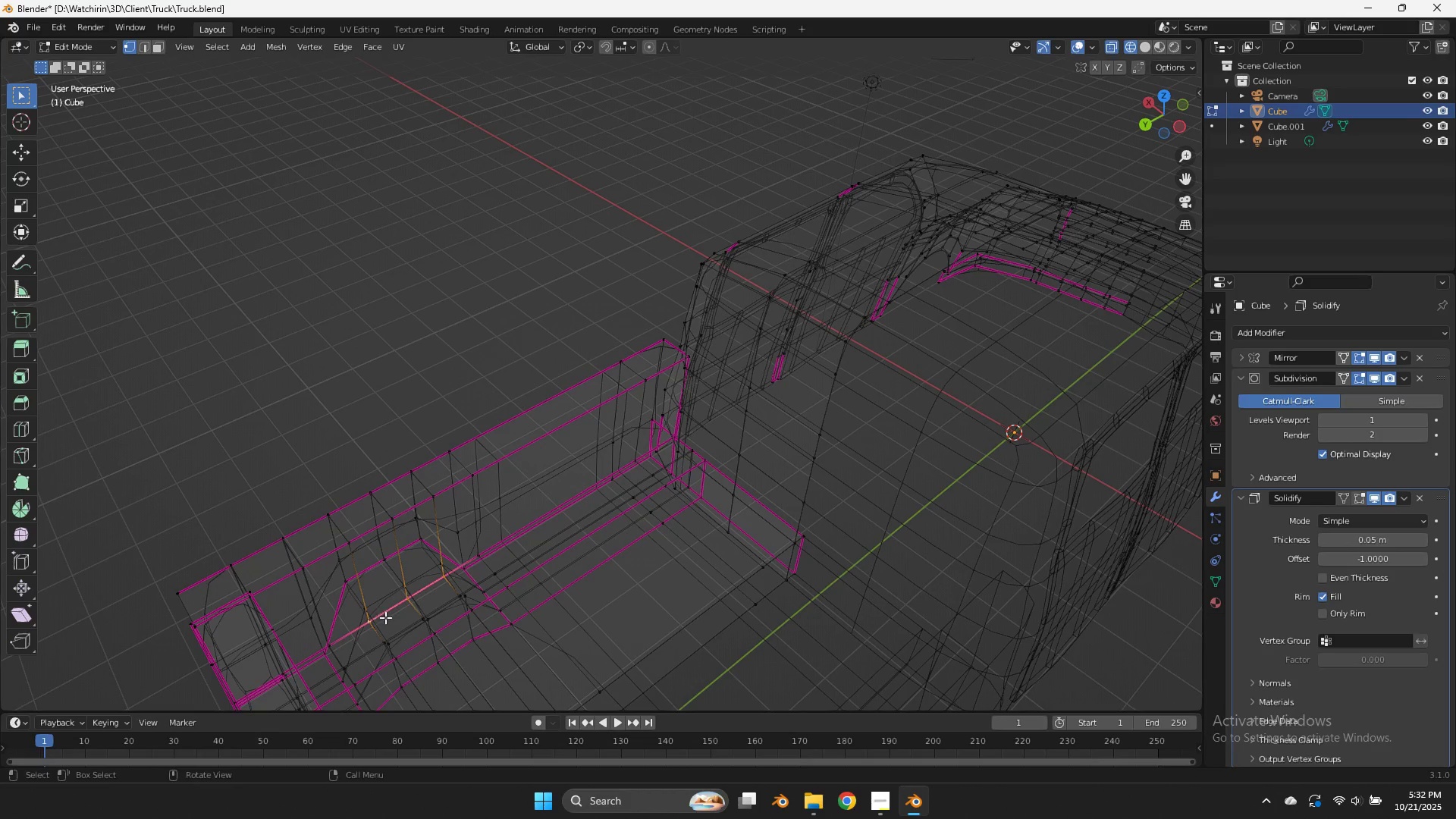 
type(zgz)
 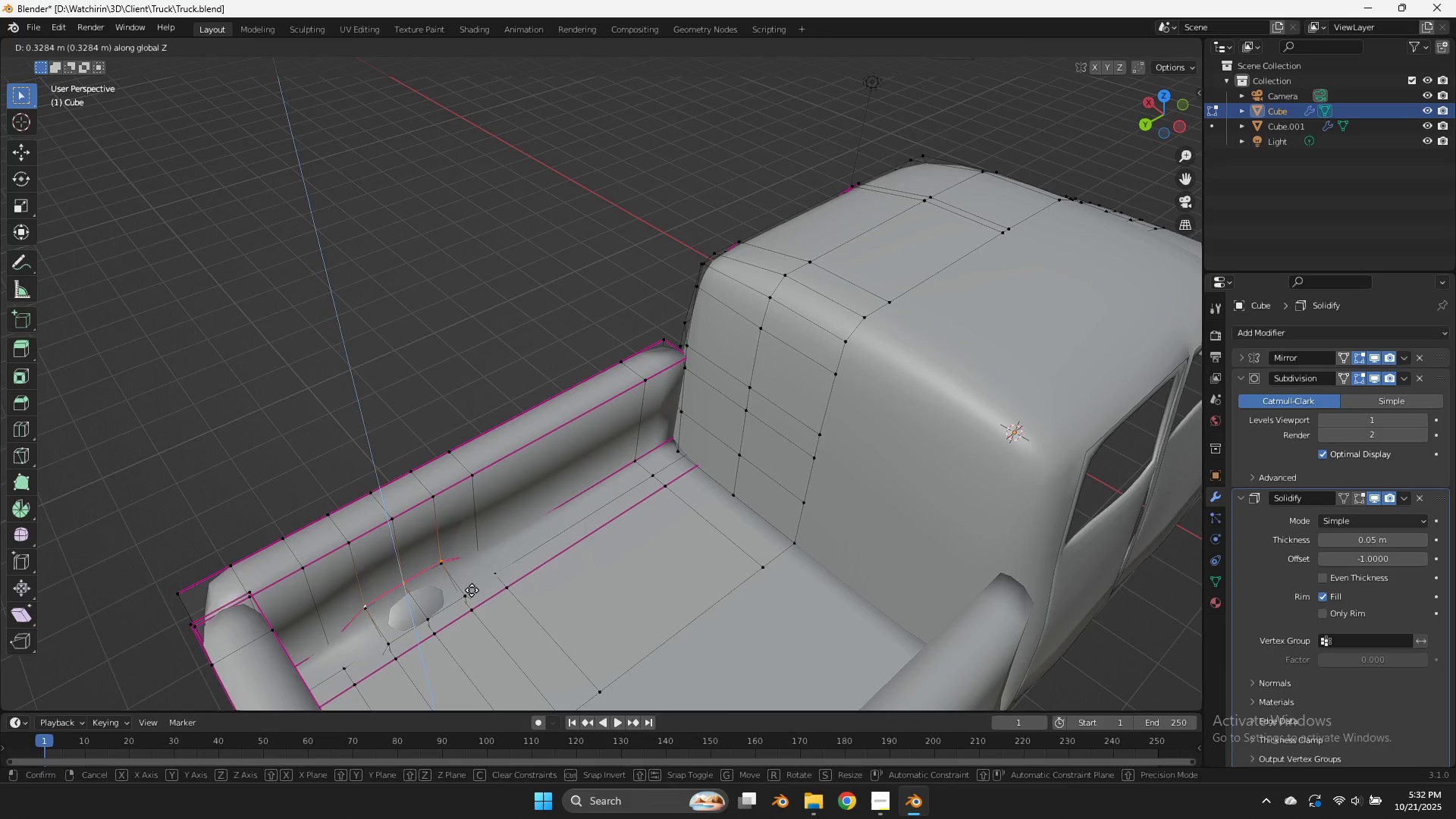 
left_click([472, 590])
 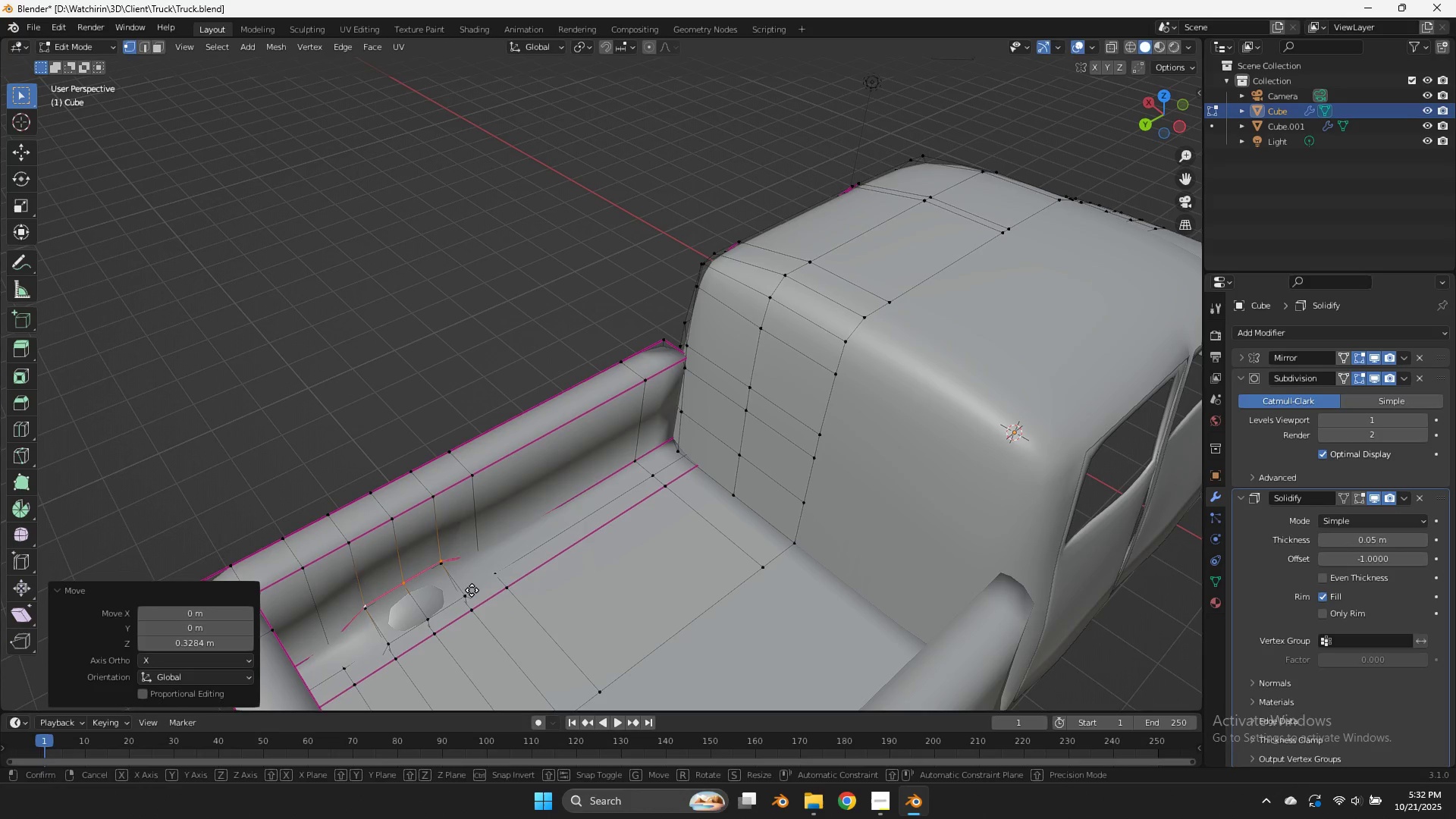 
type(gyx)
 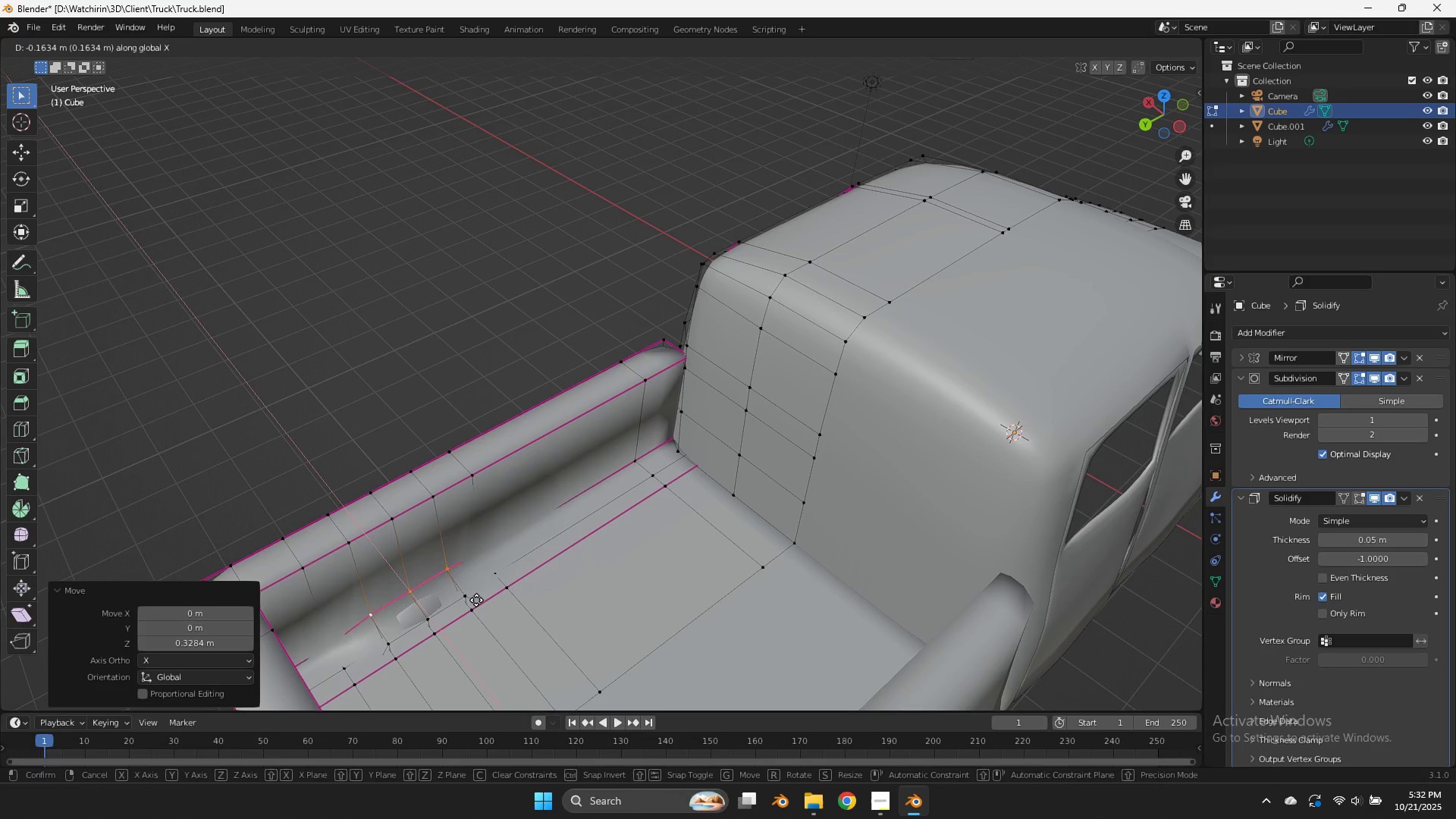 
left_click([467, 598])
 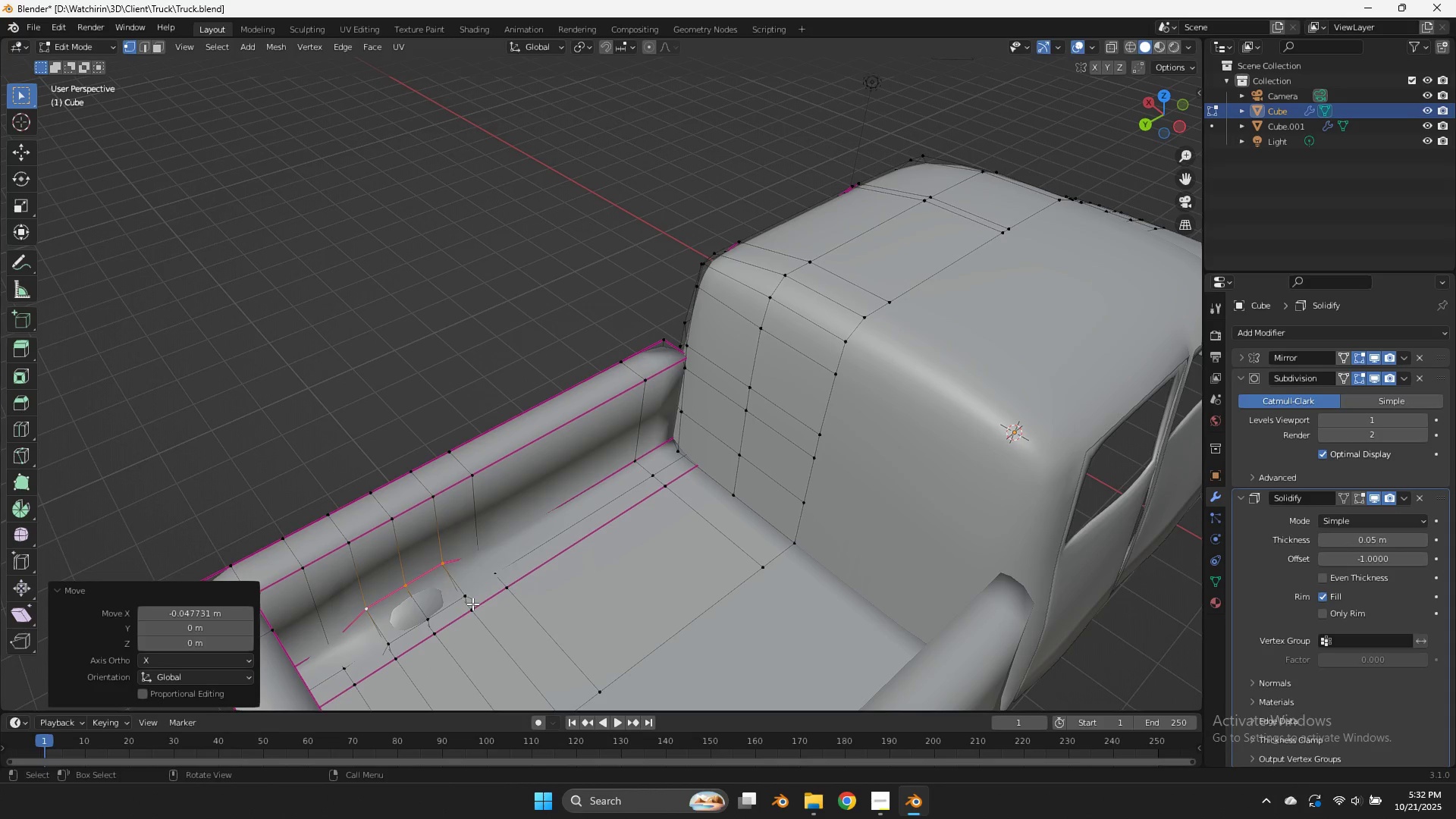 
key(Control+ControlLeft)
 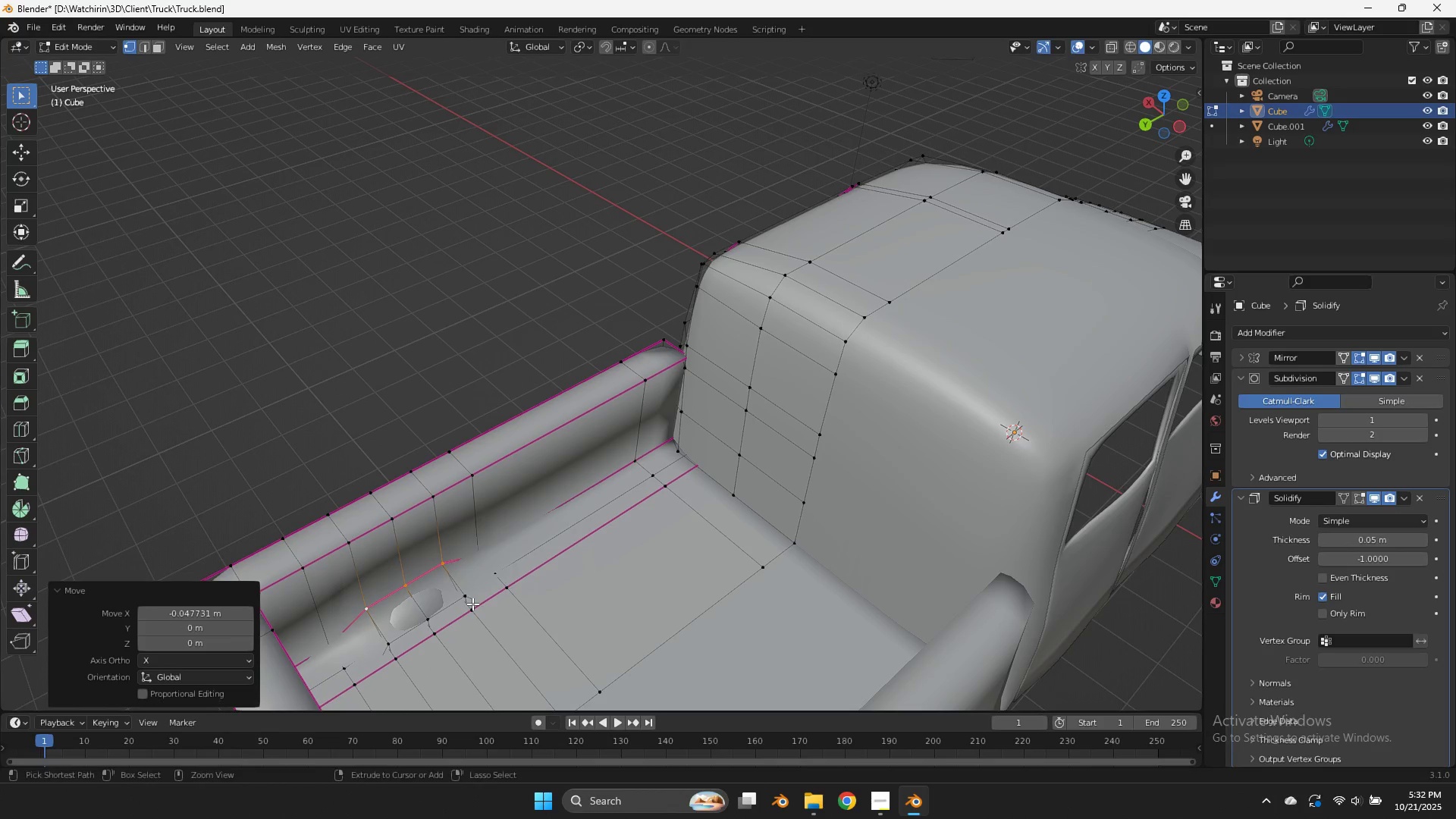 
key(Control+Z)
 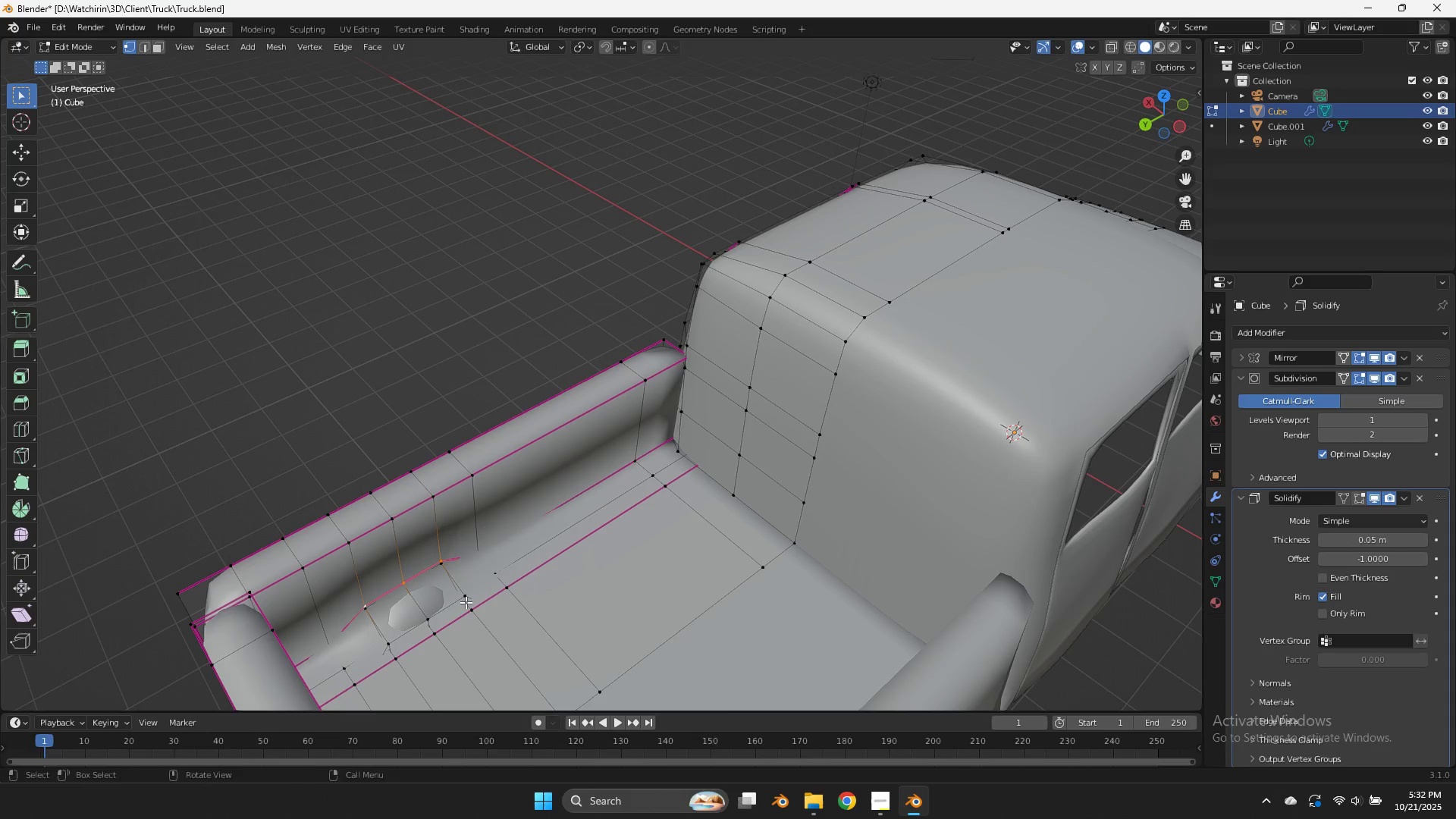 
key(Control+Z)
 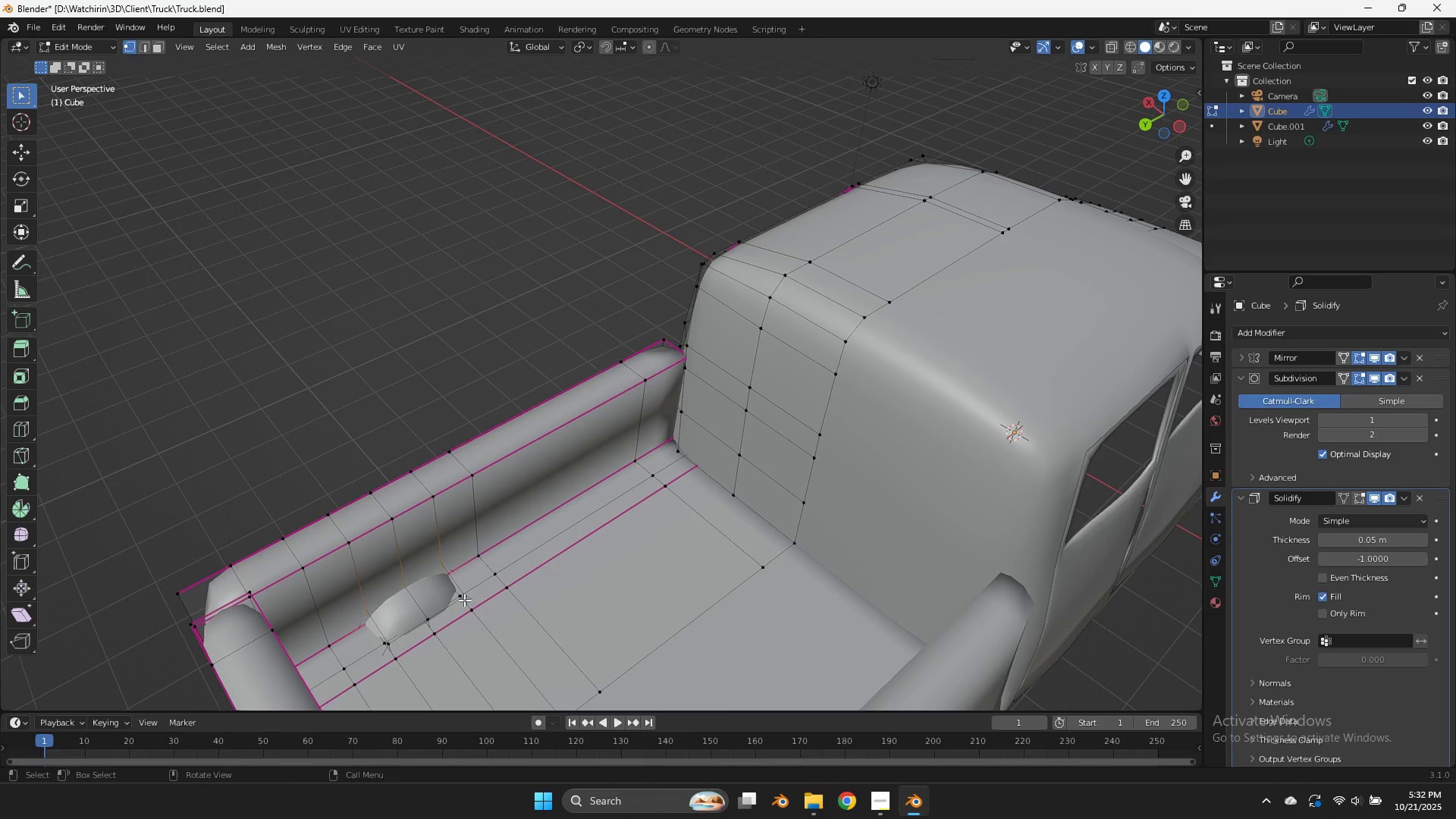 
type(gz)
 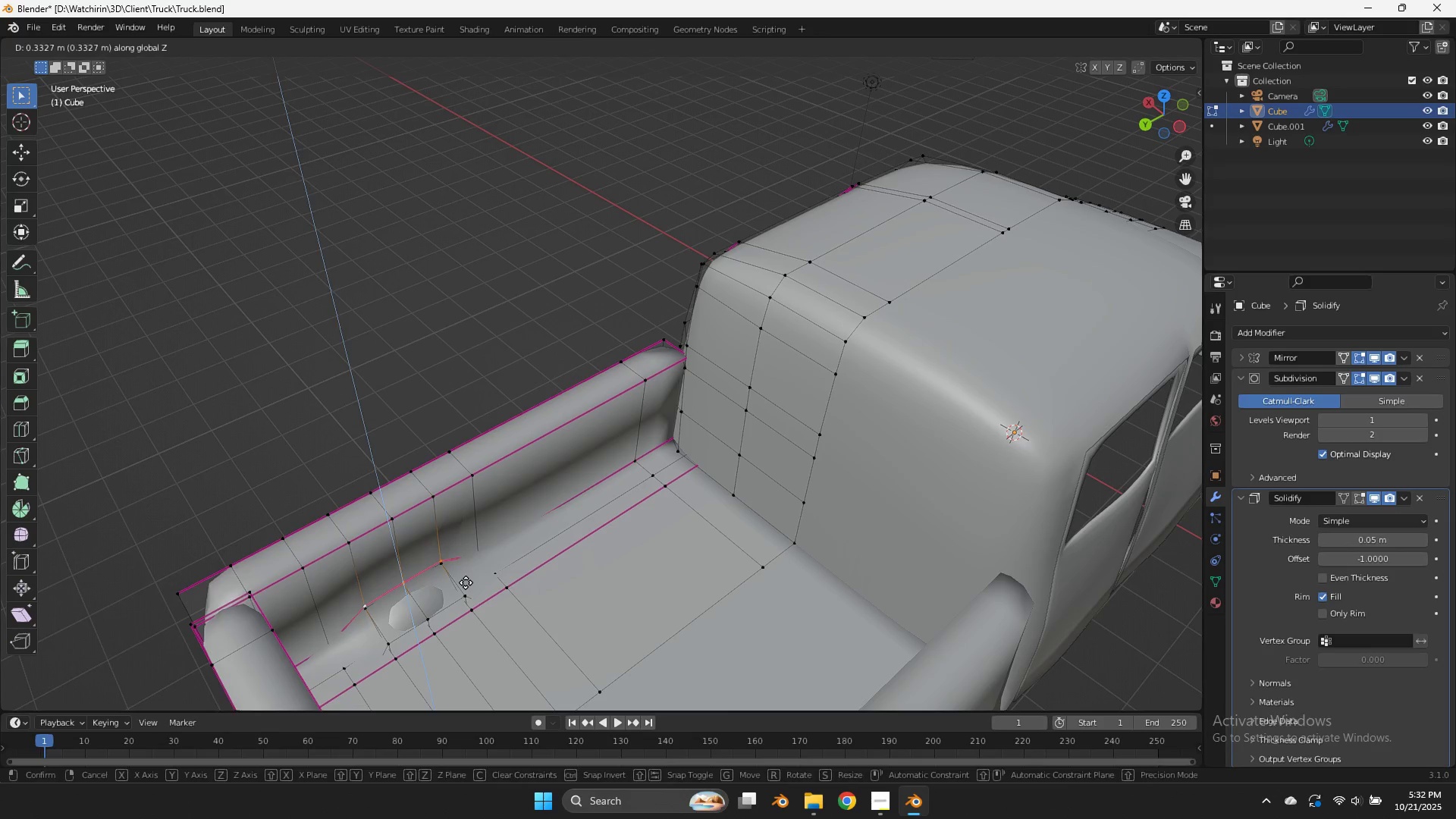 
left_click([466, 582])
 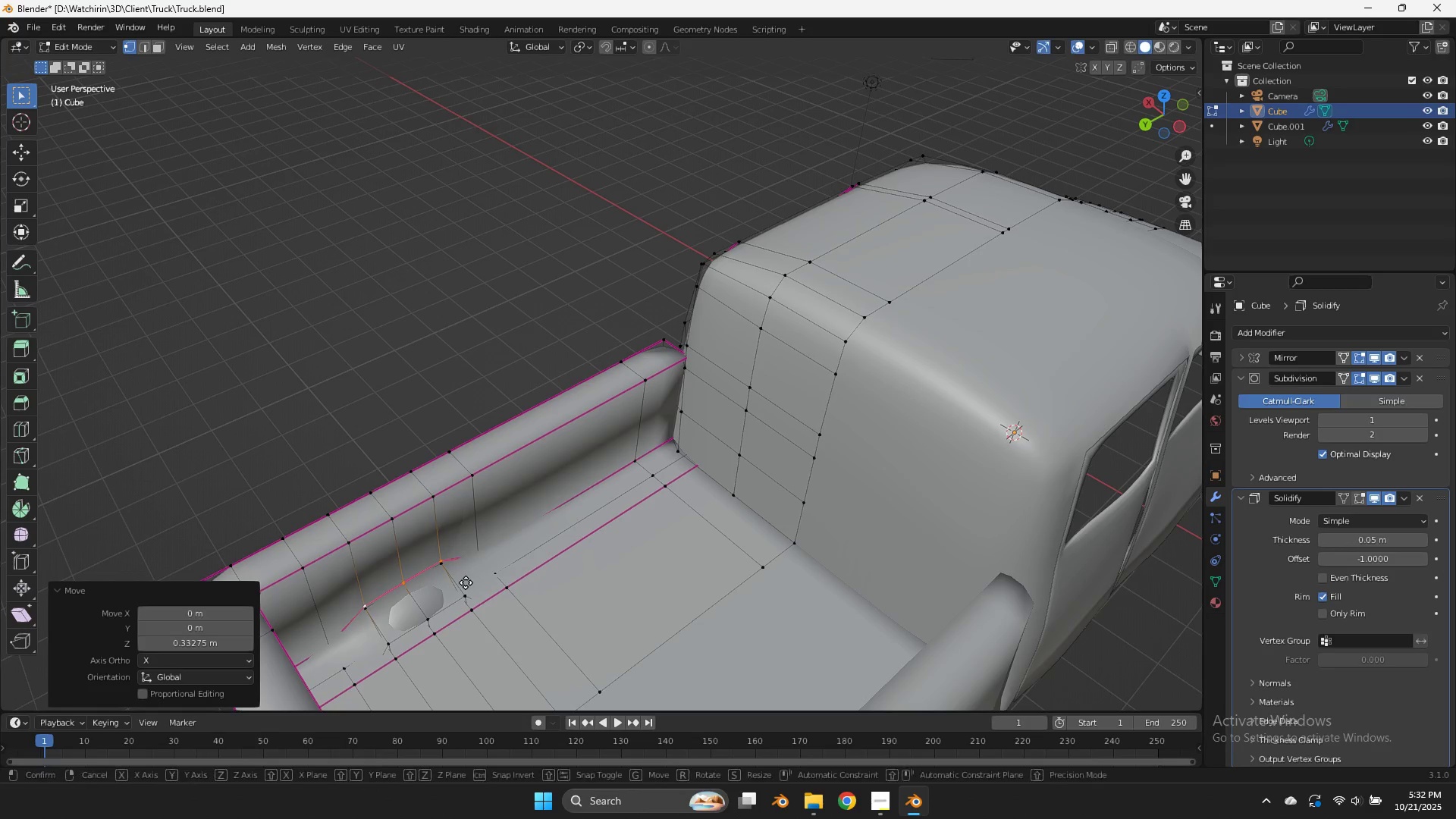 
type(gx)
 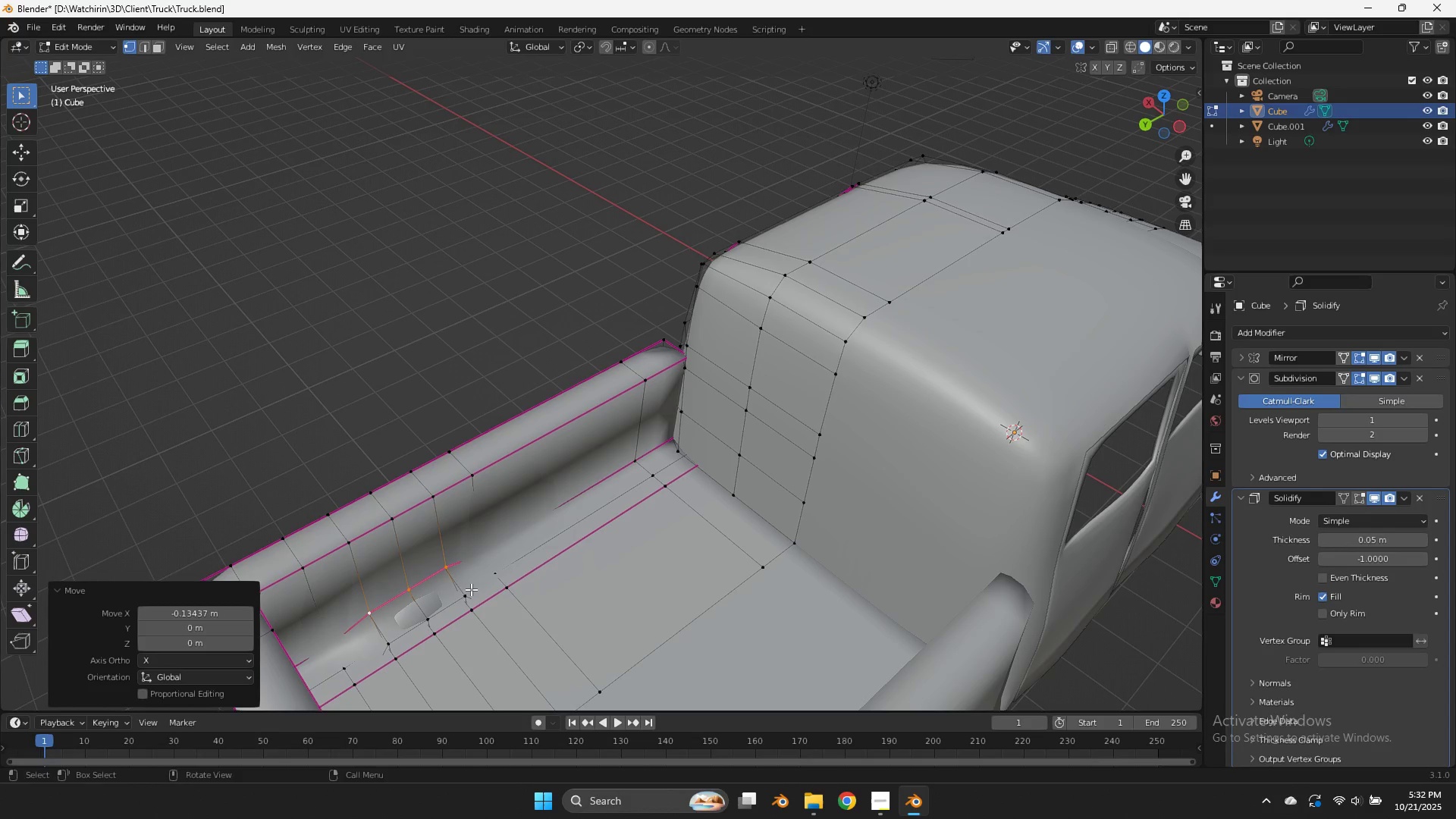 
double_click([464, 595])
 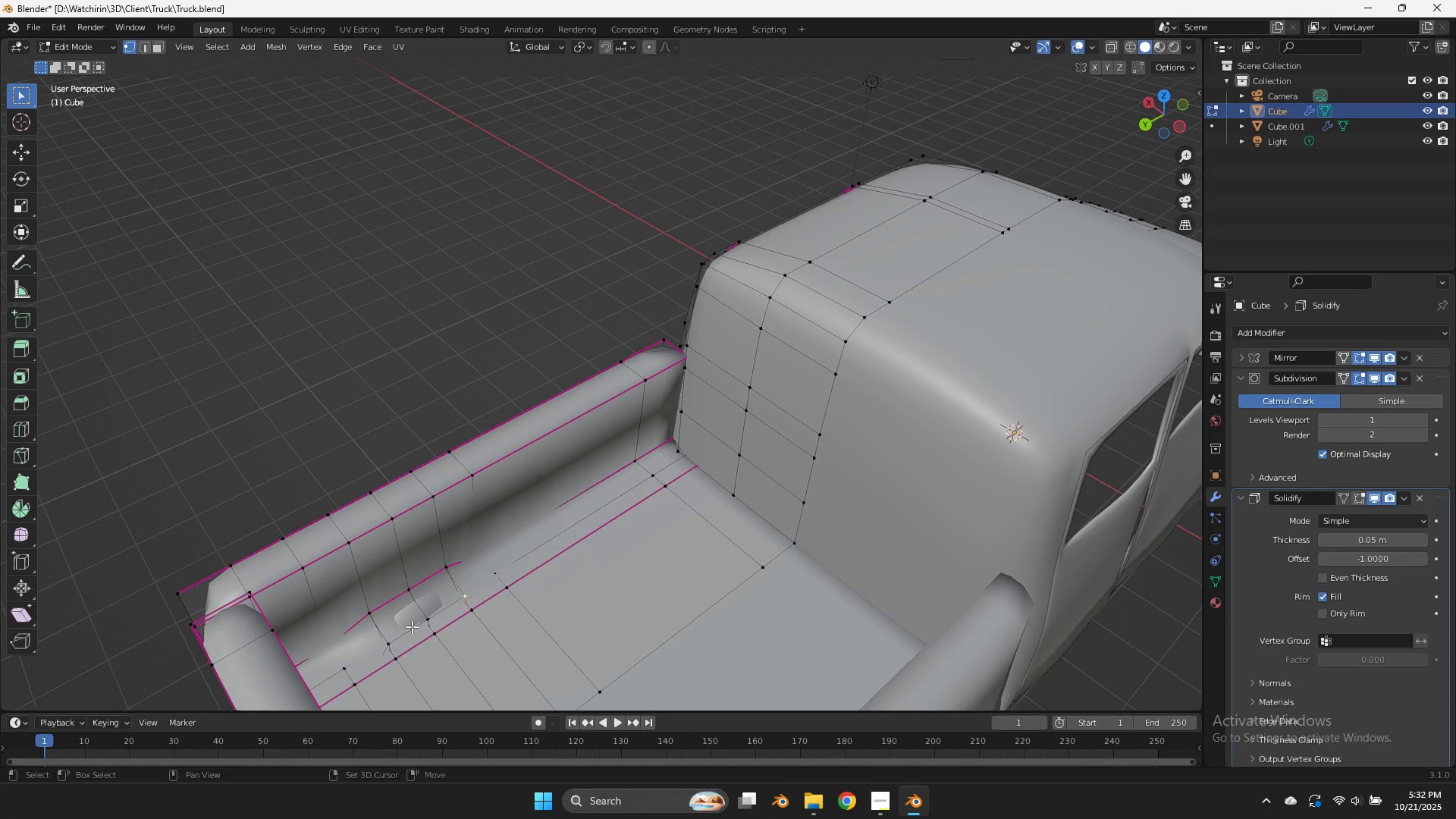 
hold_key(key=ShiftLeft, duration=0.59)
left_click([388, 635])
 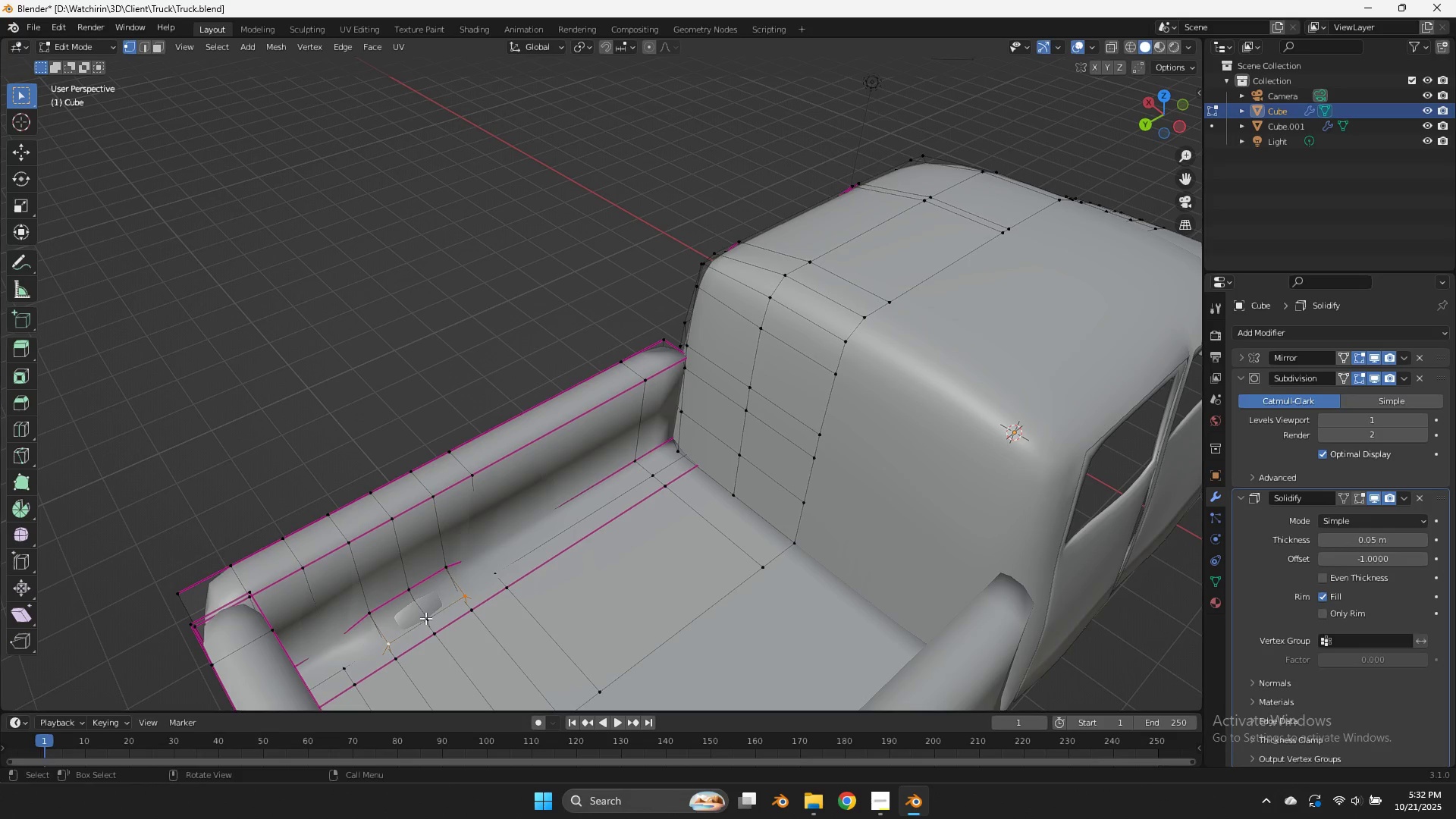 
hold_key(key=ShiftLeft, duration=0.45)
left_click([425, 618])
 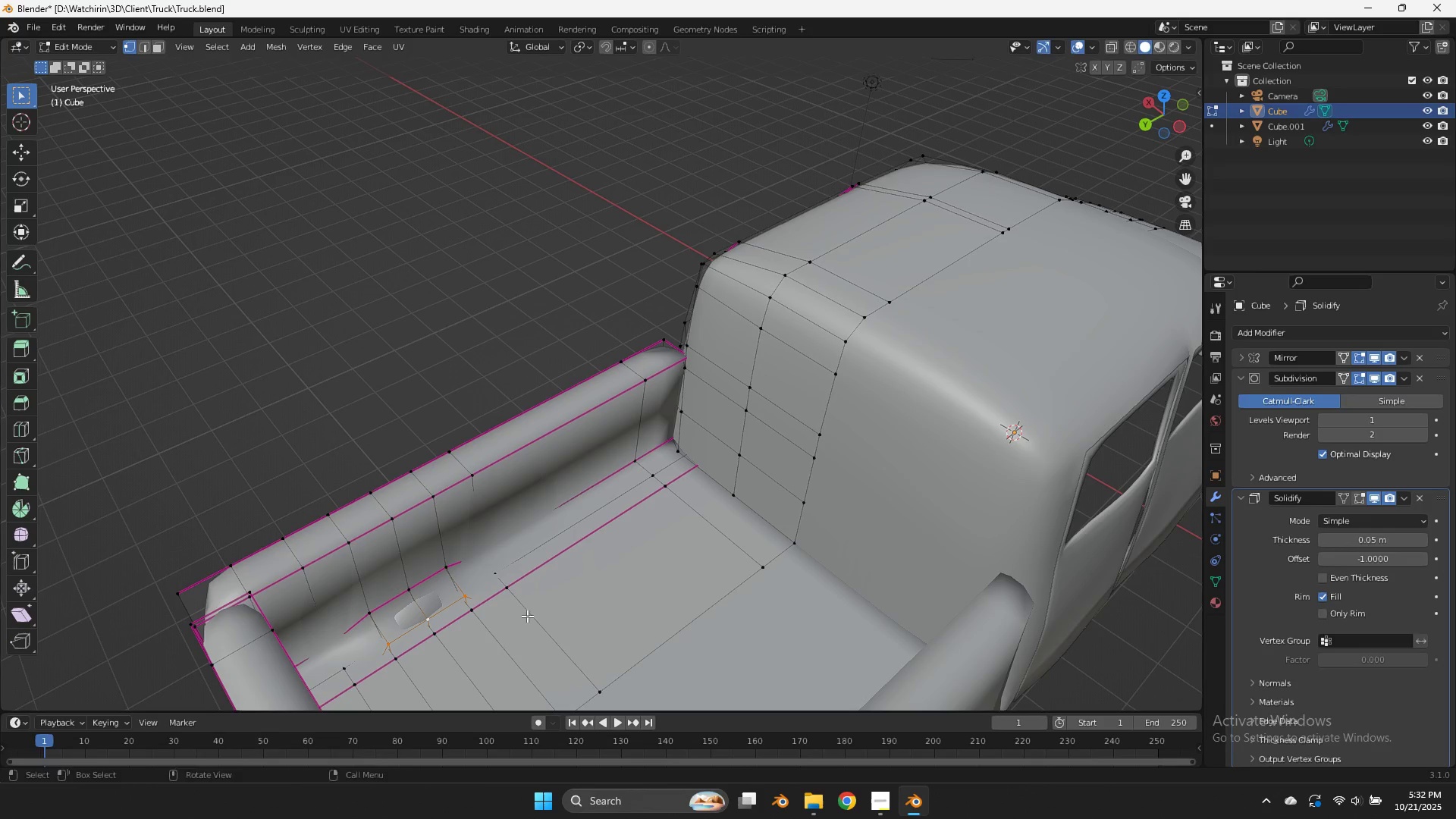 
type(gz)
 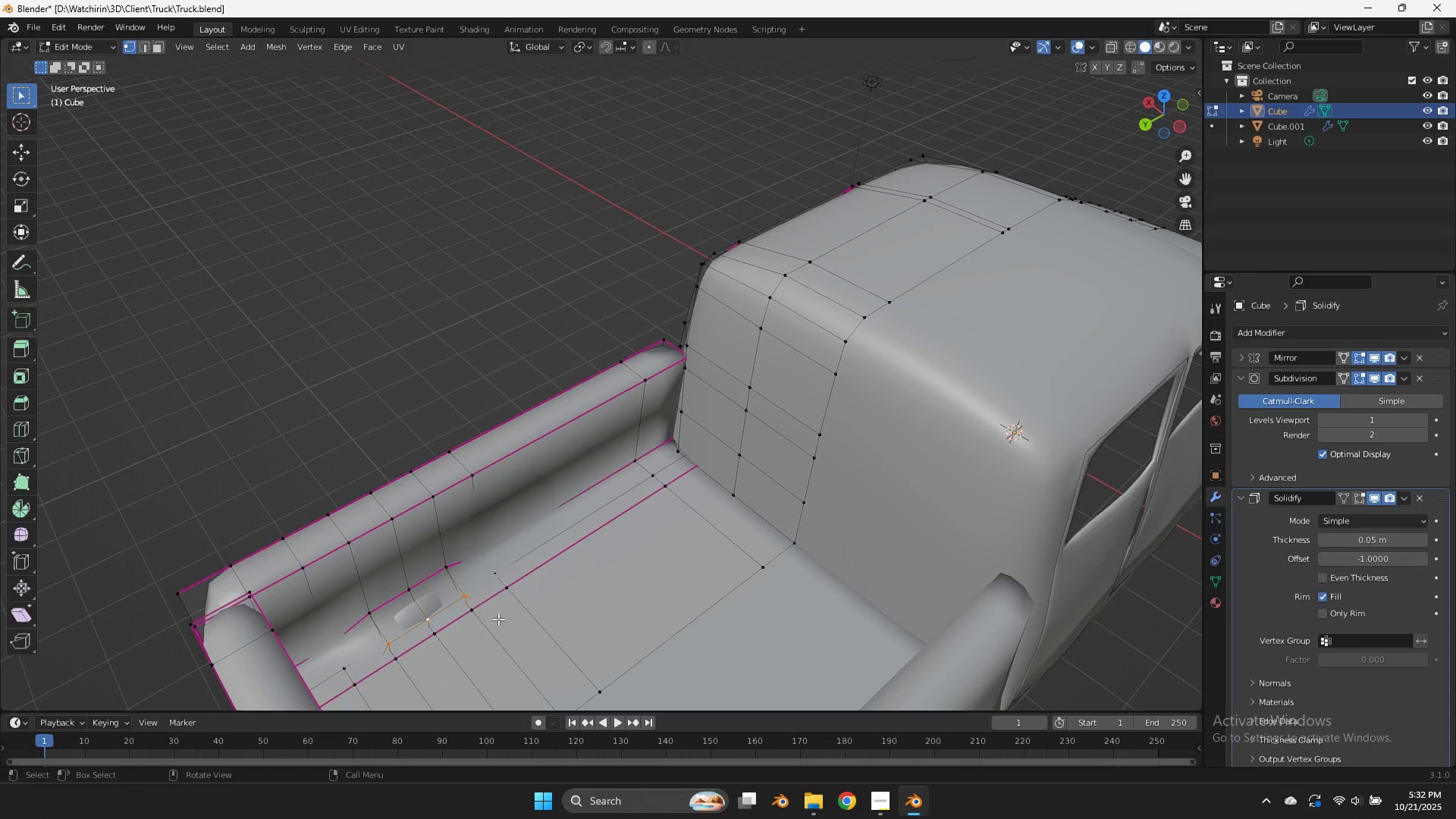 
left_click([469, 616])
 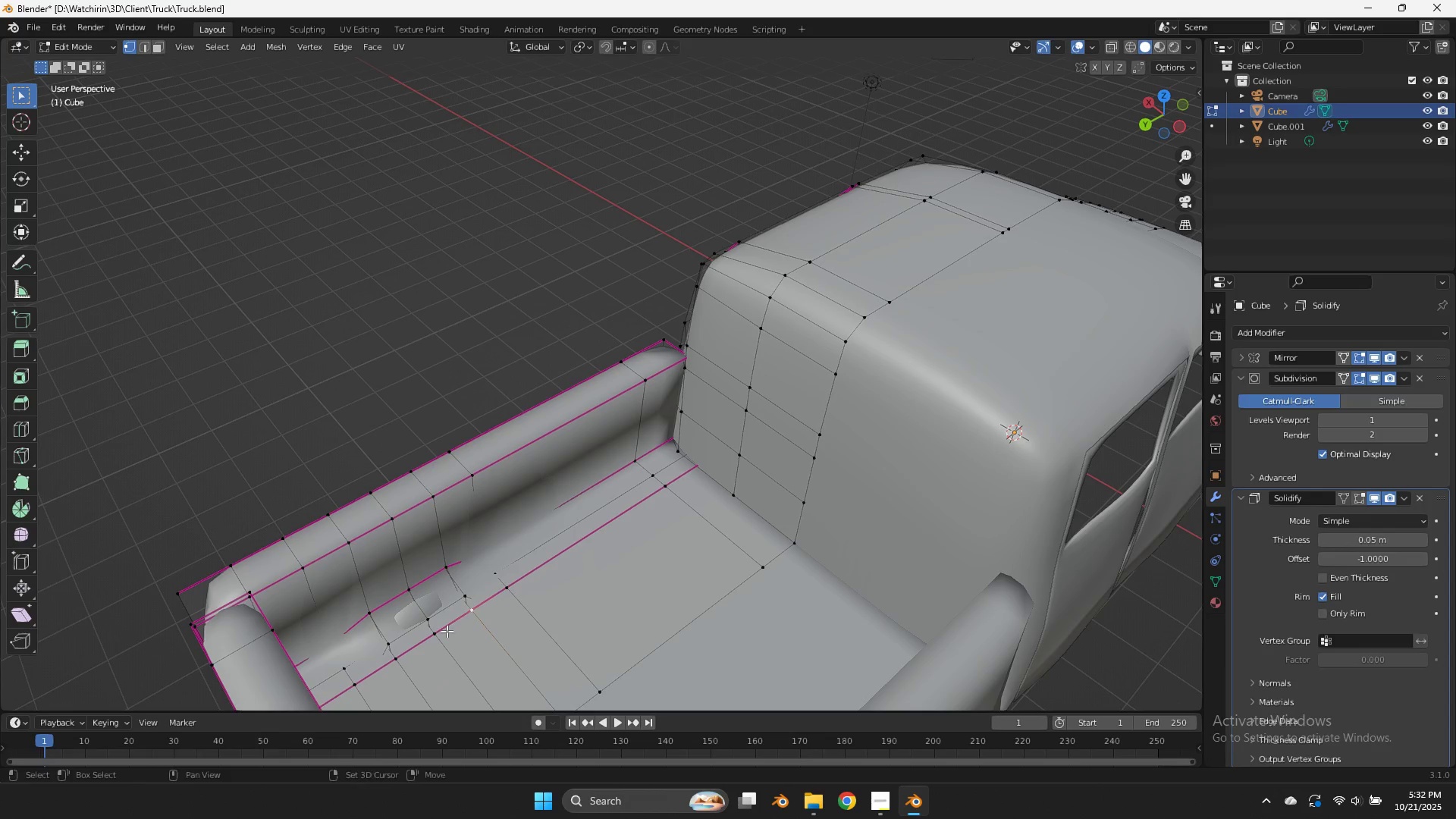 
hold_key(key=ShiftLeft, duration=0.43)
left_click([415, 644])
 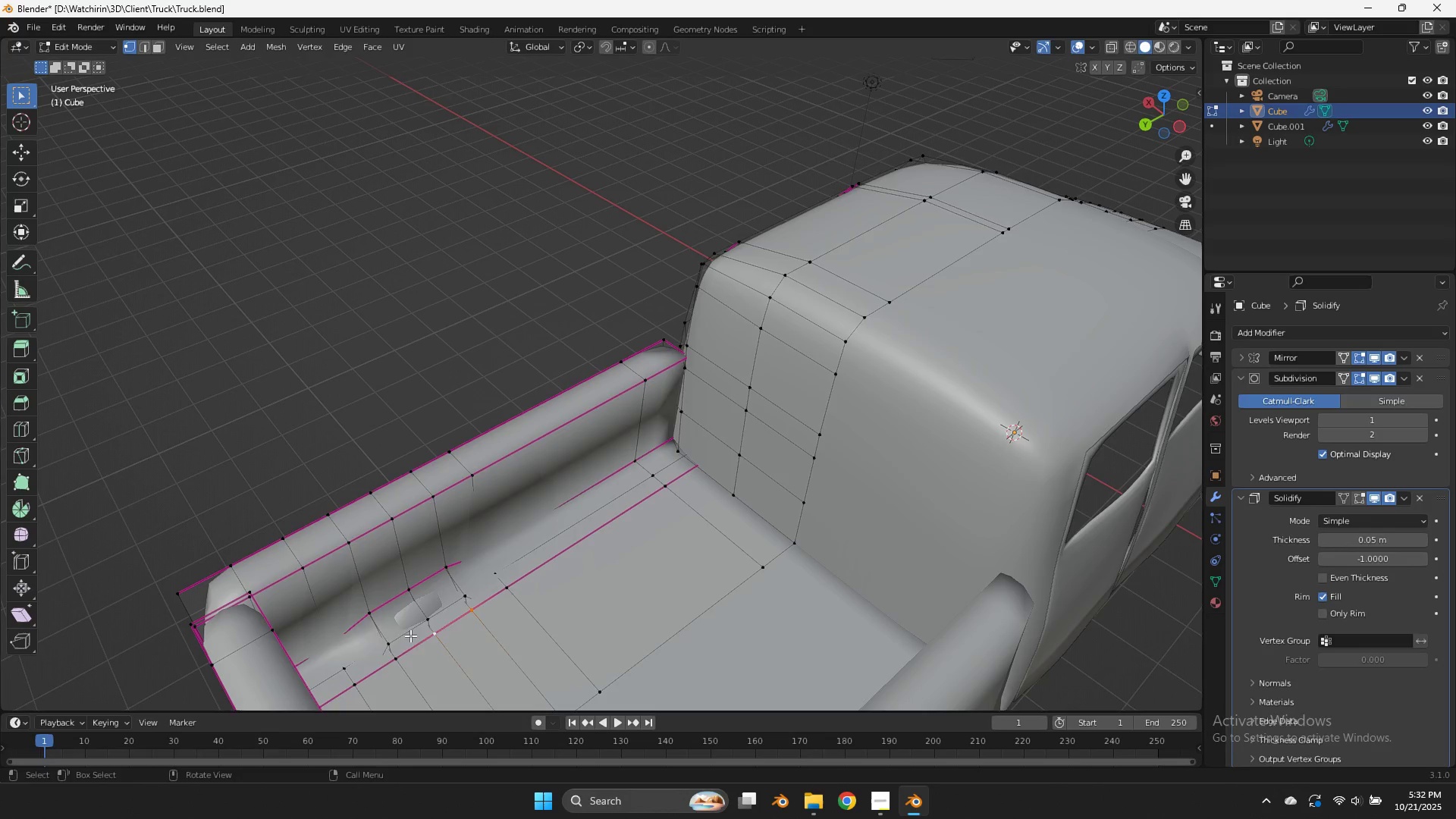 
key(Z)
 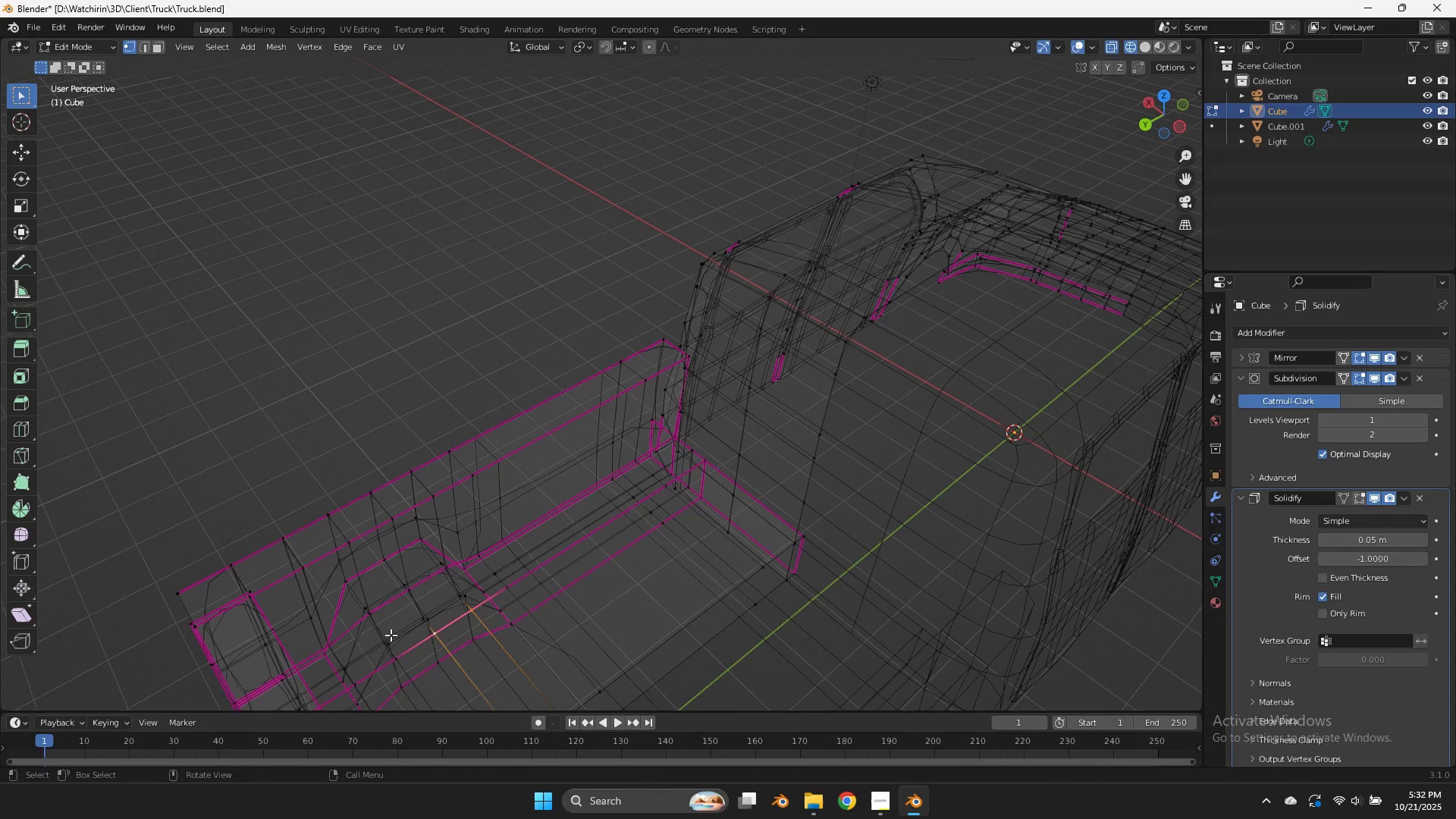 
left_click([391, 635])
 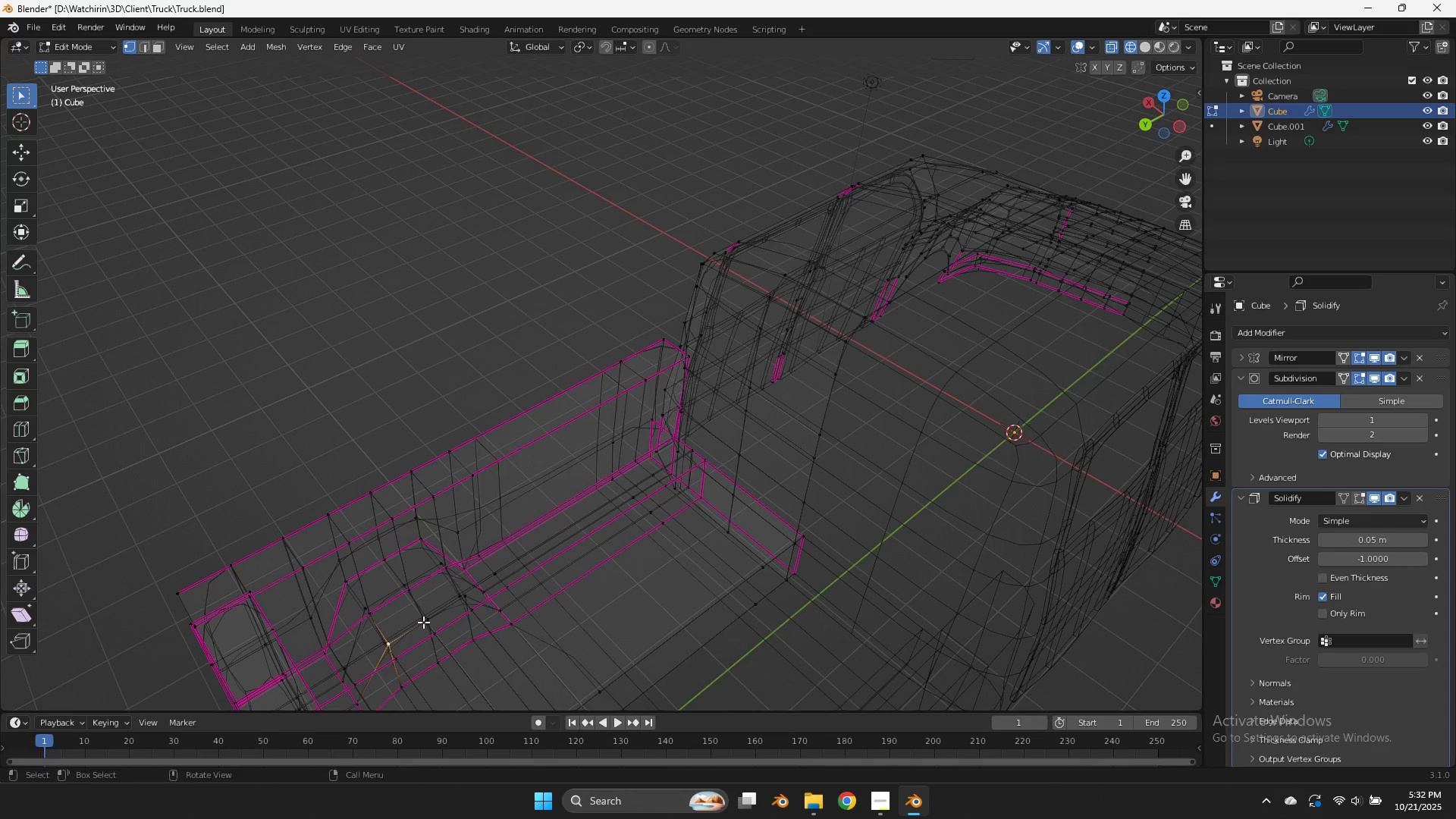 
hold_key(key=ShiftLeft, duration=1.0)
left_click([421, 615])
 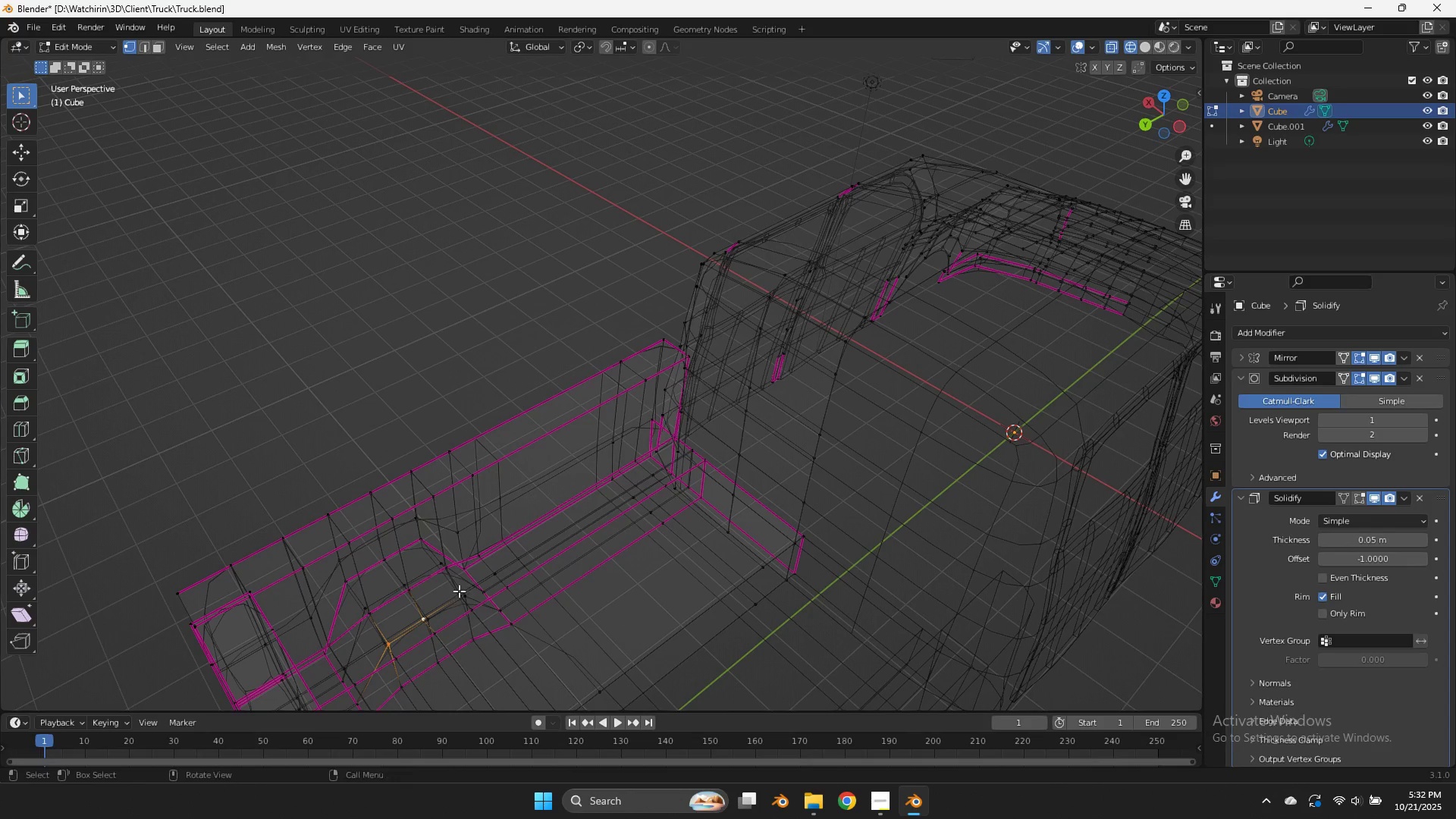 
left_click([458, 591])
 